 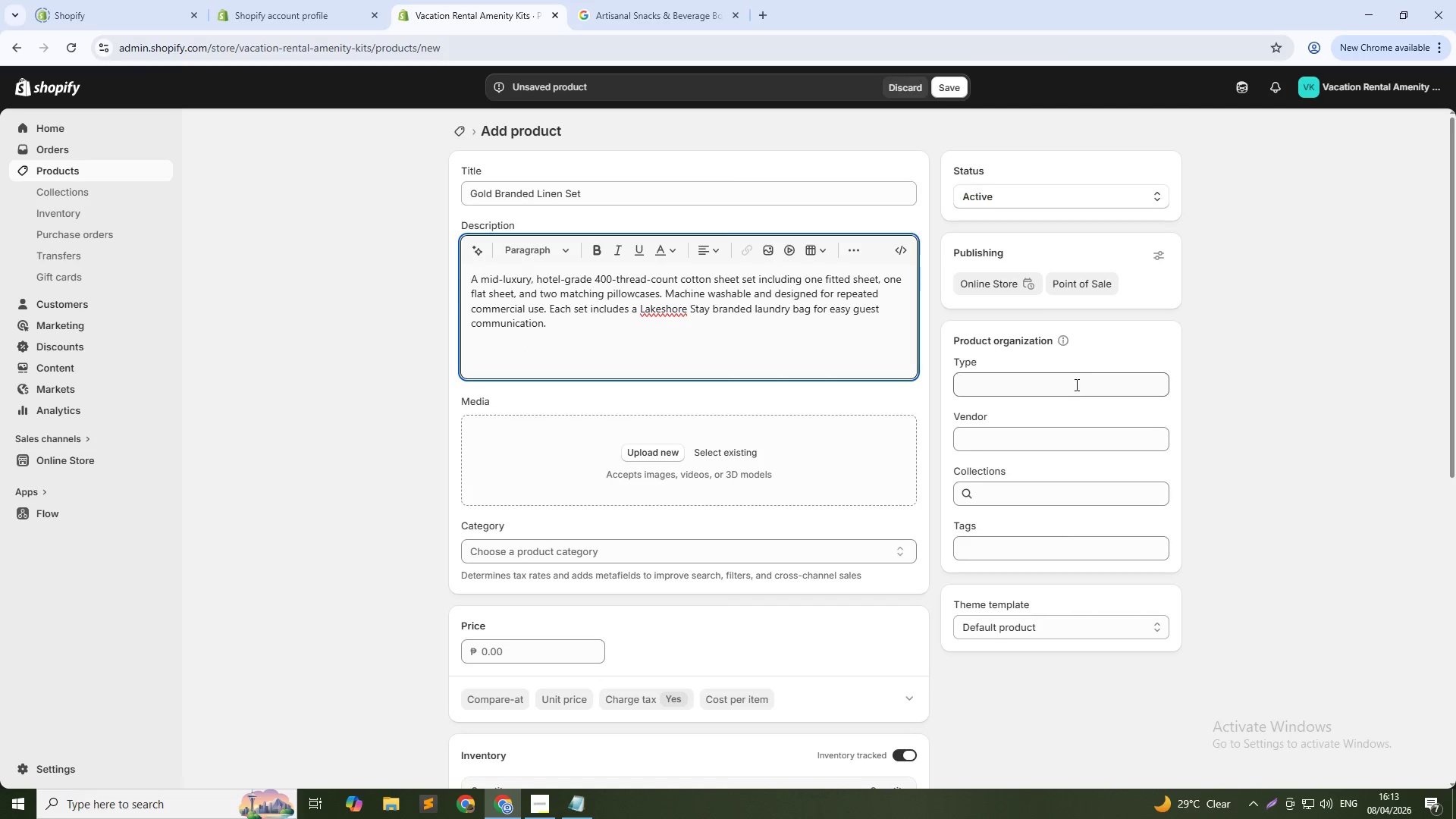 
left_click([1003, 441])
 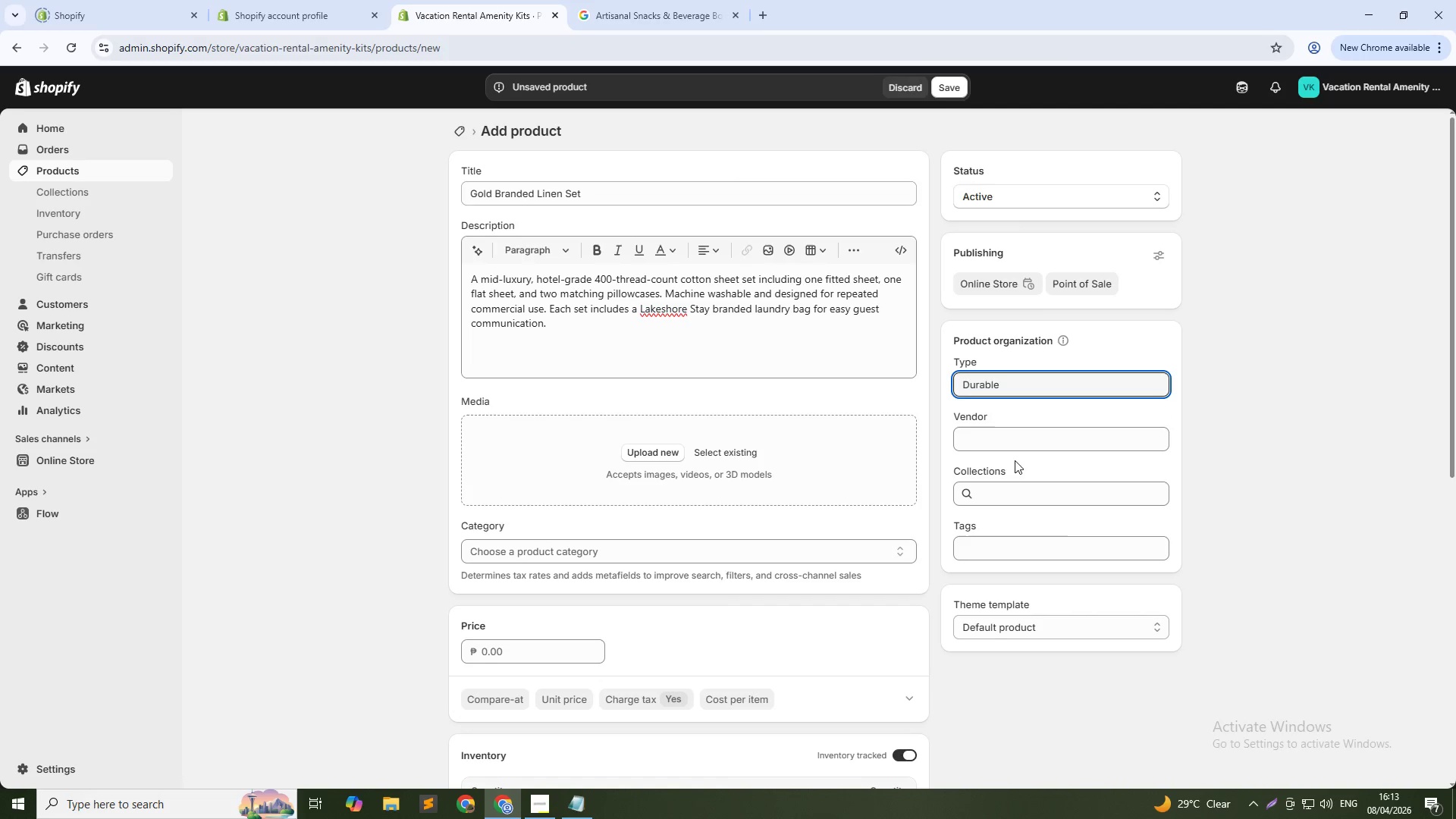 
left_click([1015, 443])
 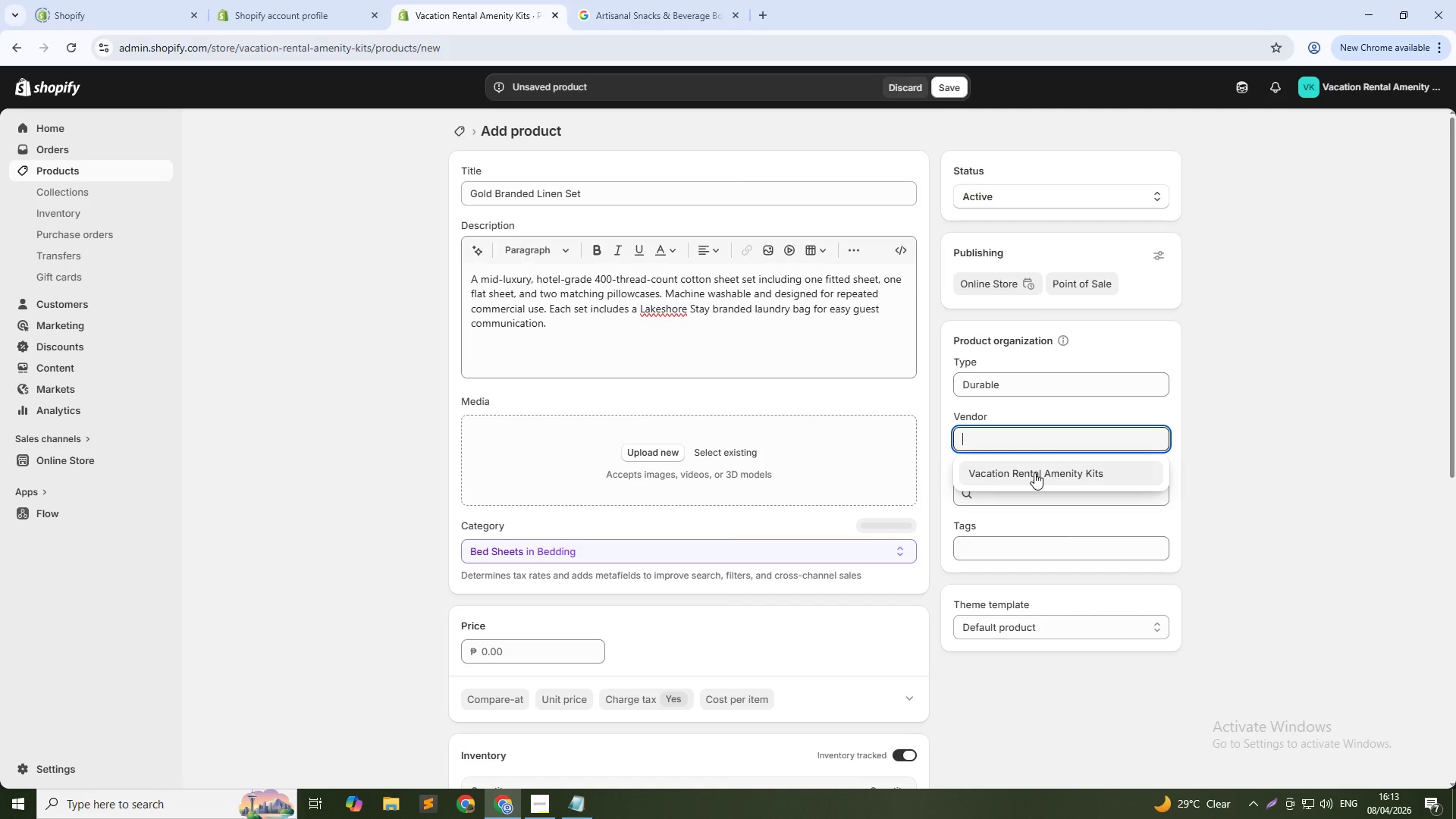 
left_click([1034, 472])
 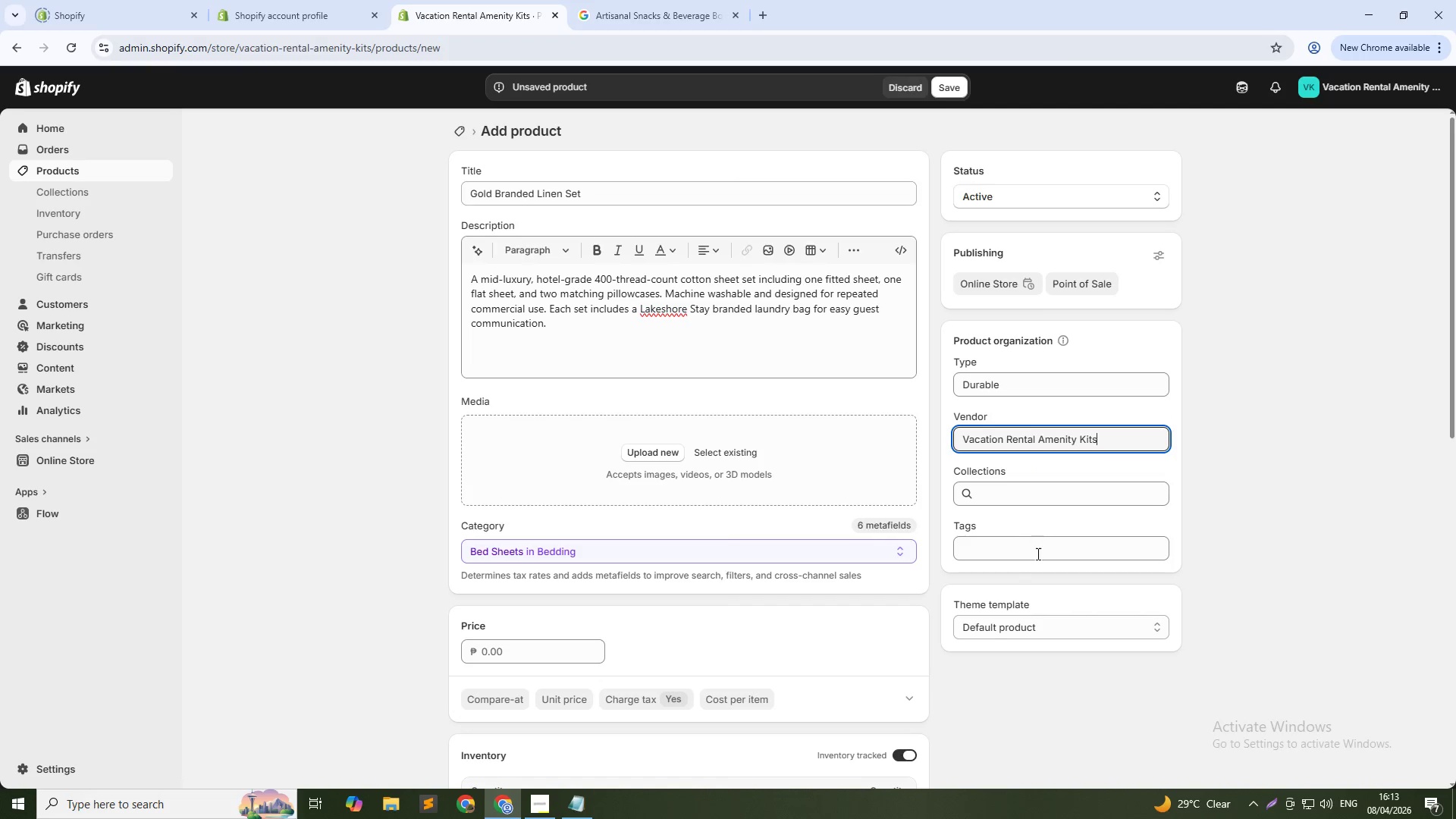 
left_click([1038, 557])
 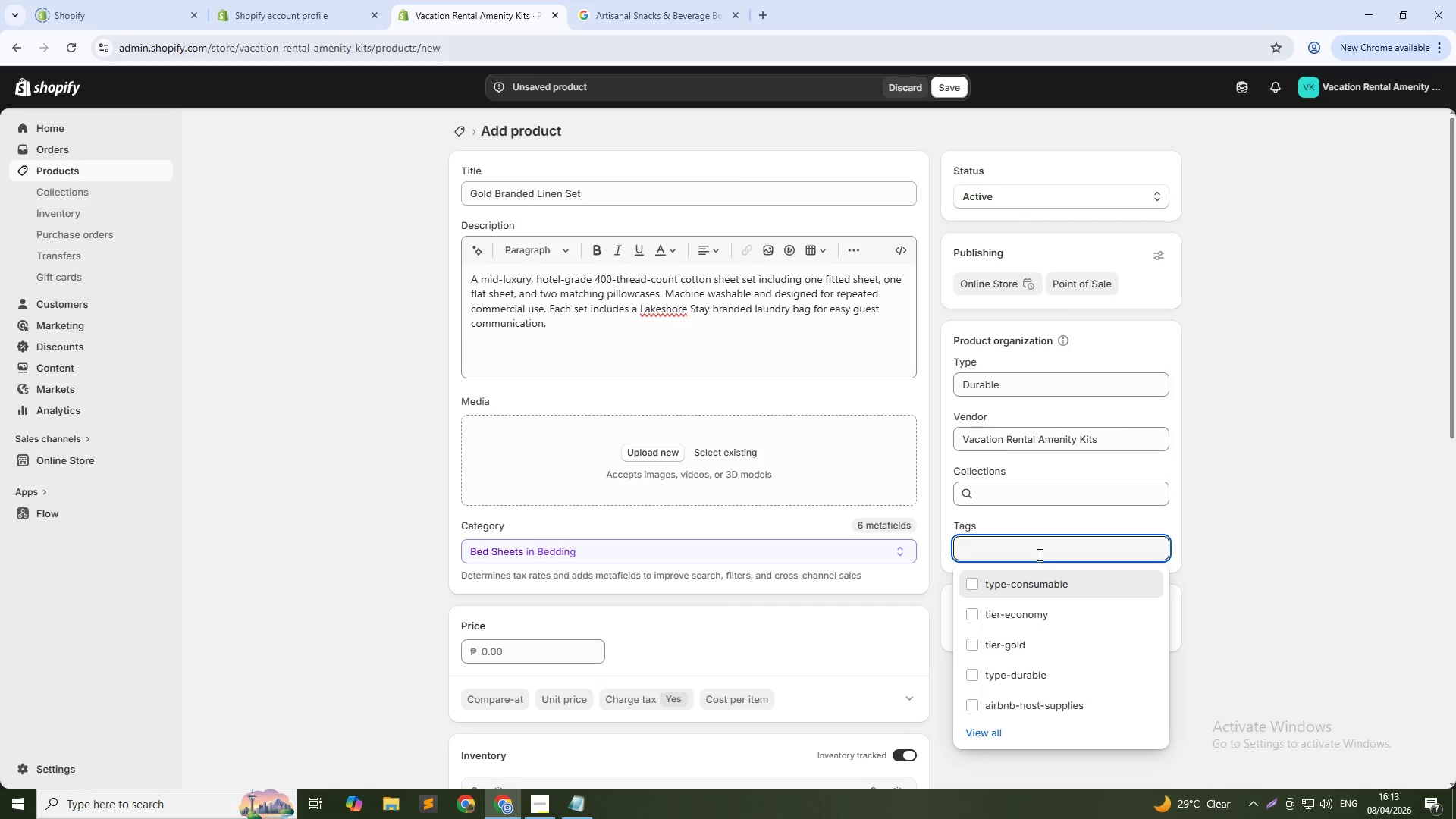 
left_click([1007, 643])
 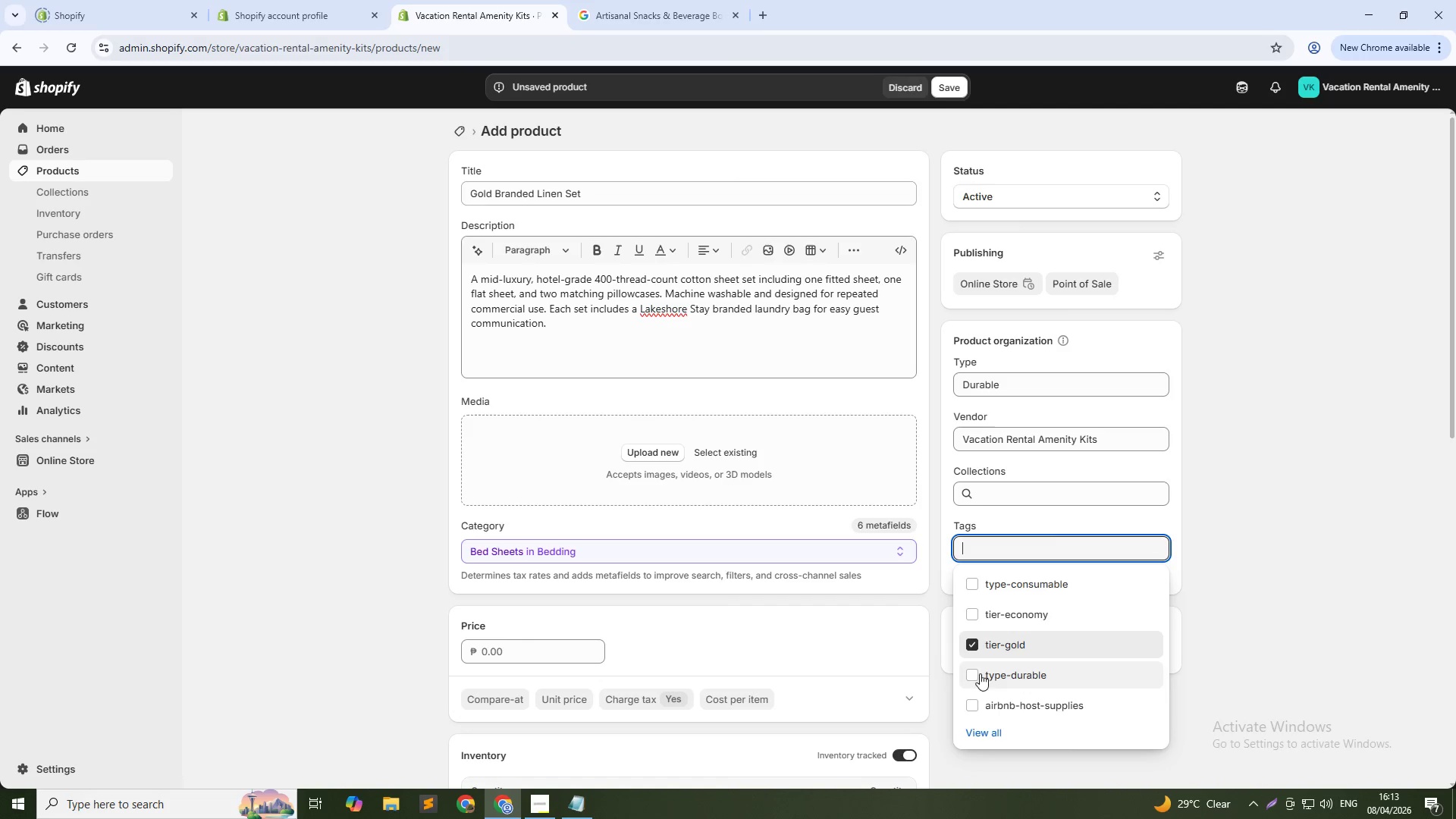 
left_click([968, 675])
 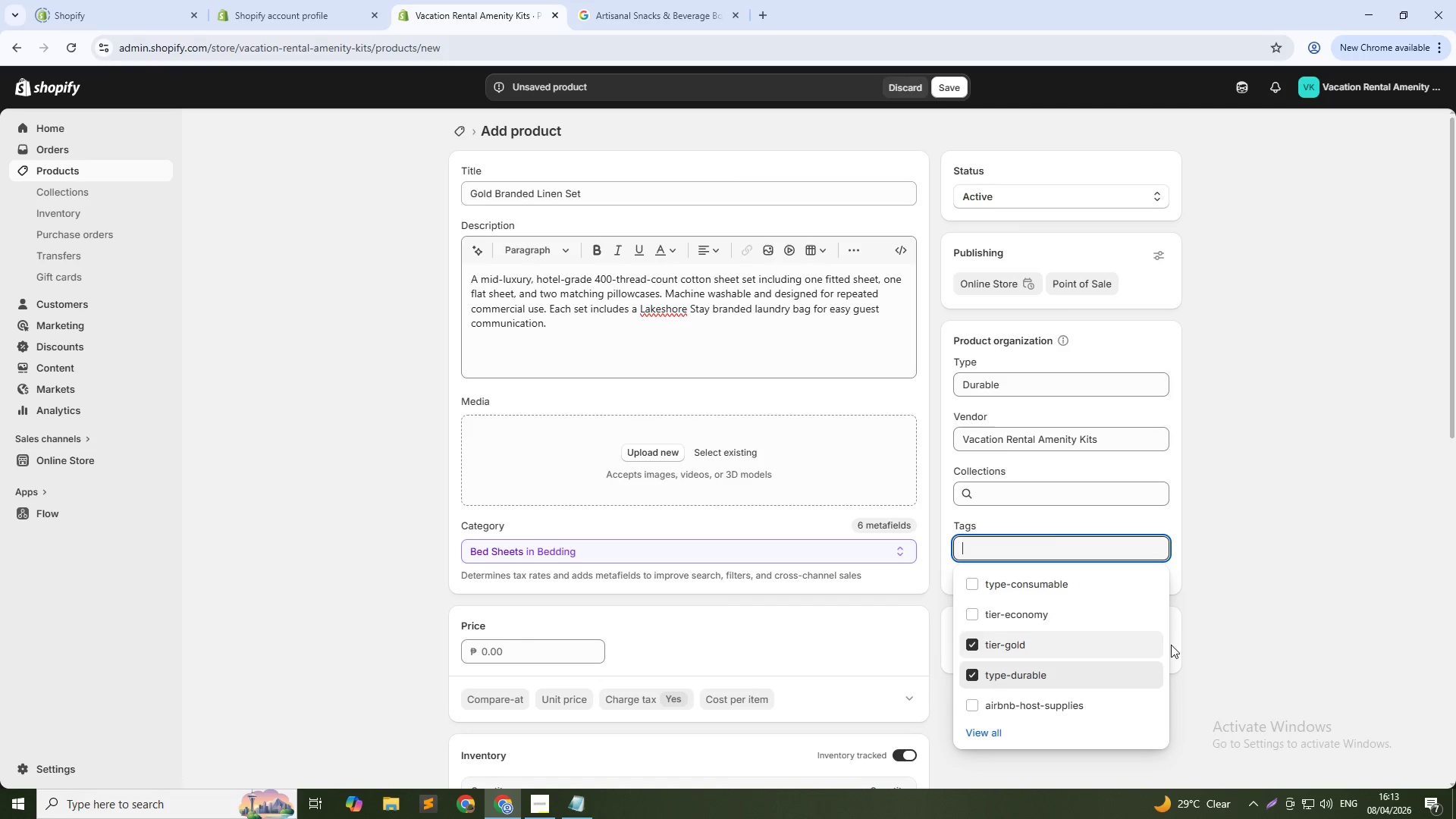 
left_click([1223, 617])
 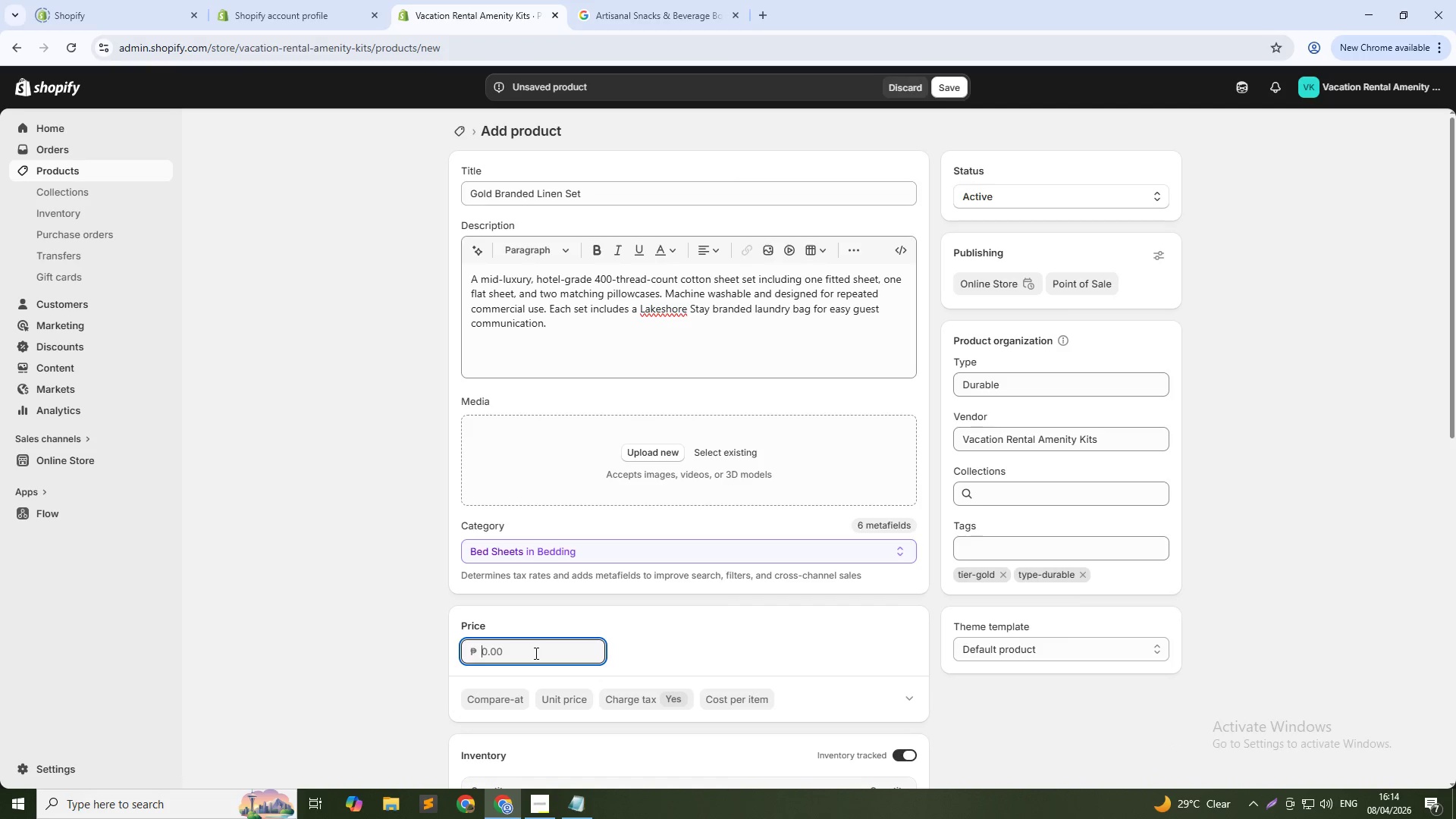 
wait(5.45)
 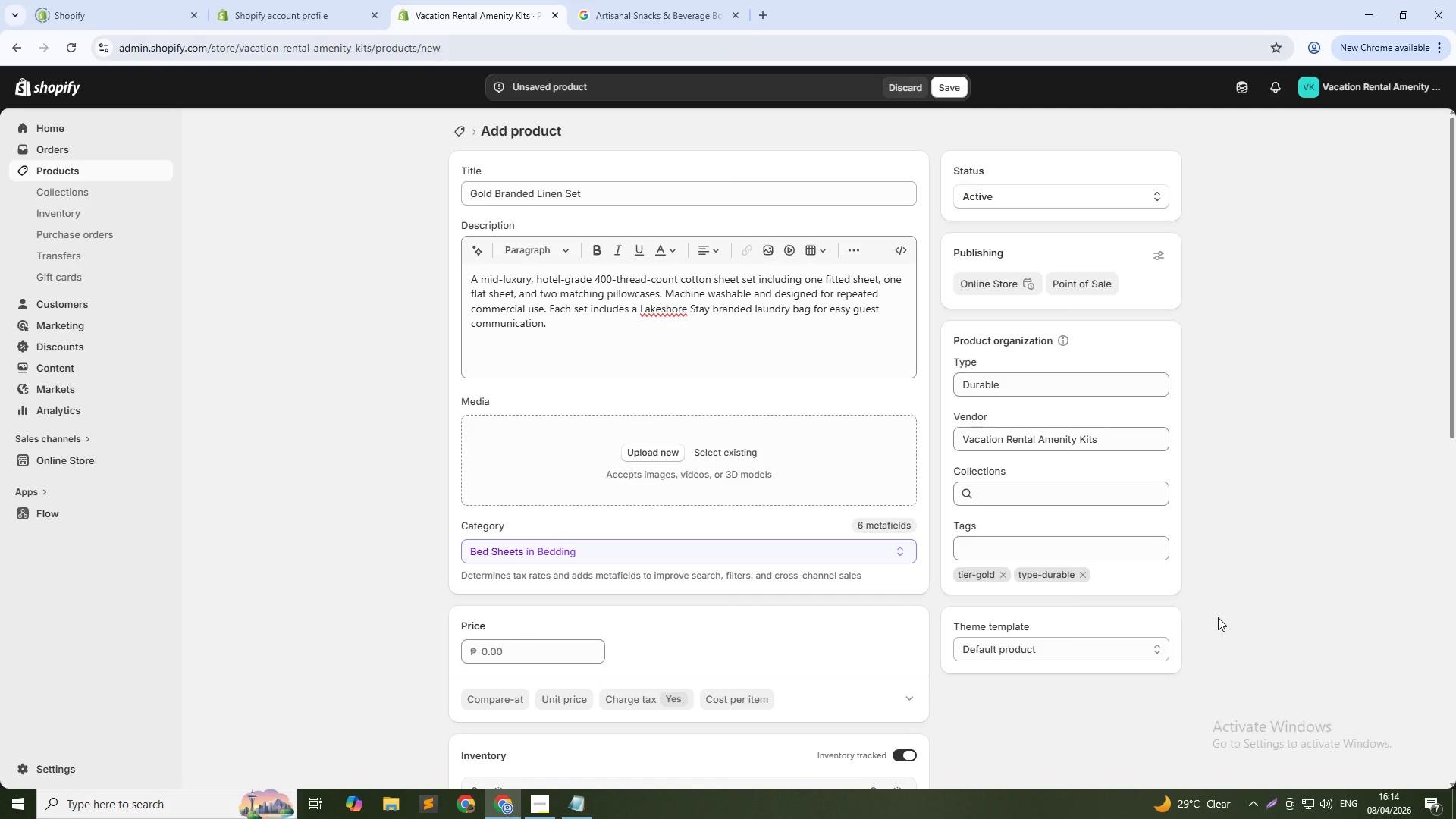 
key(Numpad8)
 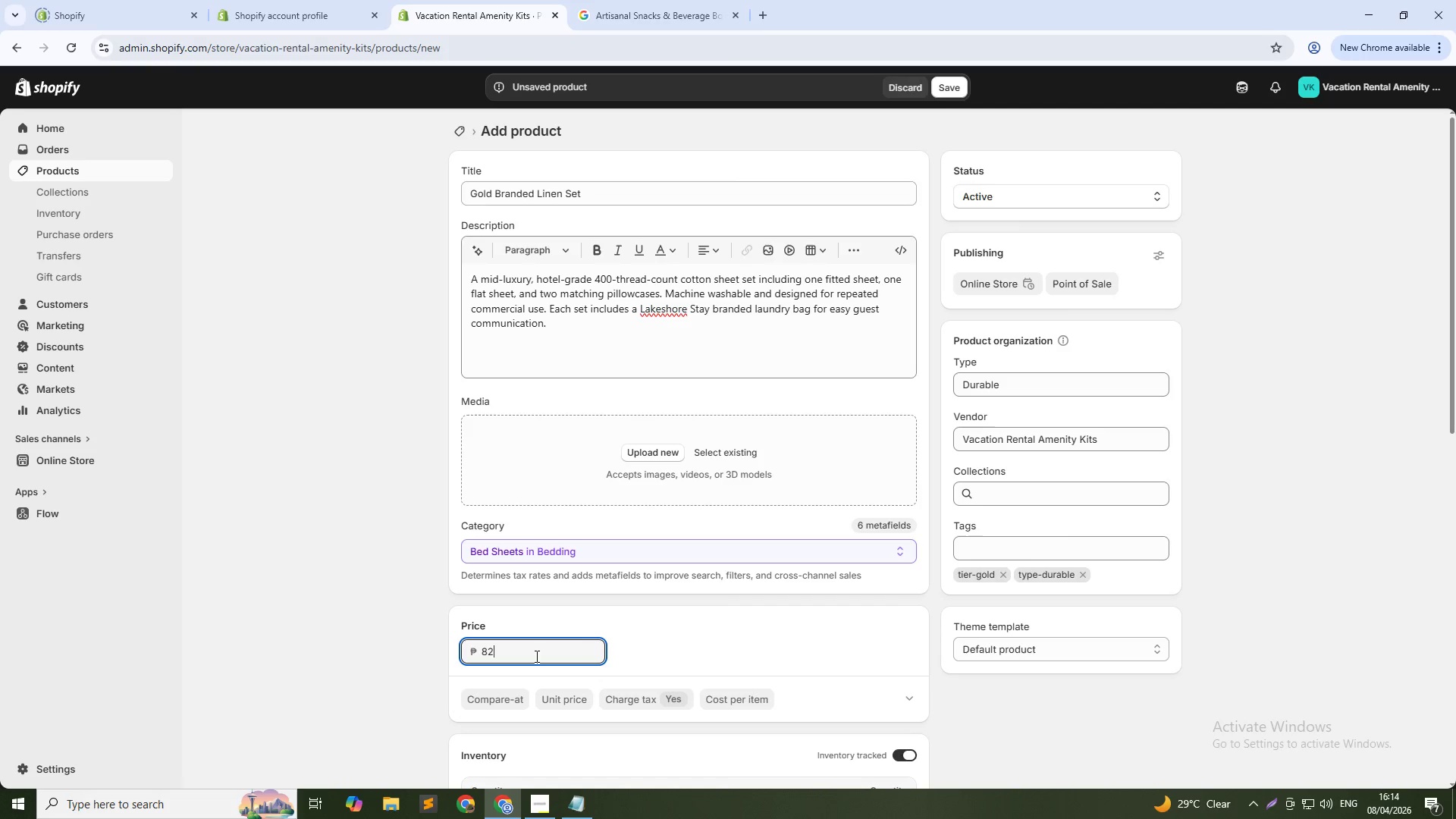 
key(Numpad2)
 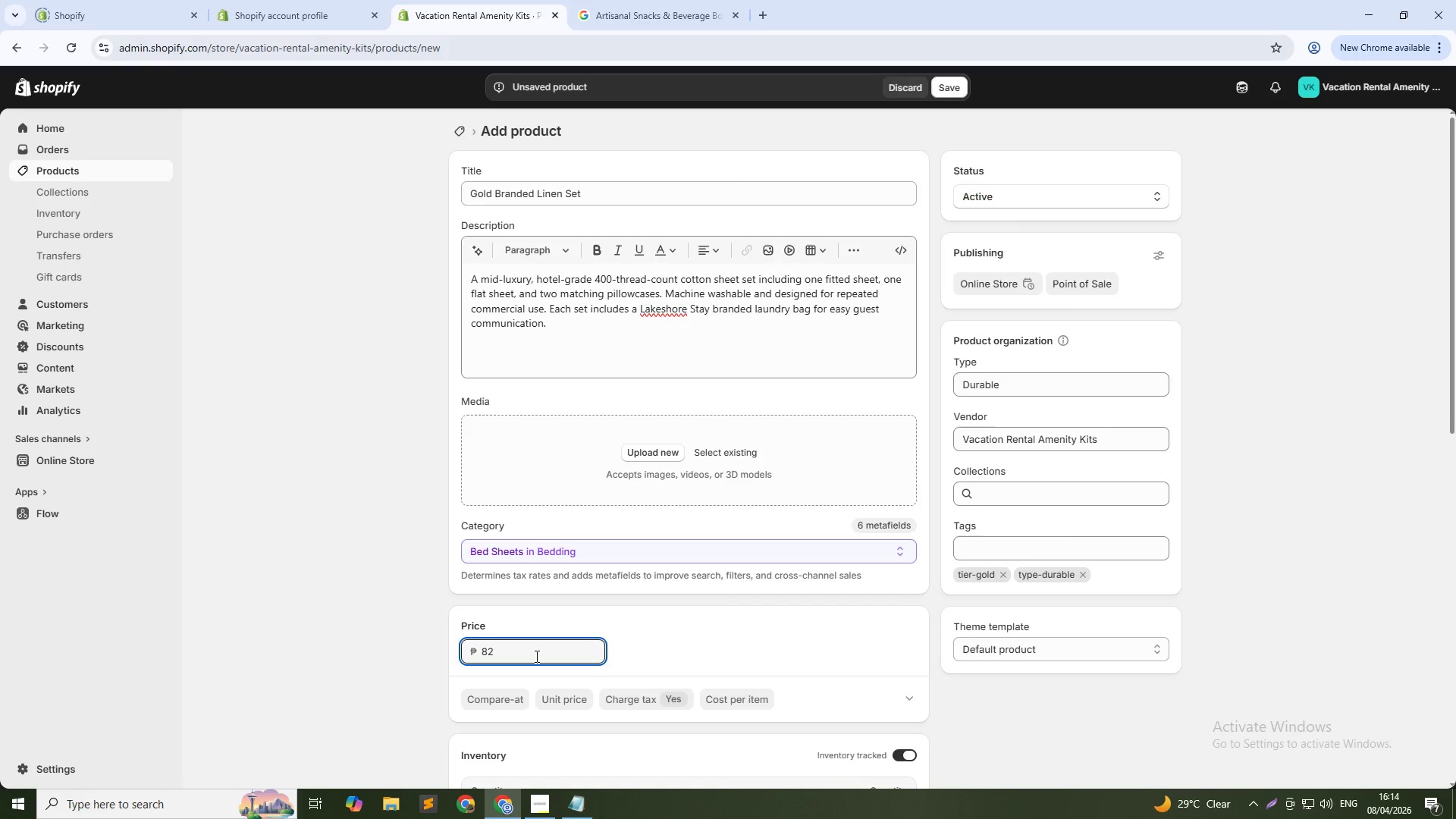 
wait(6.33)
 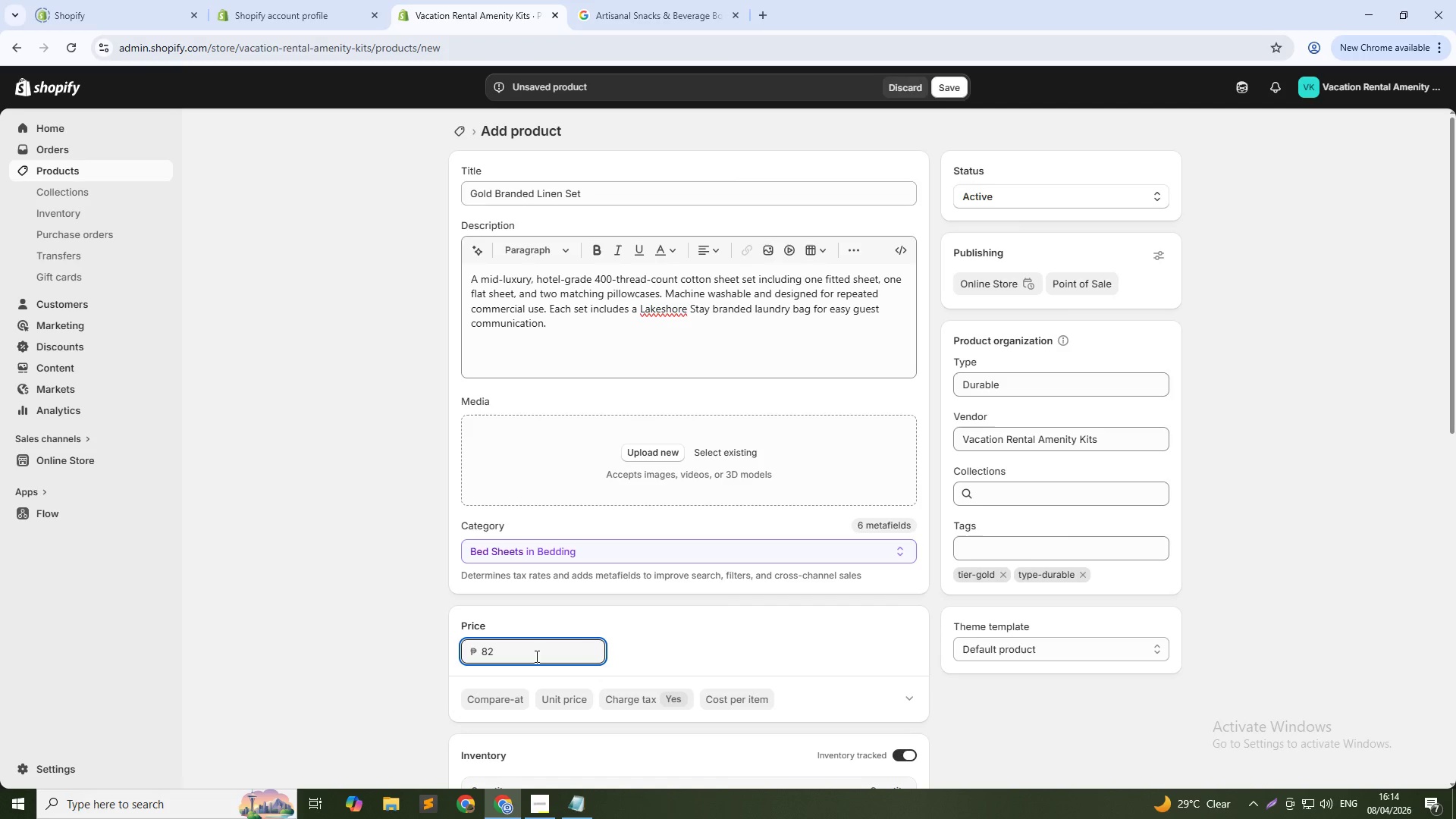 
left_click([699, 447])
 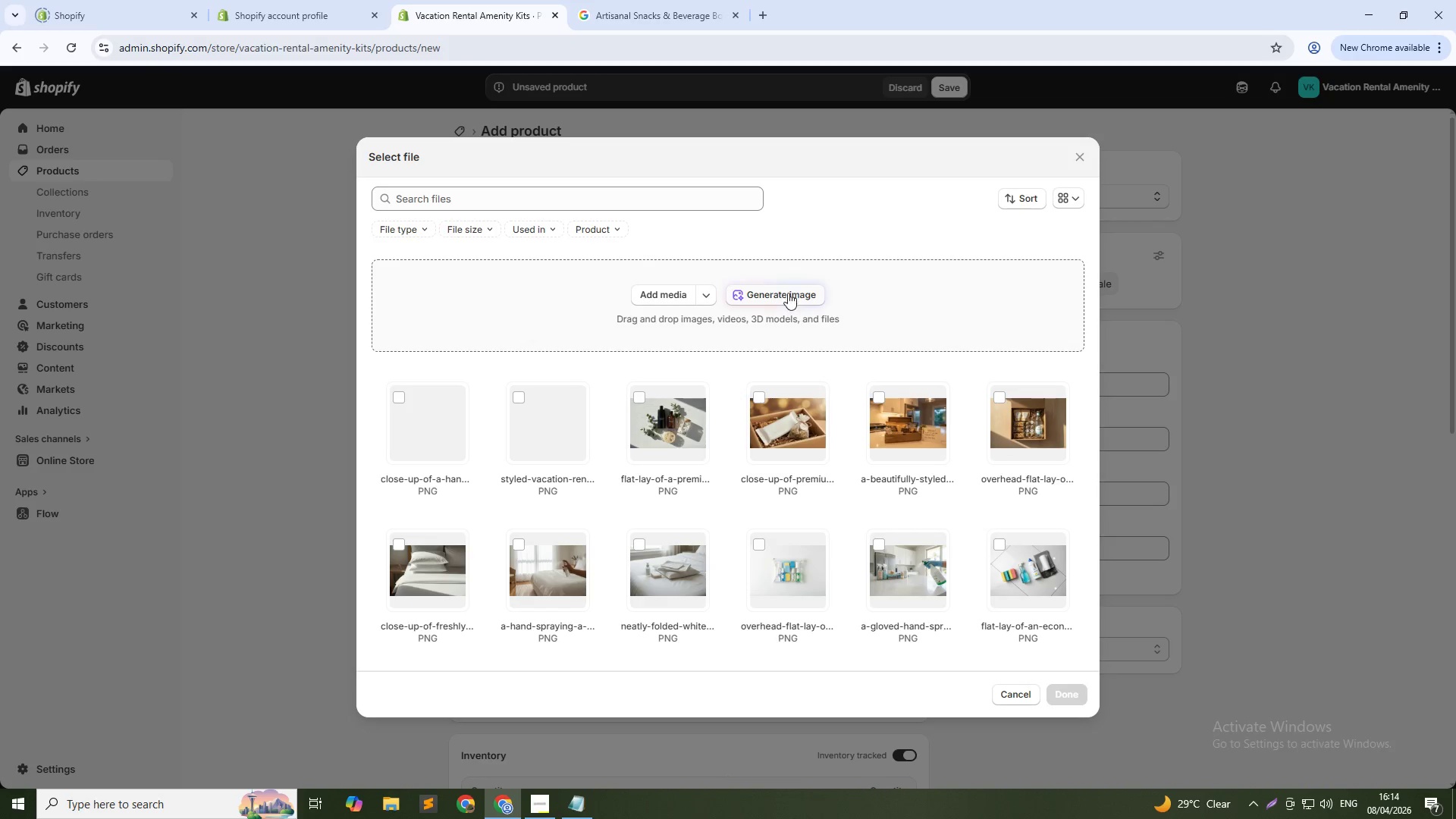 
left_click([786, 288])
 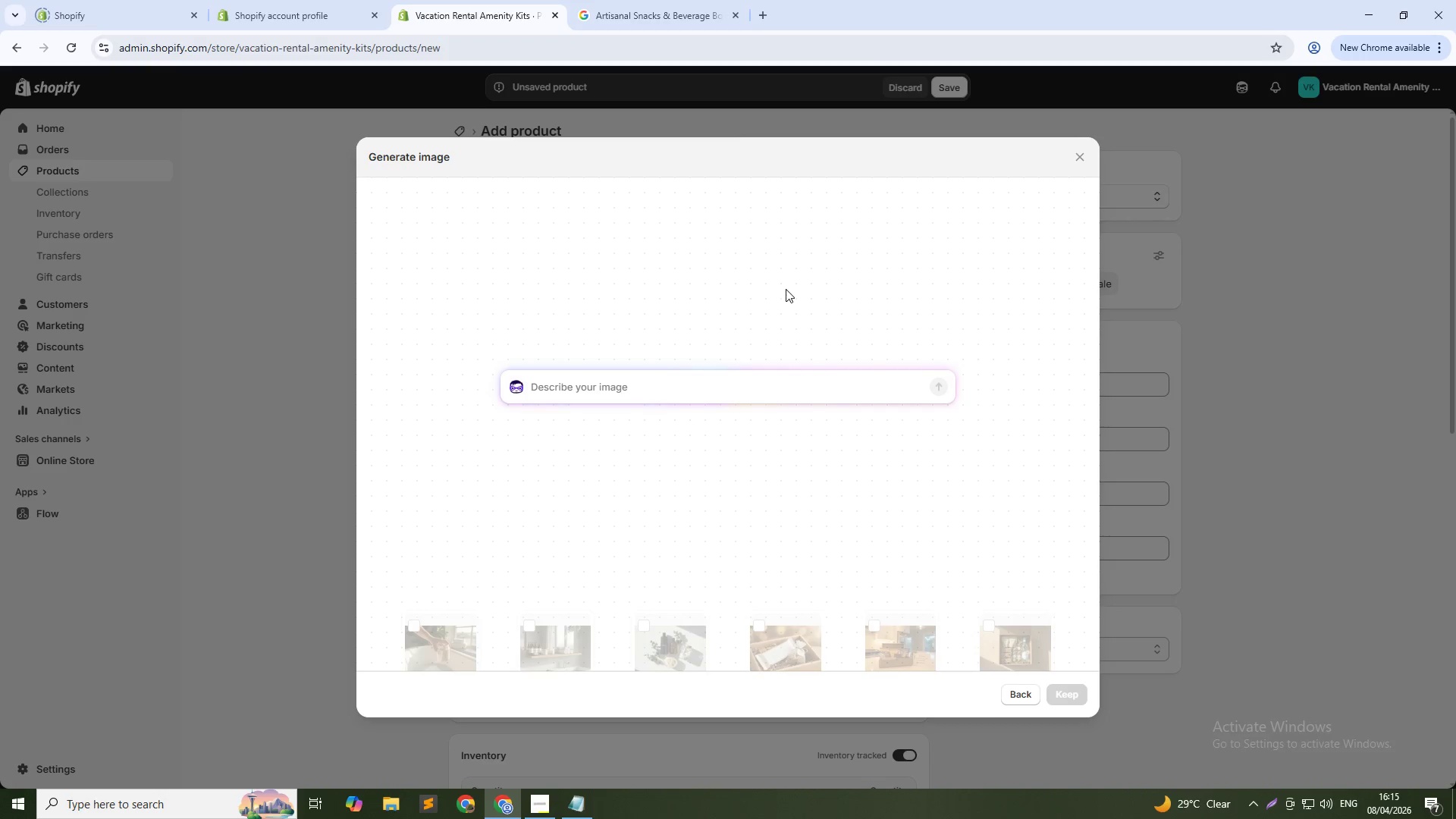 
wait(59.0)
 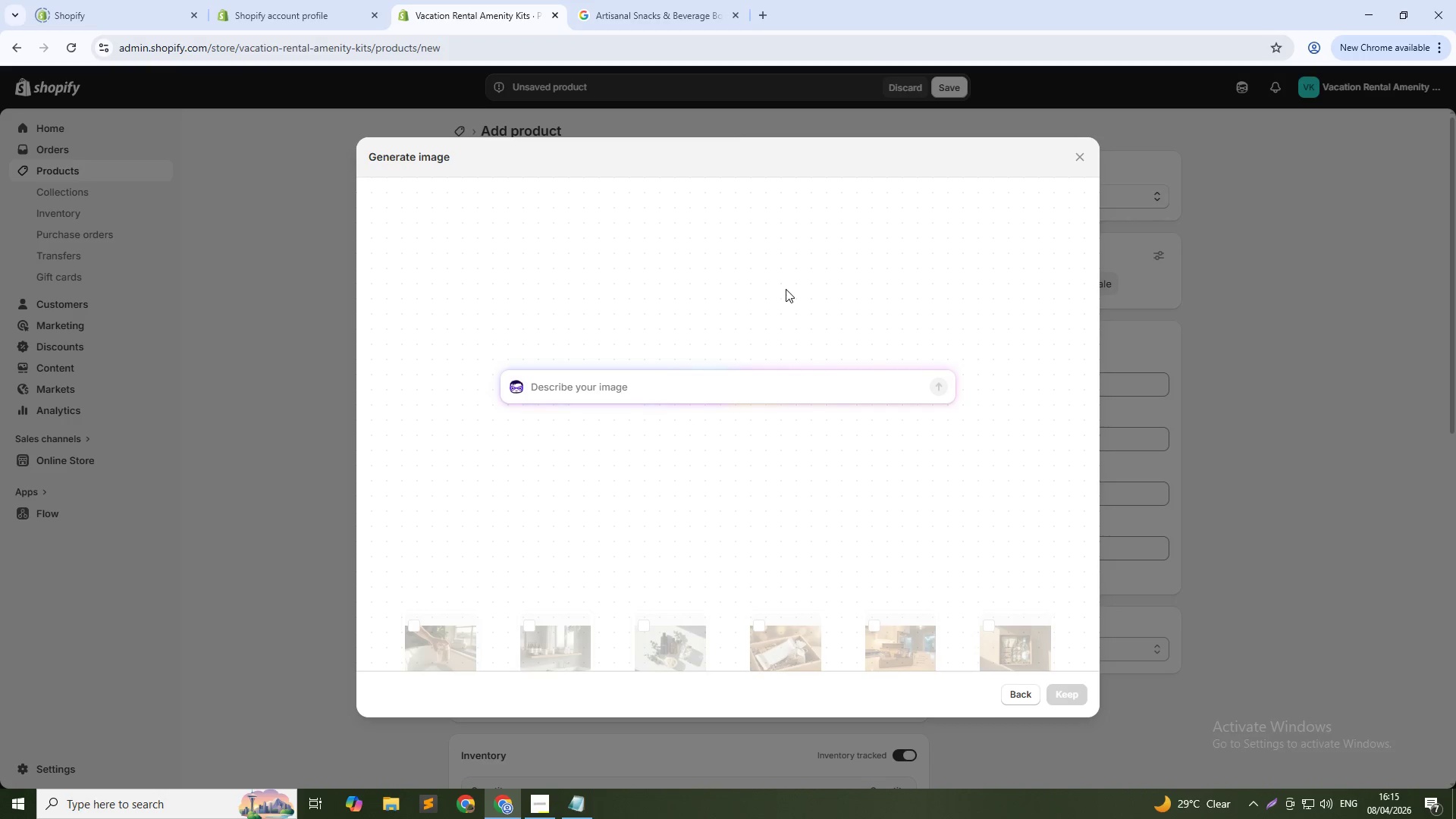 
hold_key(key=ShiftLeft, duration=0.33)
 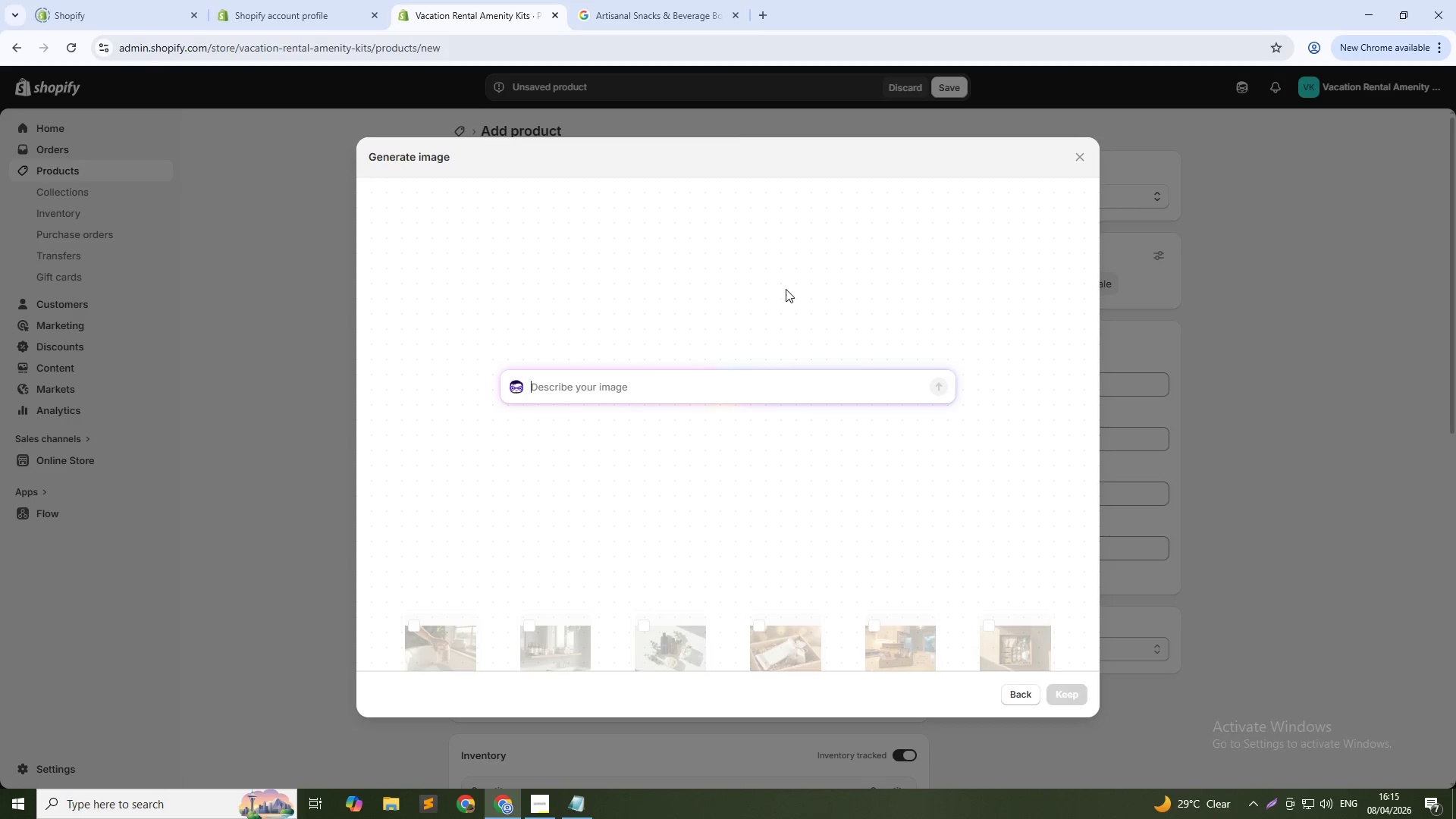 
type(Ne)
 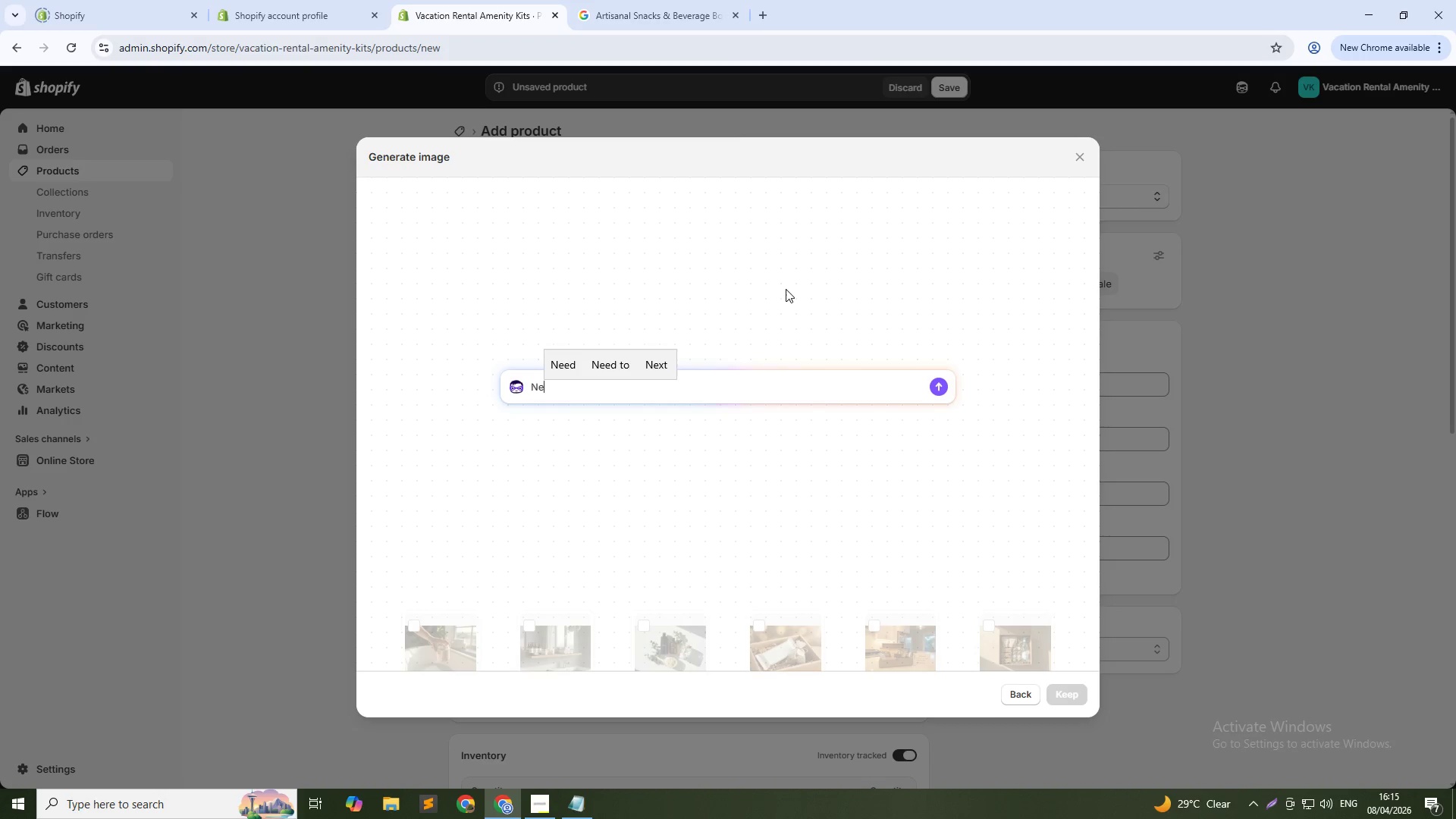 
type(atly folded 400-thread )
key(Backspace)
type(-cunt white cotton sheet set tied with a gold ribbon on a clean hotel-style-bed, minimal decor, soft overhead lighting)
 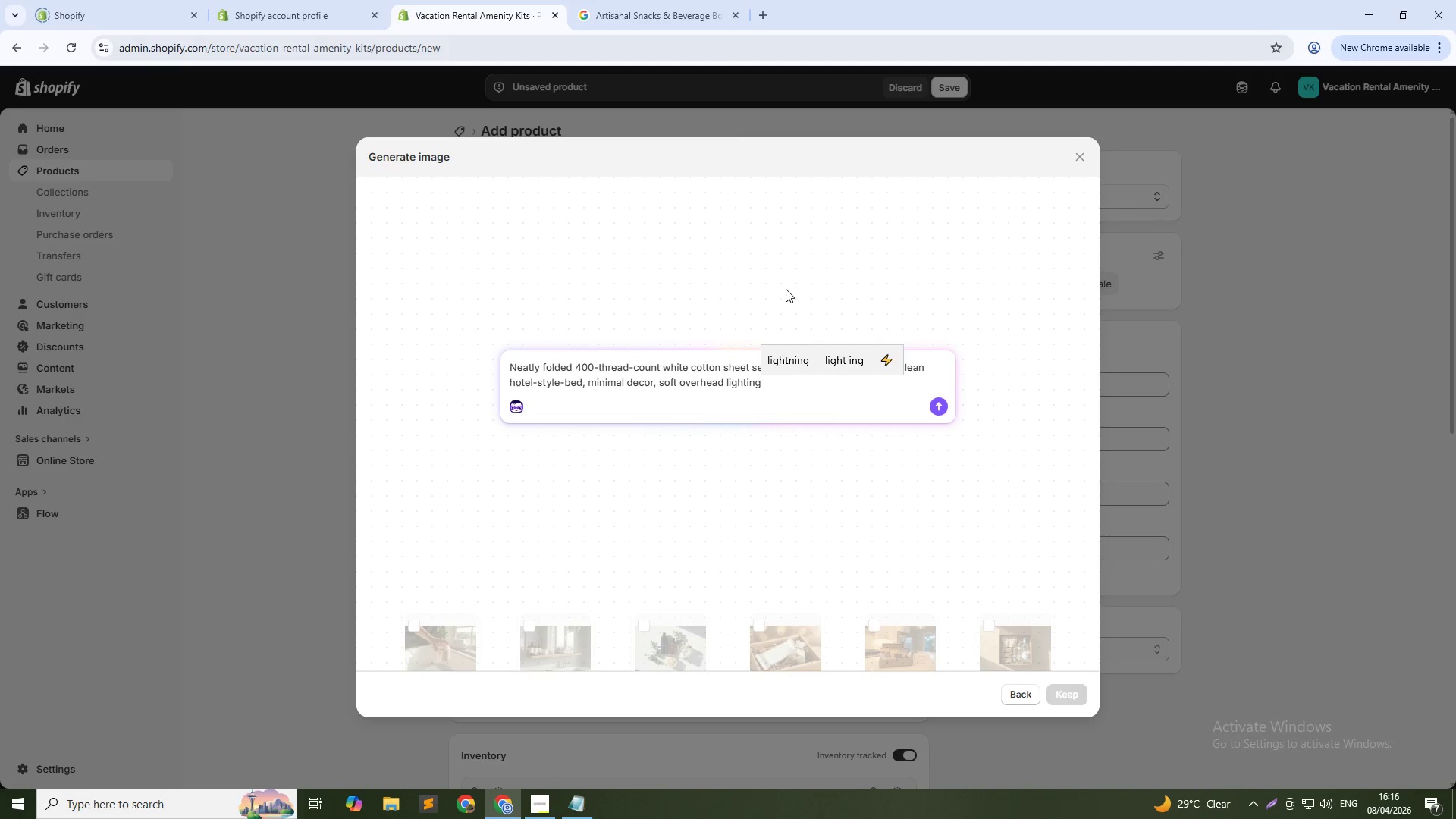 
wait(41.97)
 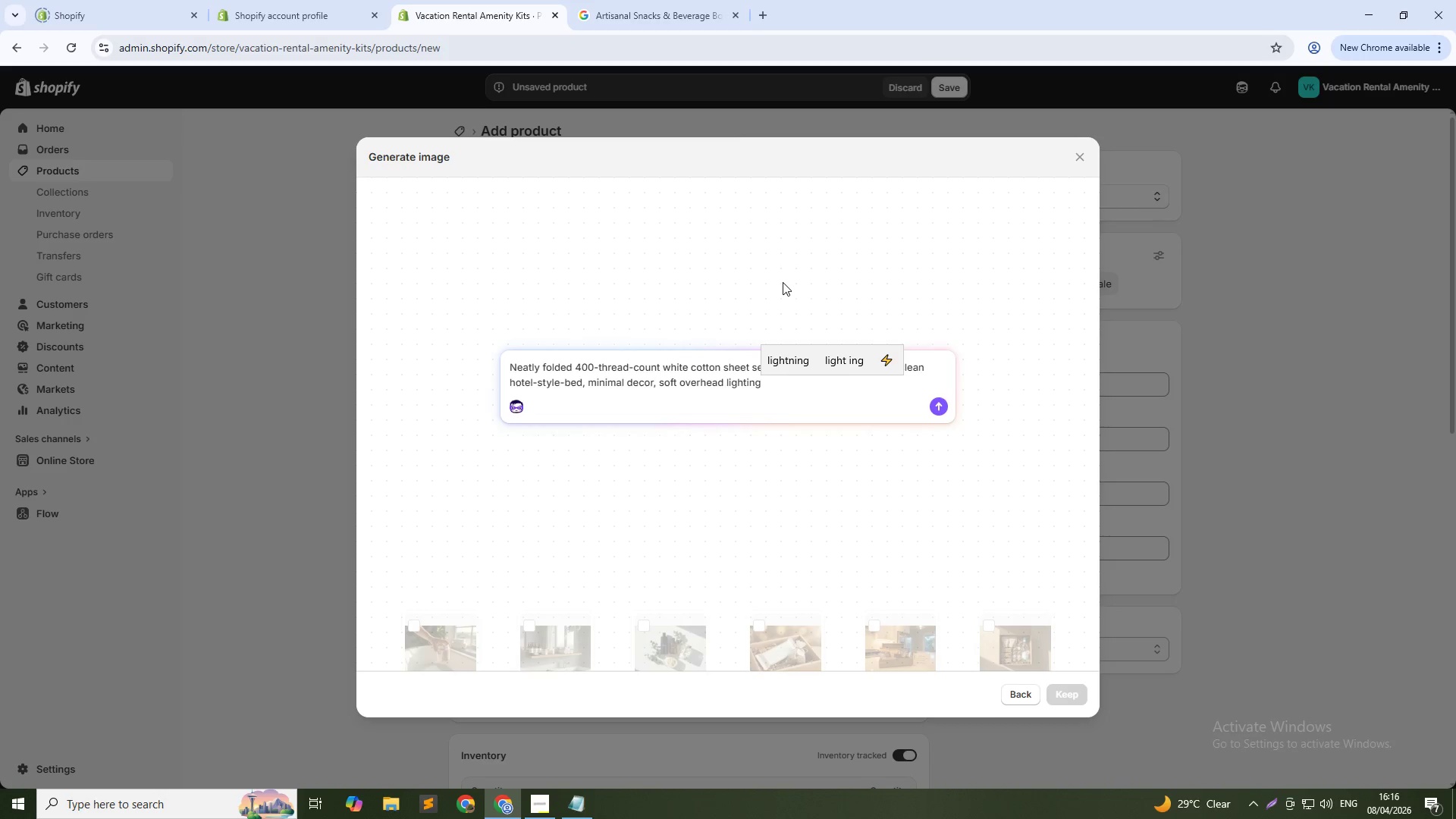 
key(NumpadEnter)
 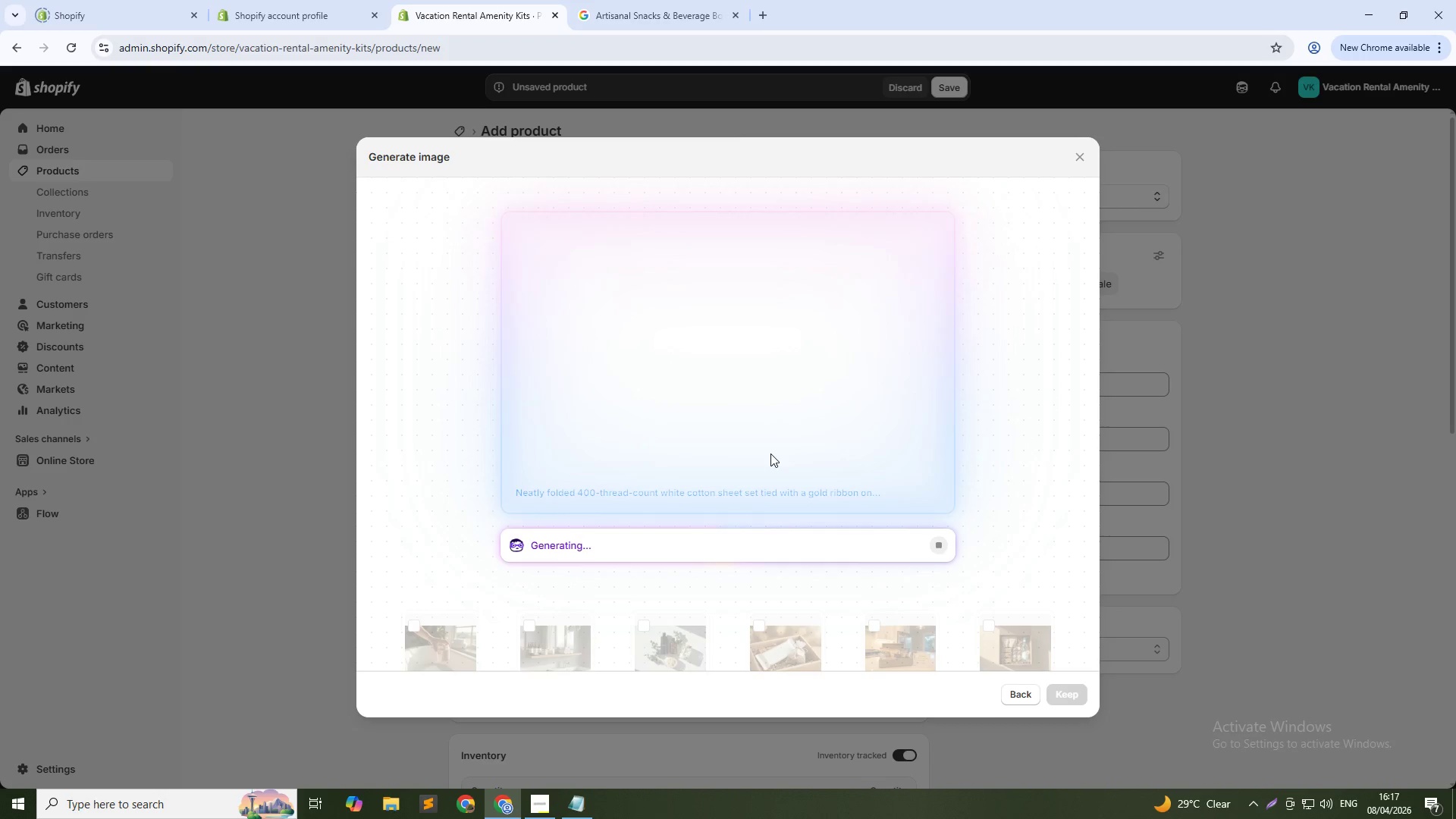 
wait(31.08)
 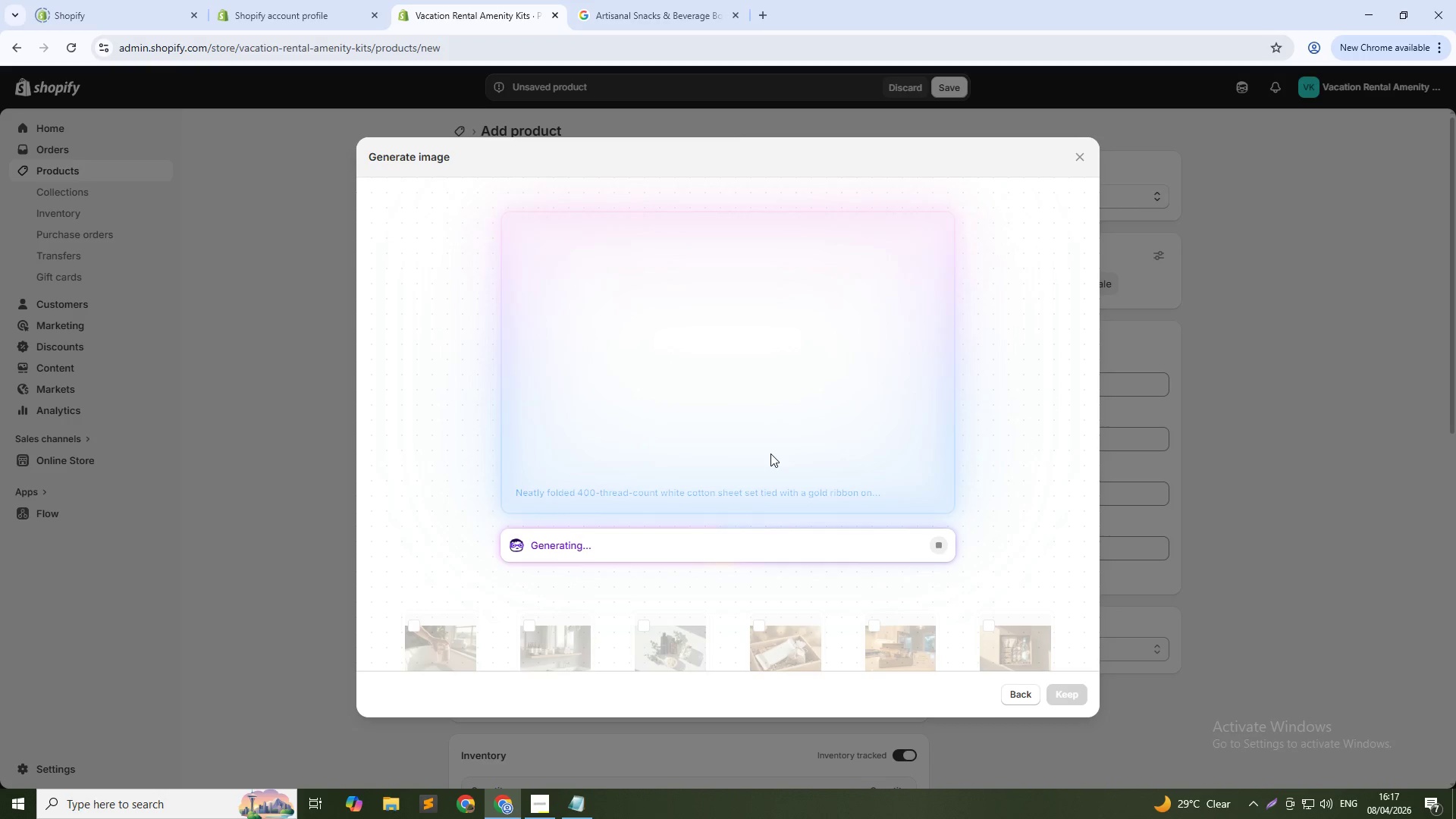 
left_click([1052, 687])
 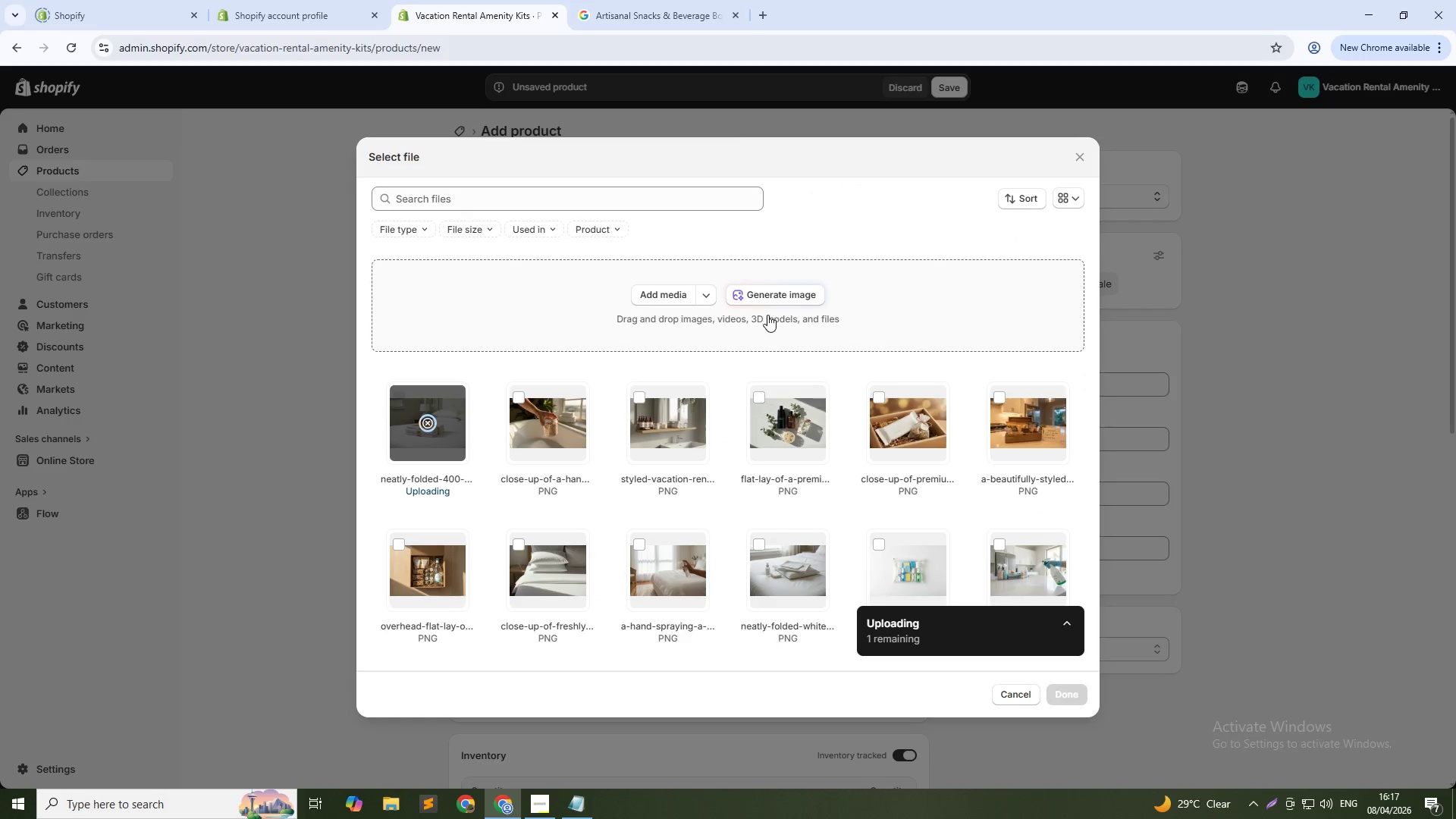 
left_click([767, 293])
 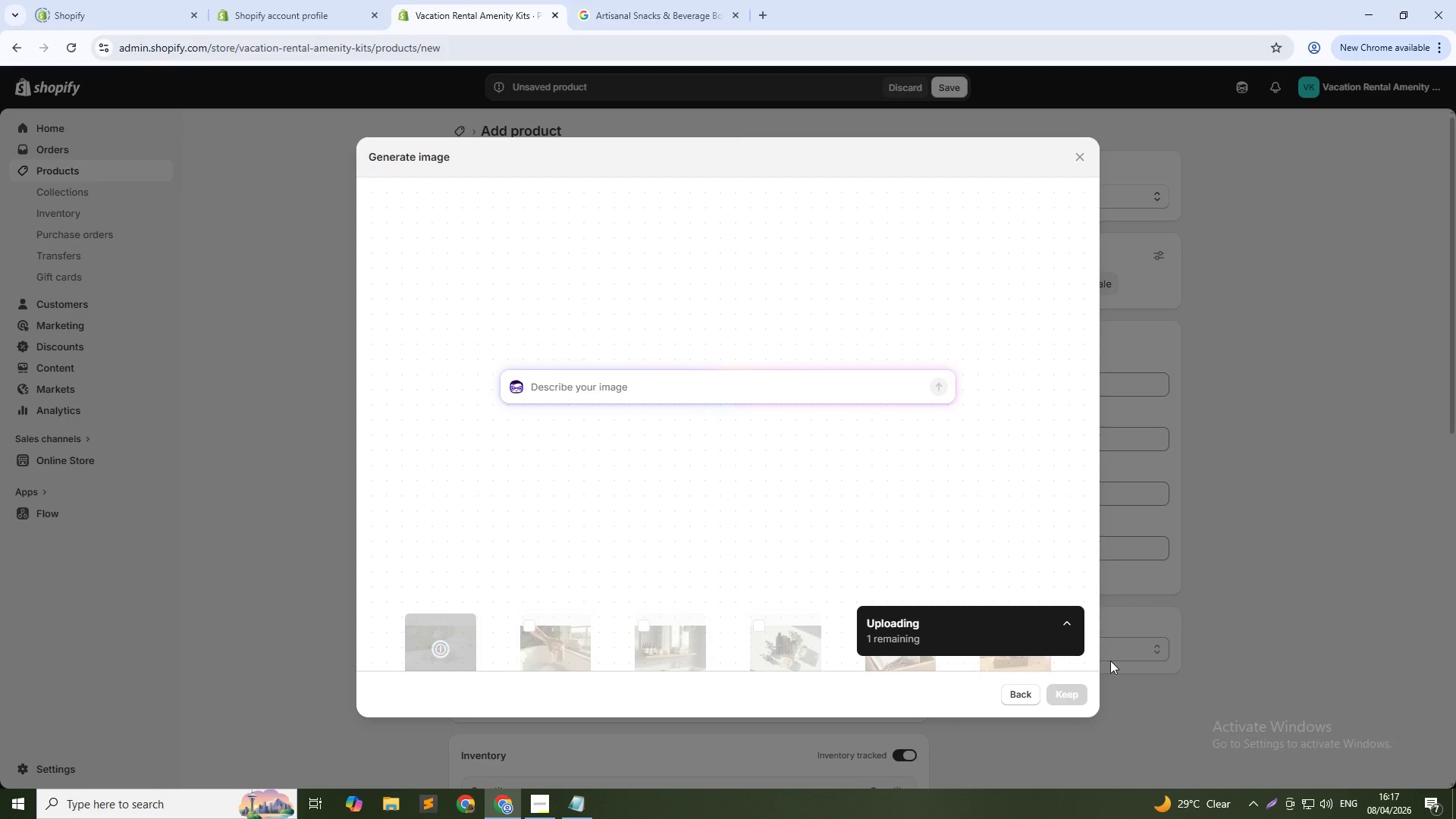 
left_click([1029, 688])
 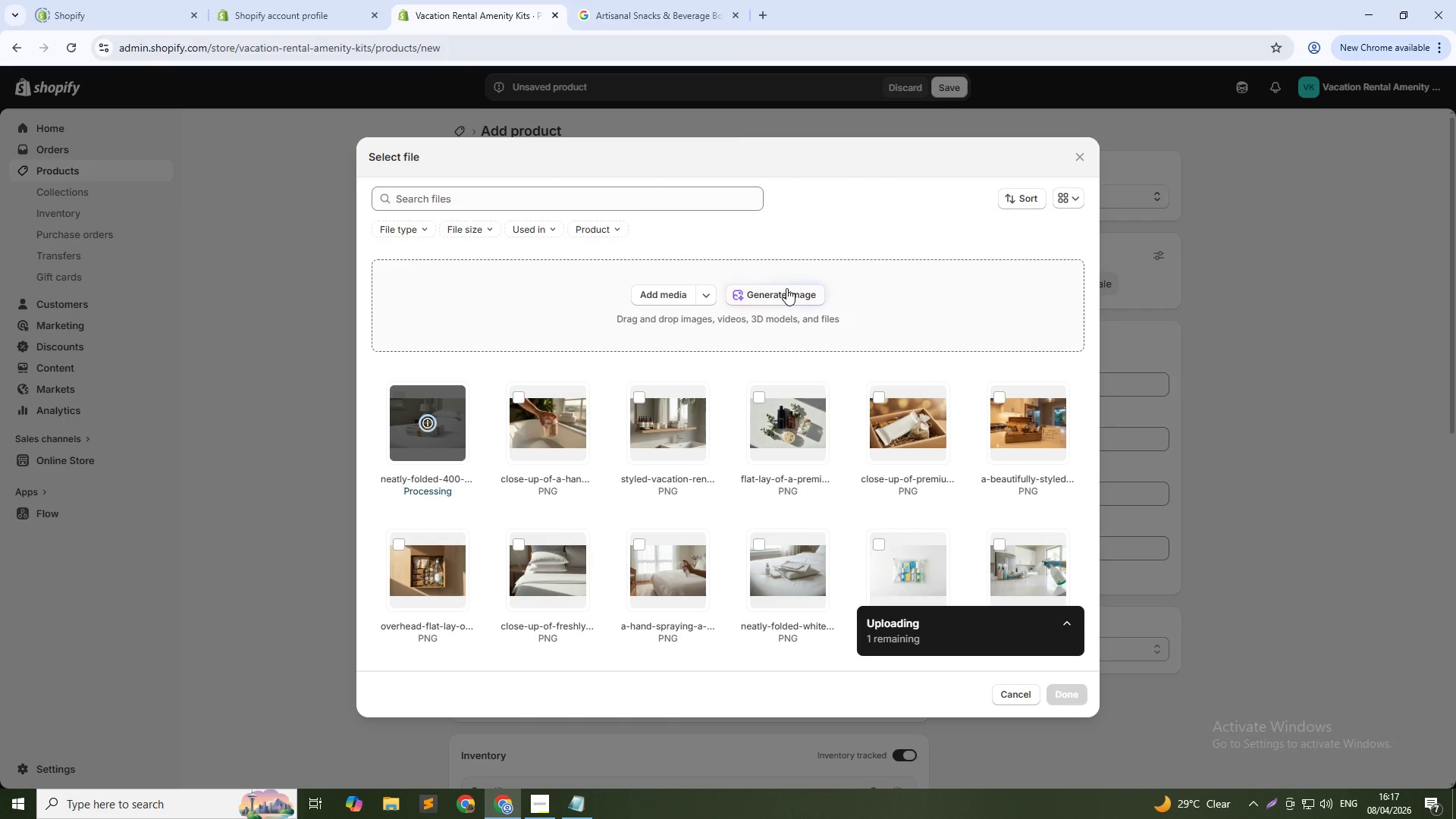 
left_click([779, 289])
 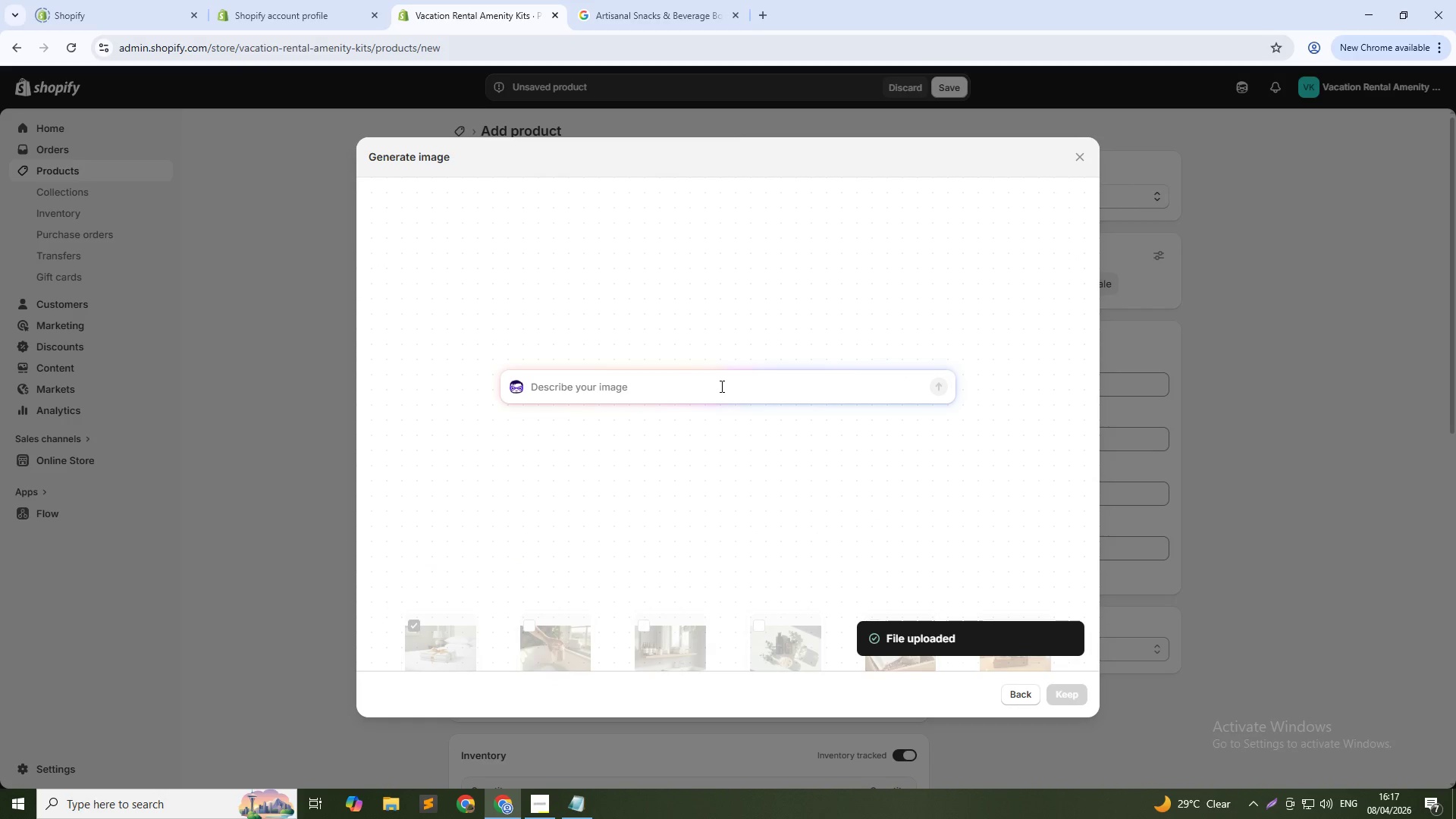 
type(Overhead view of a beautifully made vacation )
 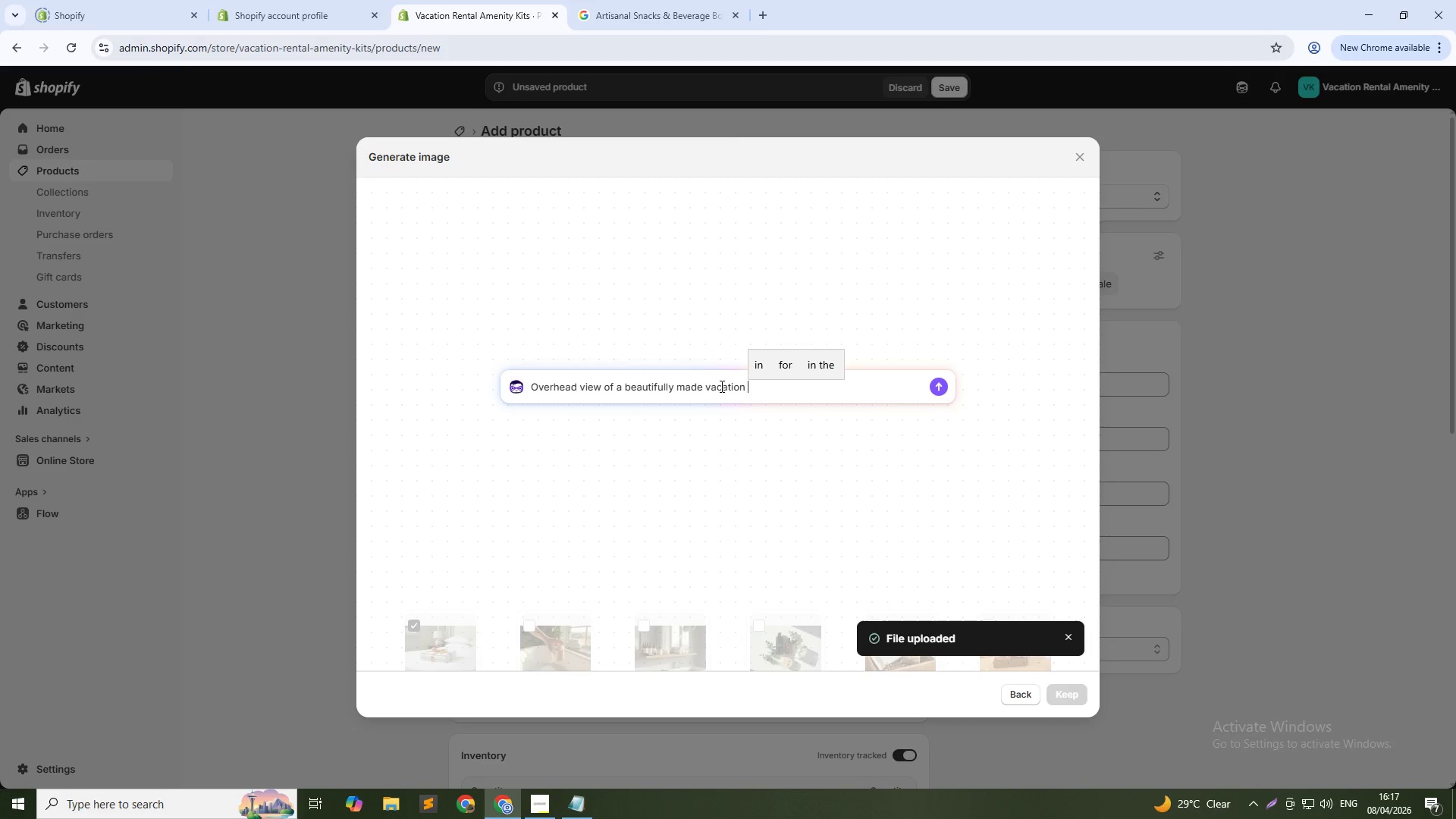 
type(rental bed with crisp white 400TC cottn)
key(Backspace)
type(on sheets, two matching pillowcases, and a folded throw at the foot )
key(Backspace)
type( )
key(Backspace)
type(, natural)
 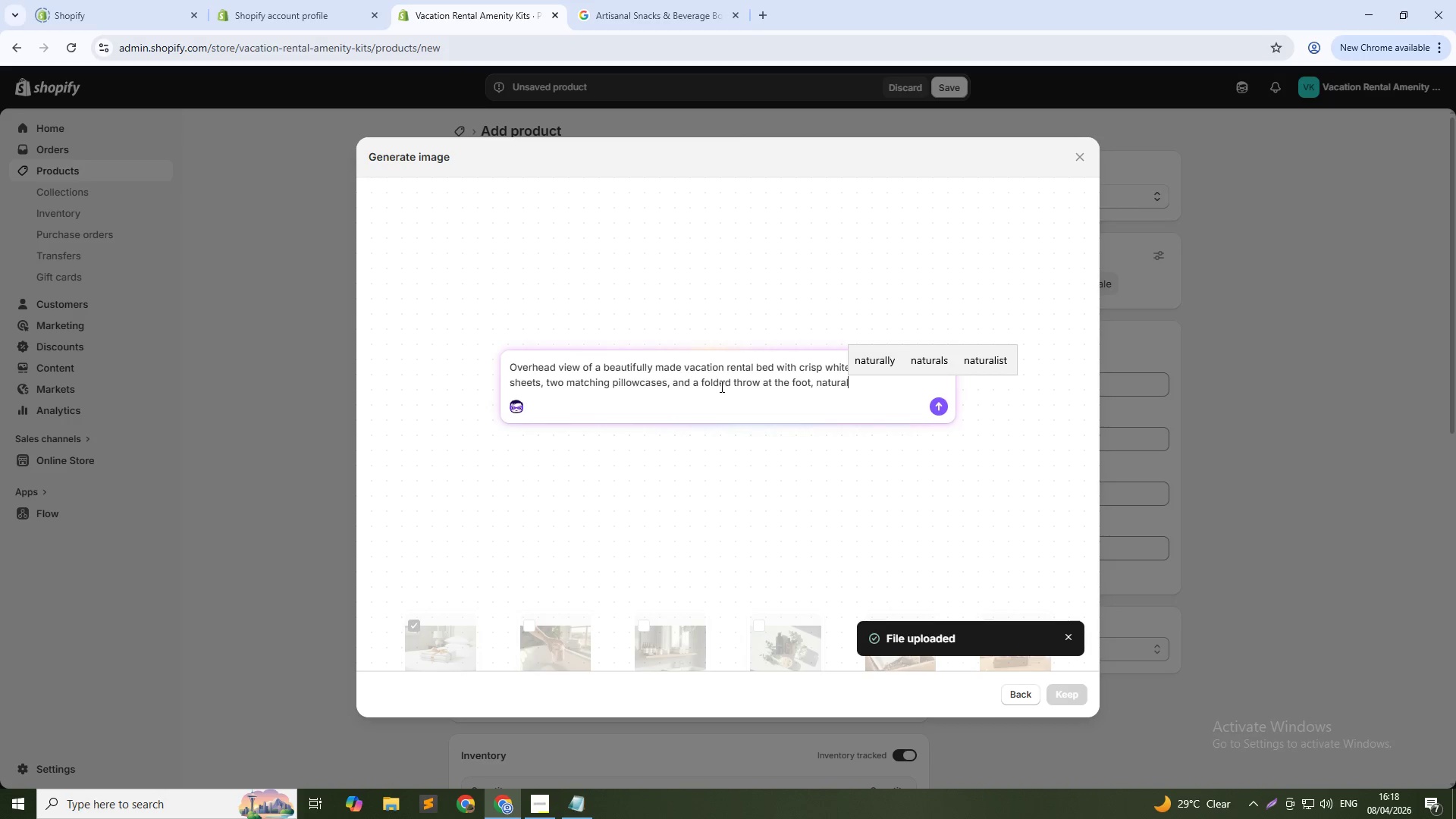 
type( light from windows)
 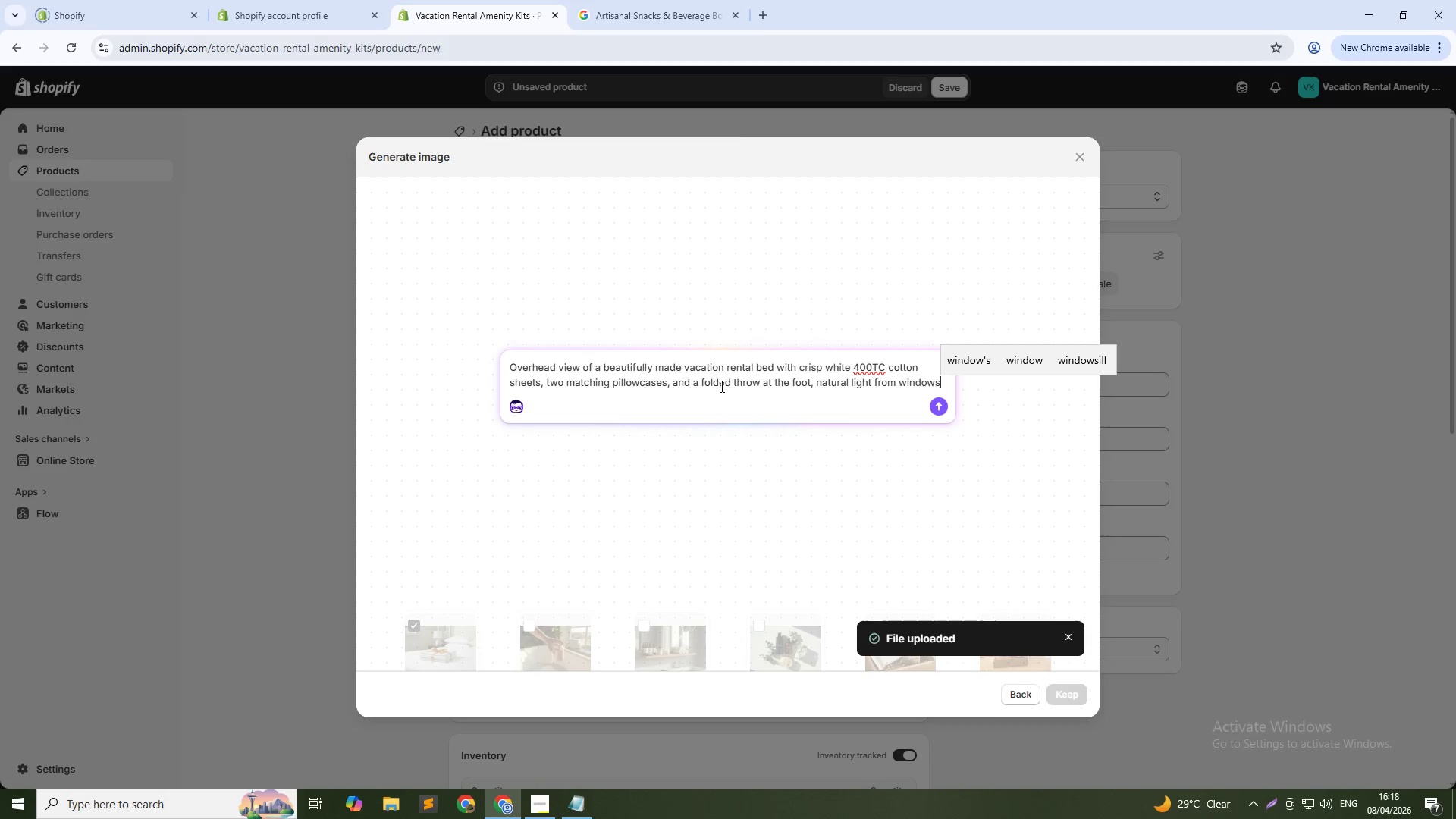 
key(NumpadEnter)
 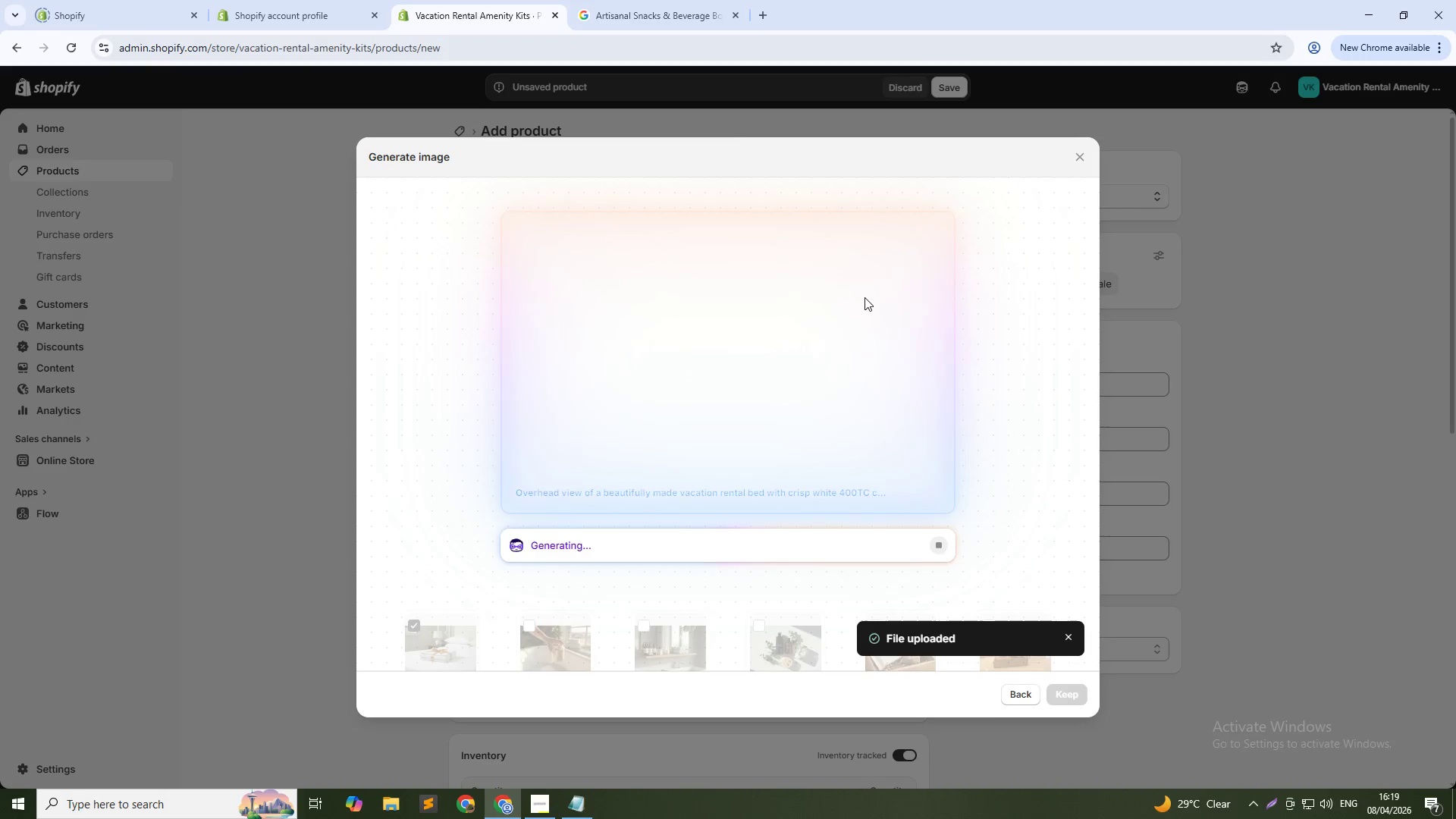 
wait(25.67)
 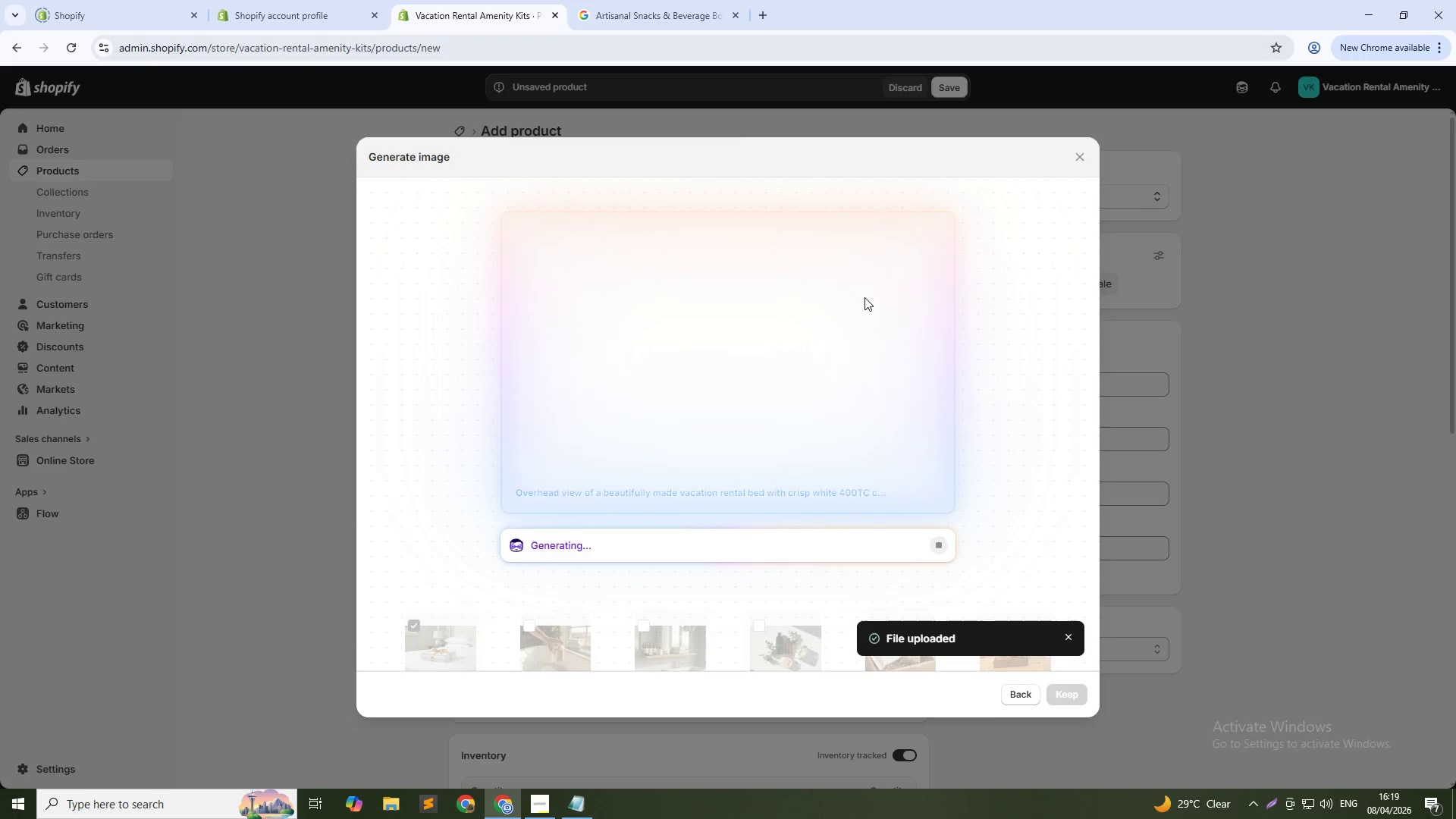 
left_click([1048, 692])
 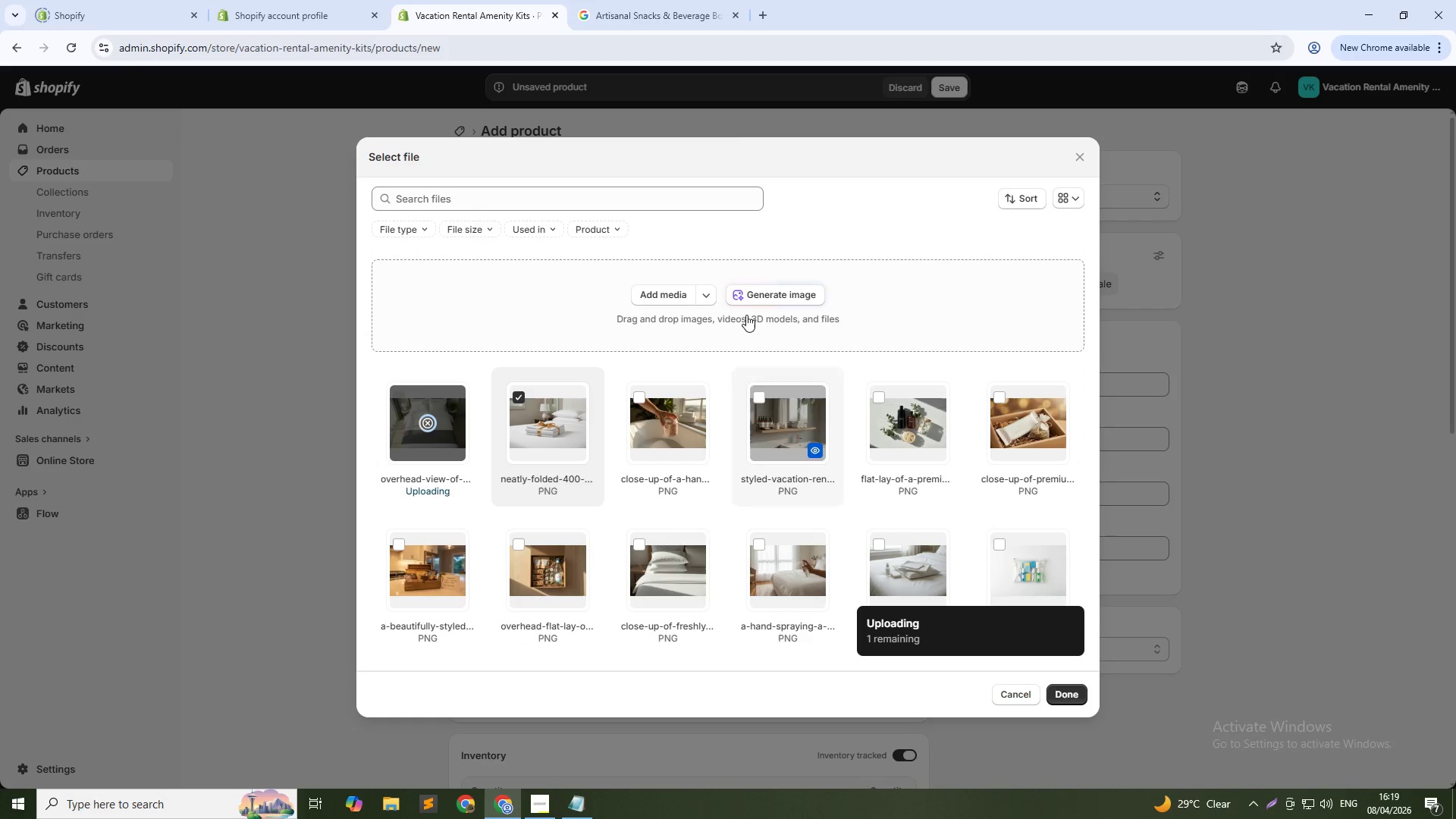 
left_click([750, 300])
 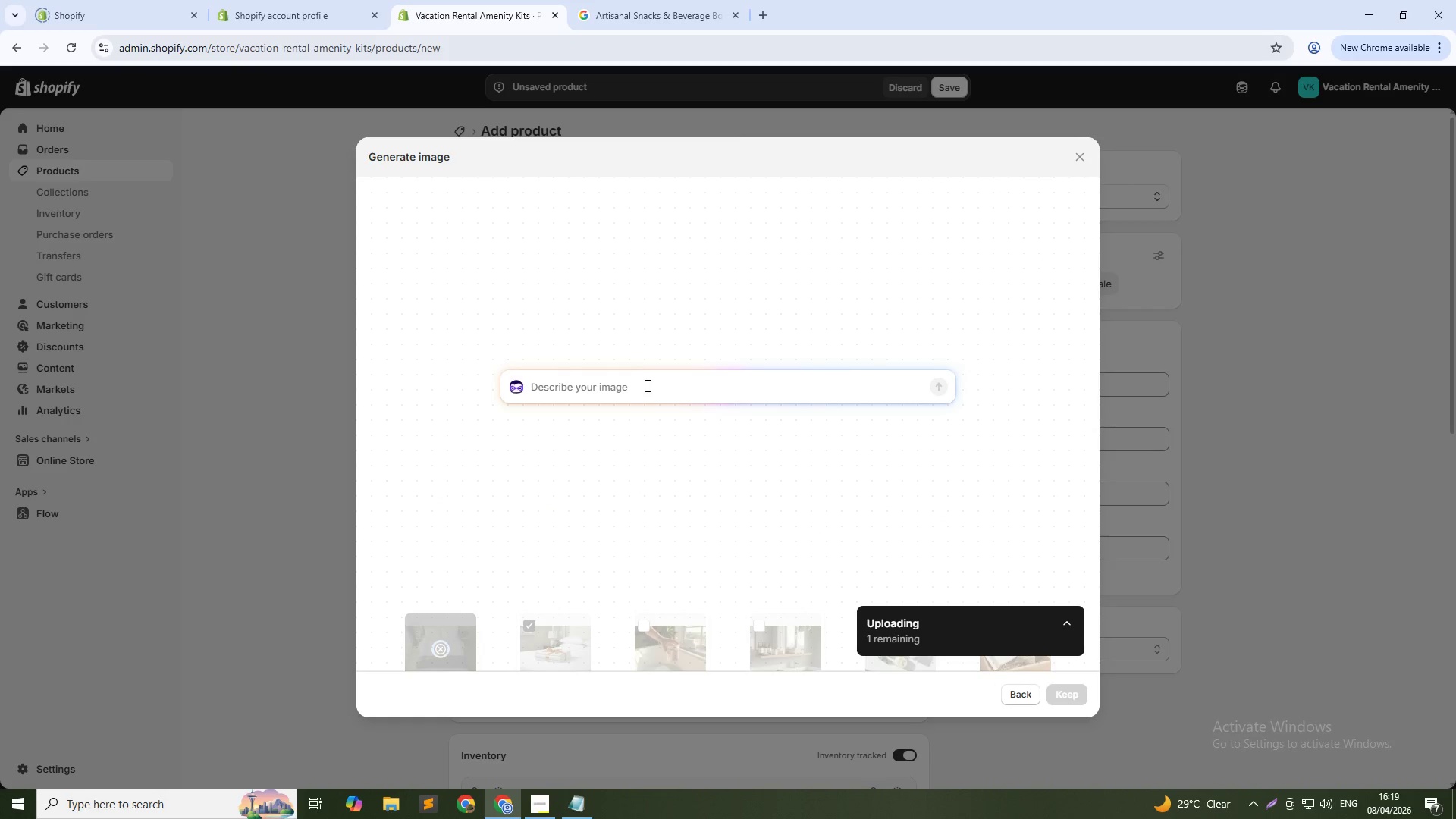 
type(Close-up texture)
 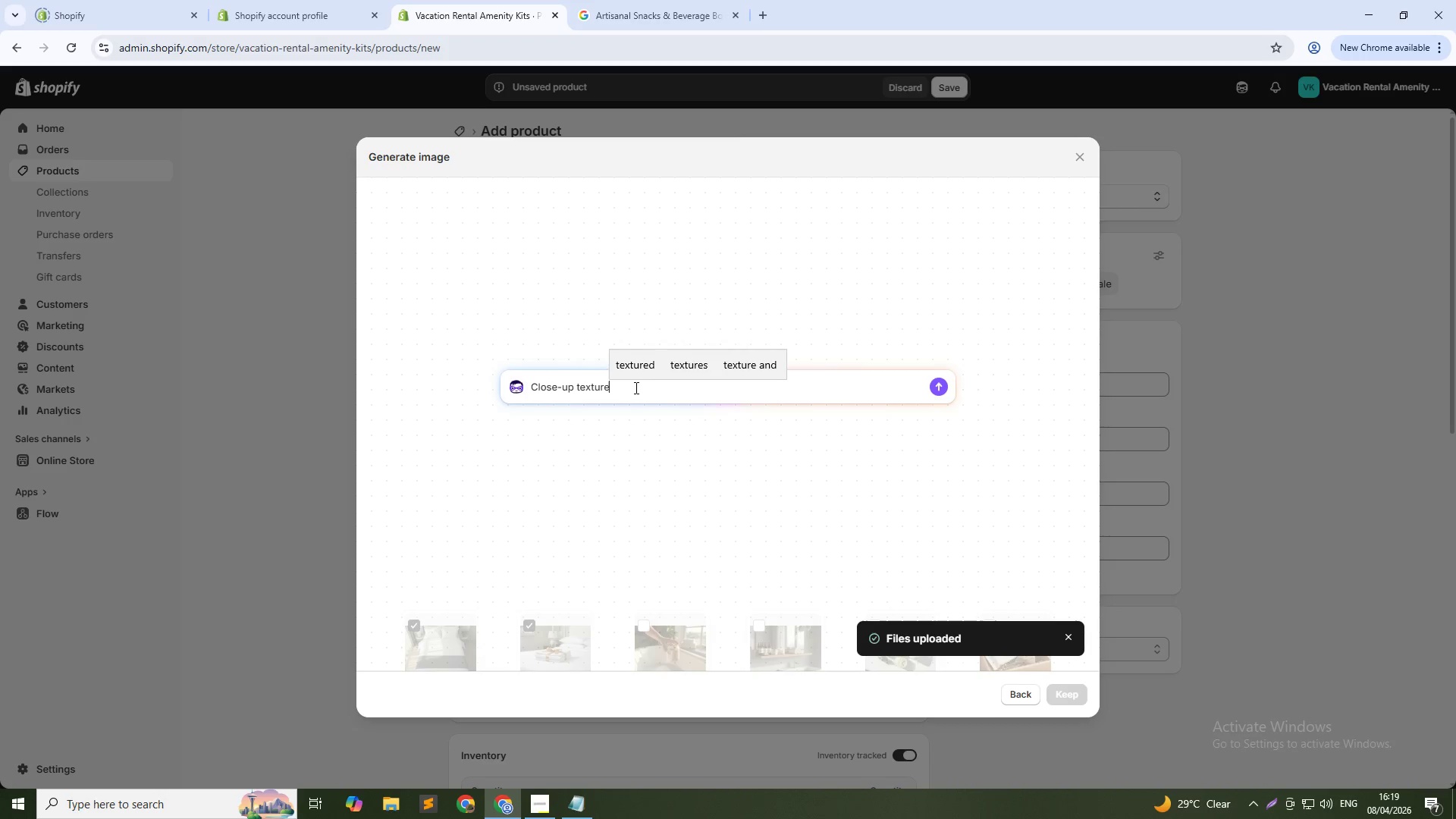 
wait(17.02)
 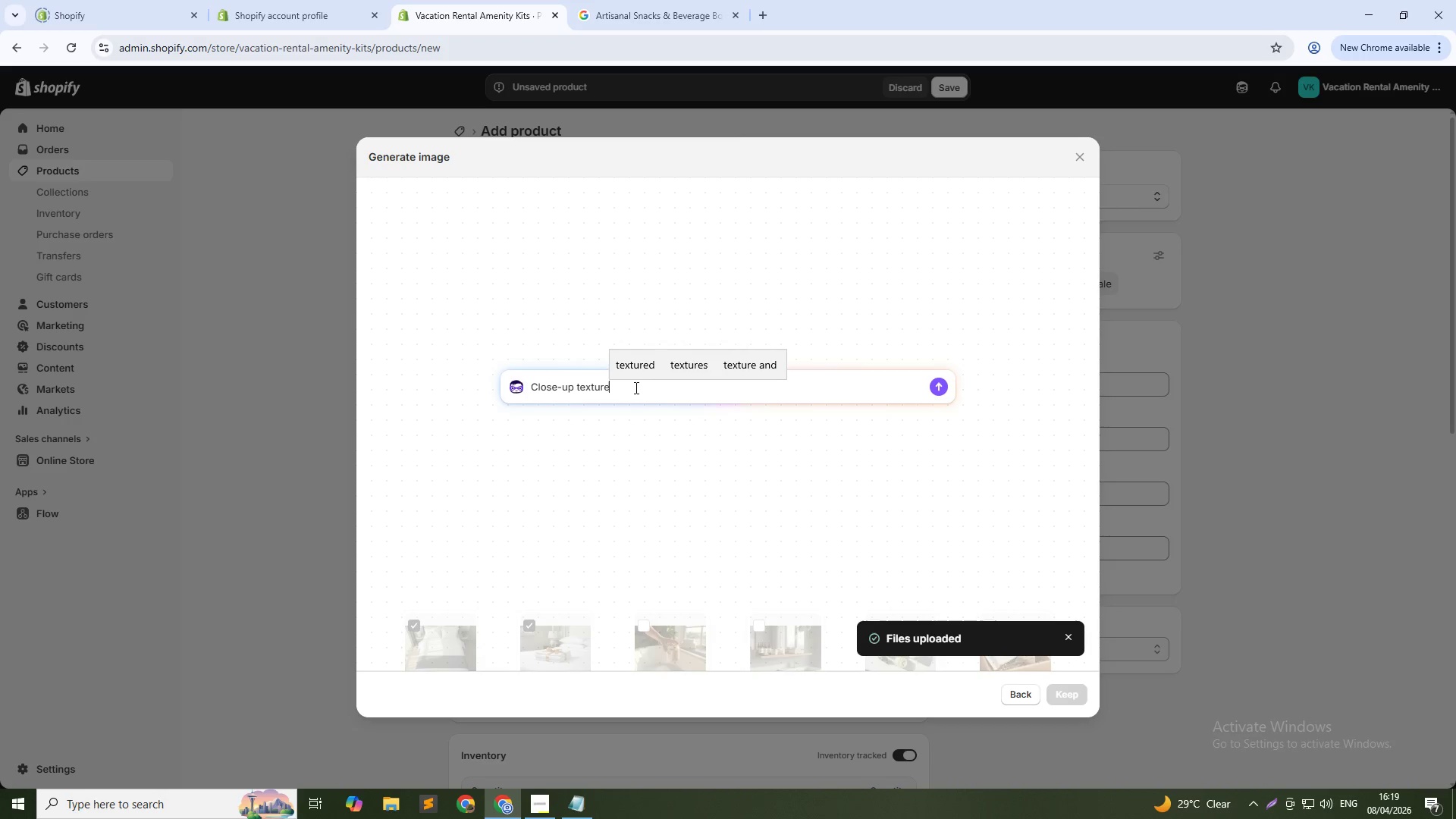 
type( shot of 400-thread)
 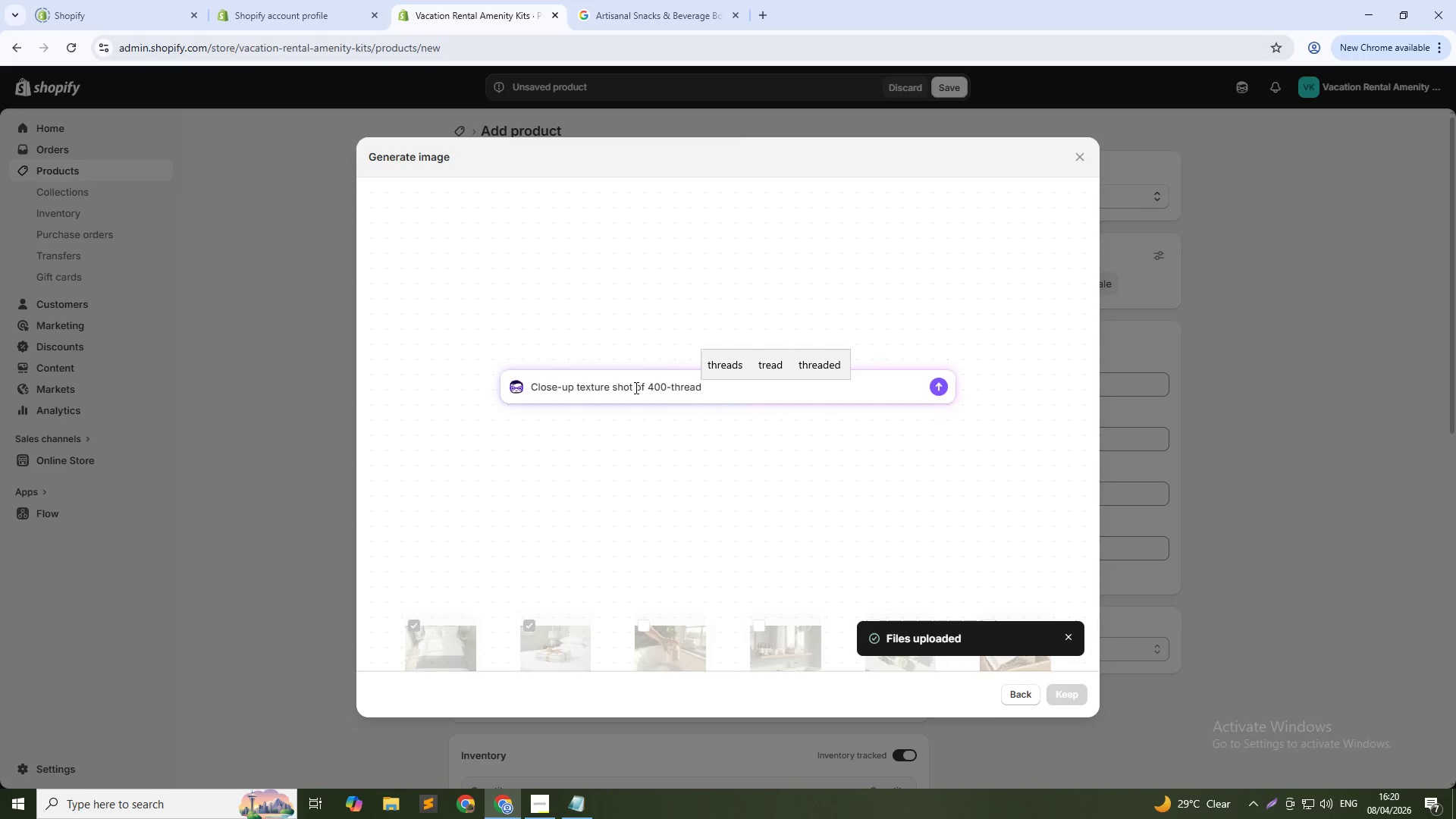 
wait(32.34)
 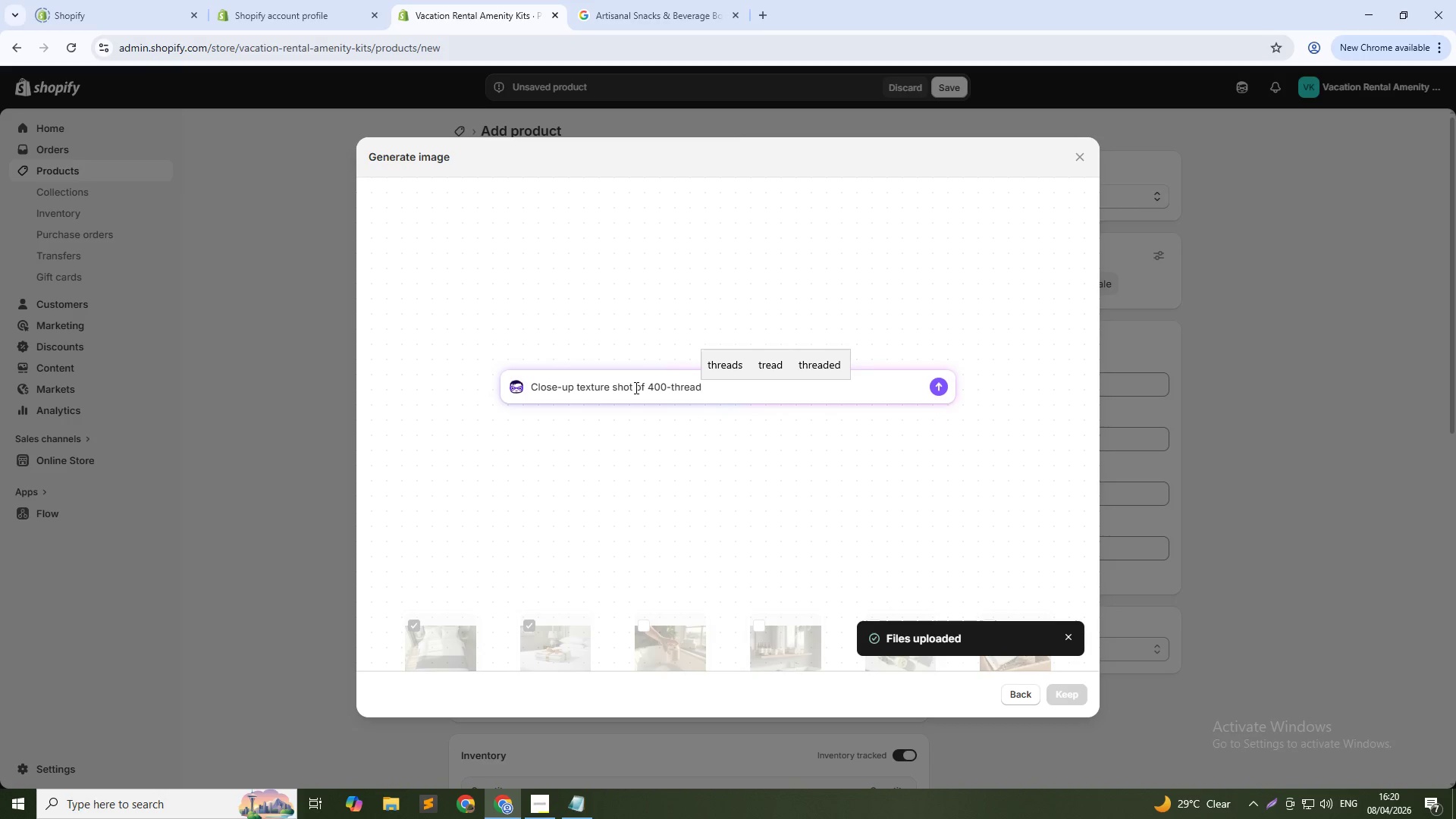 
key(Space)
 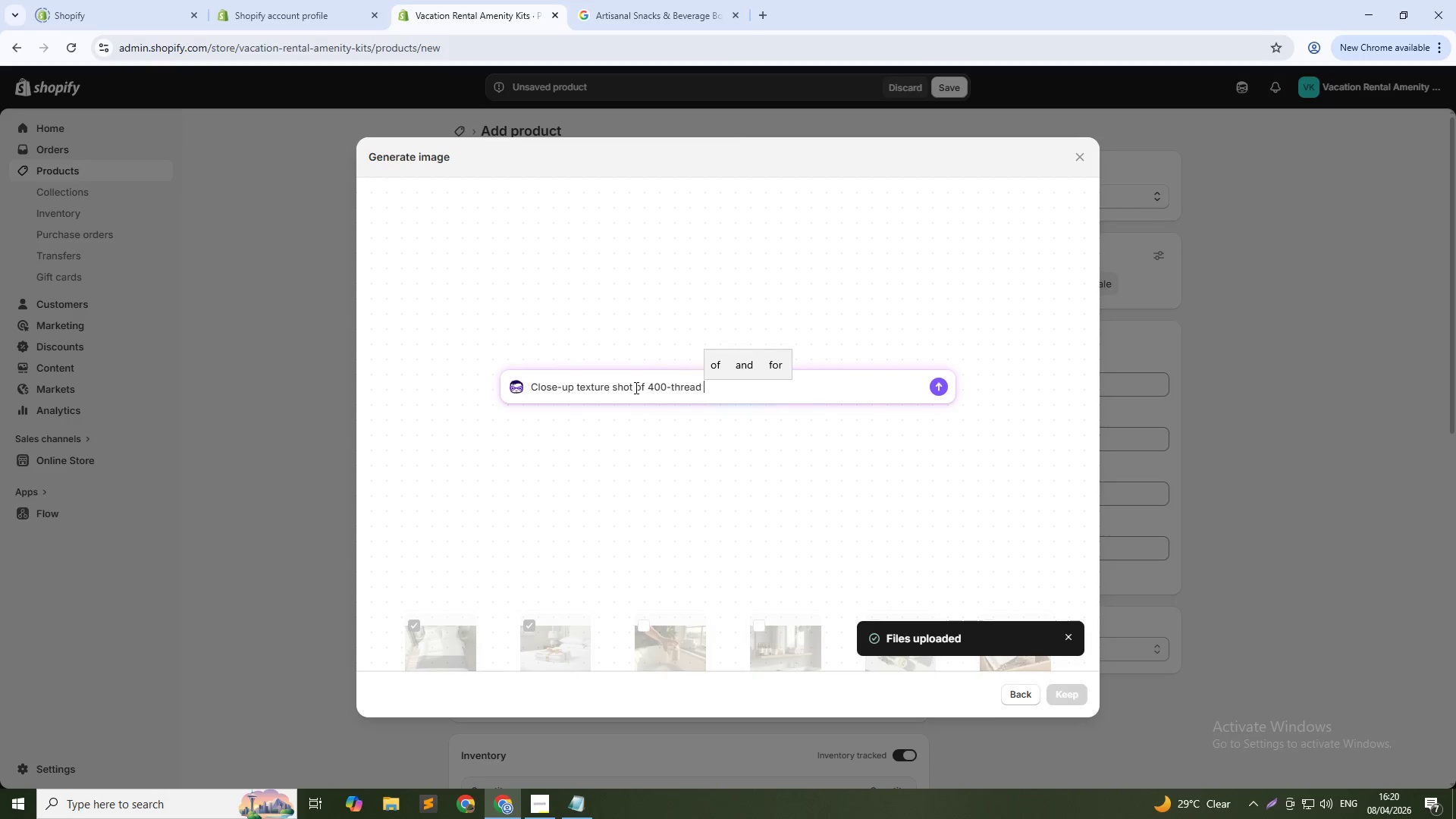 
wait(14.69)
 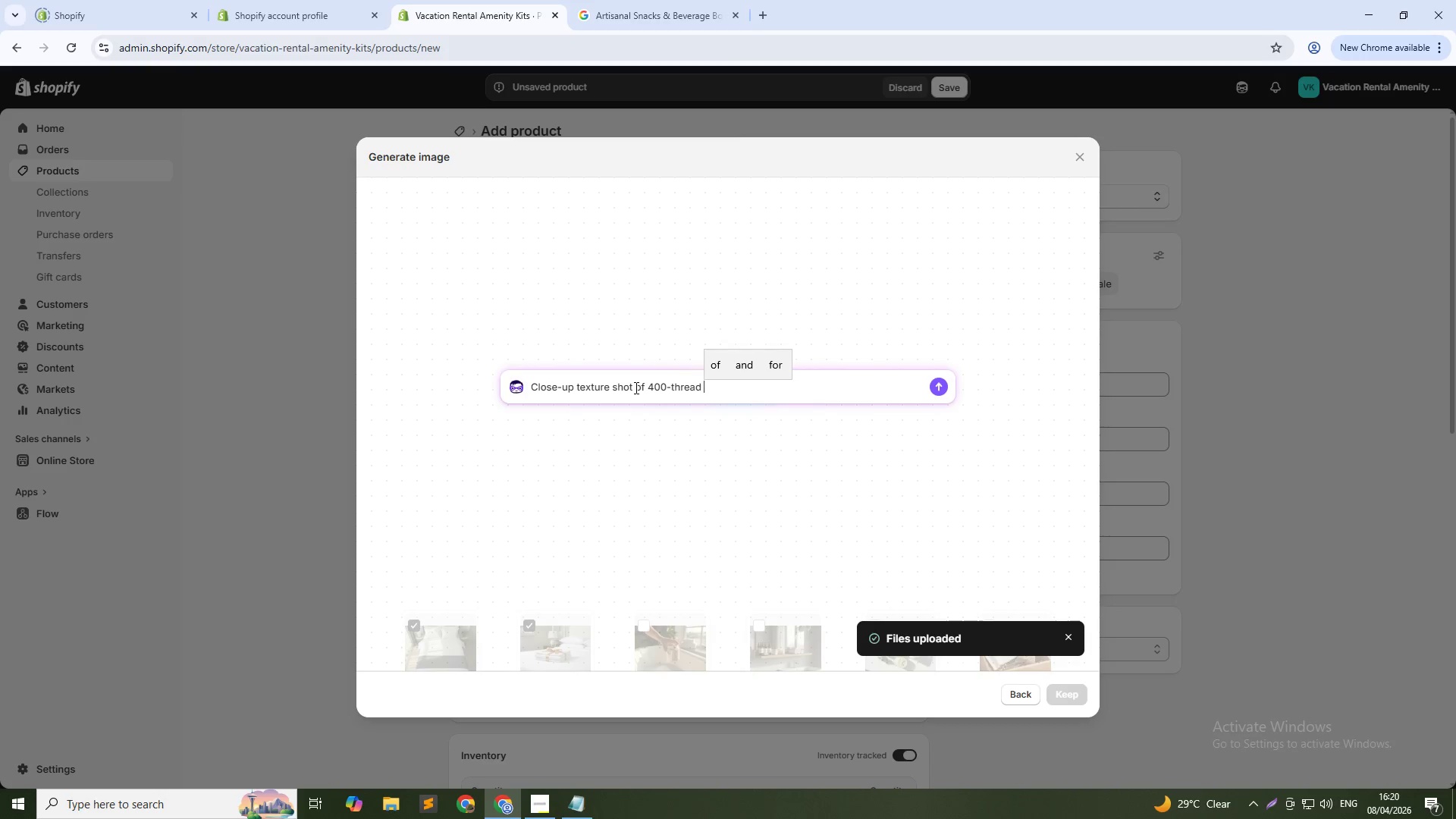 
key(Backspace)
type(-count white cotton fabric )
 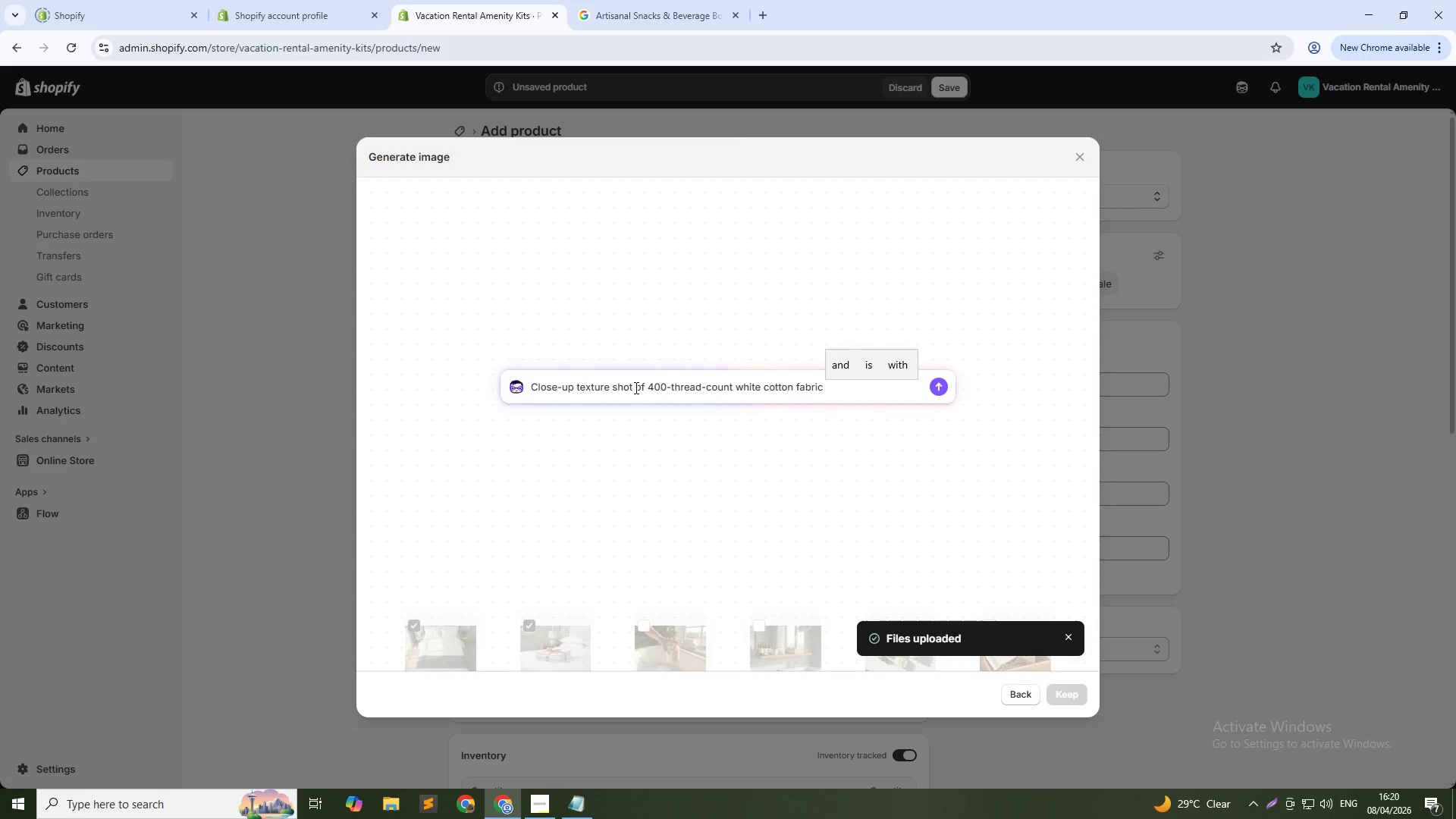 
key(Backspace)
type(, slightly draped)
 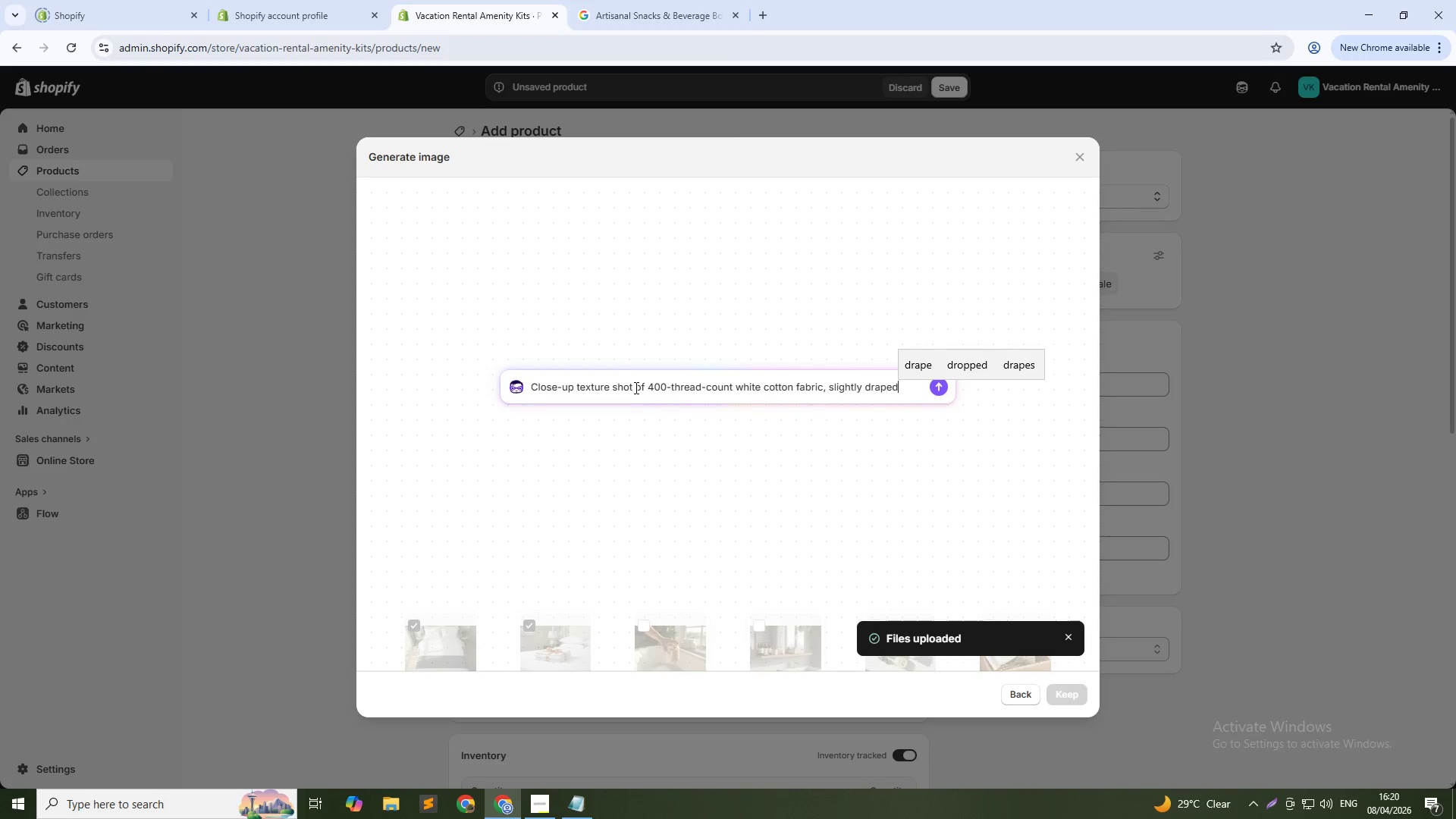 
wait(7.47)
 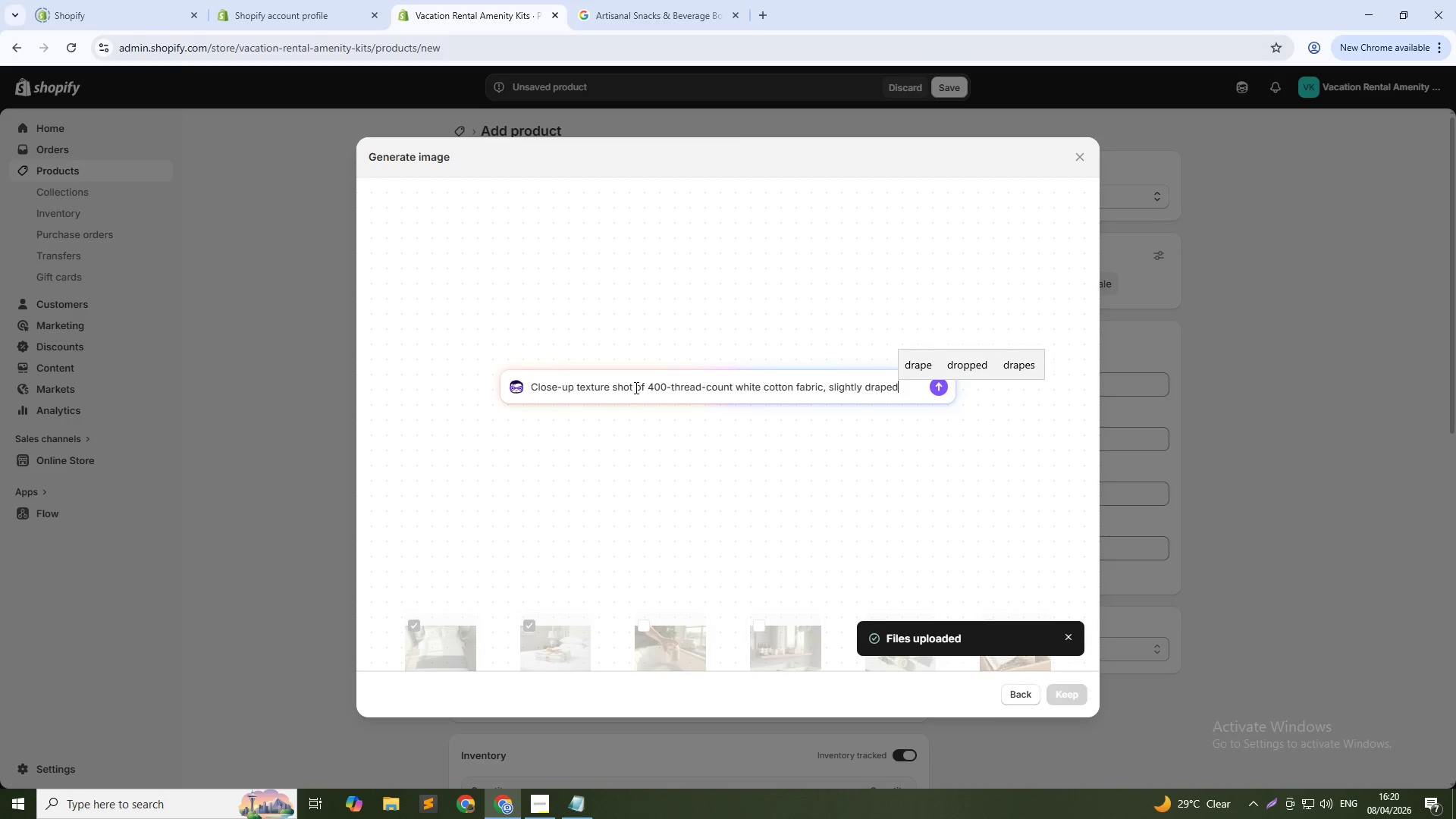 
key(Comma)
 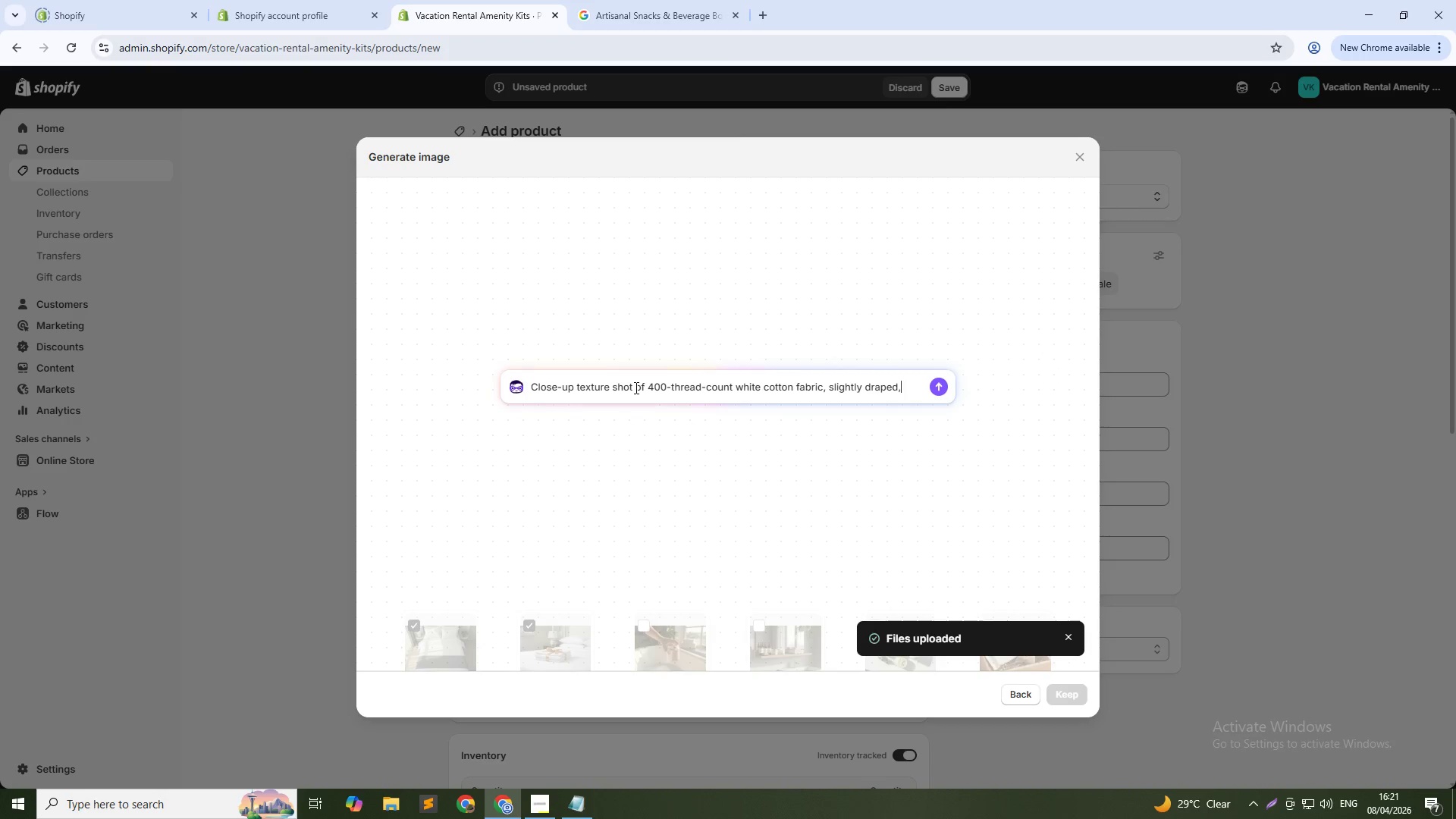 
key(Space)
 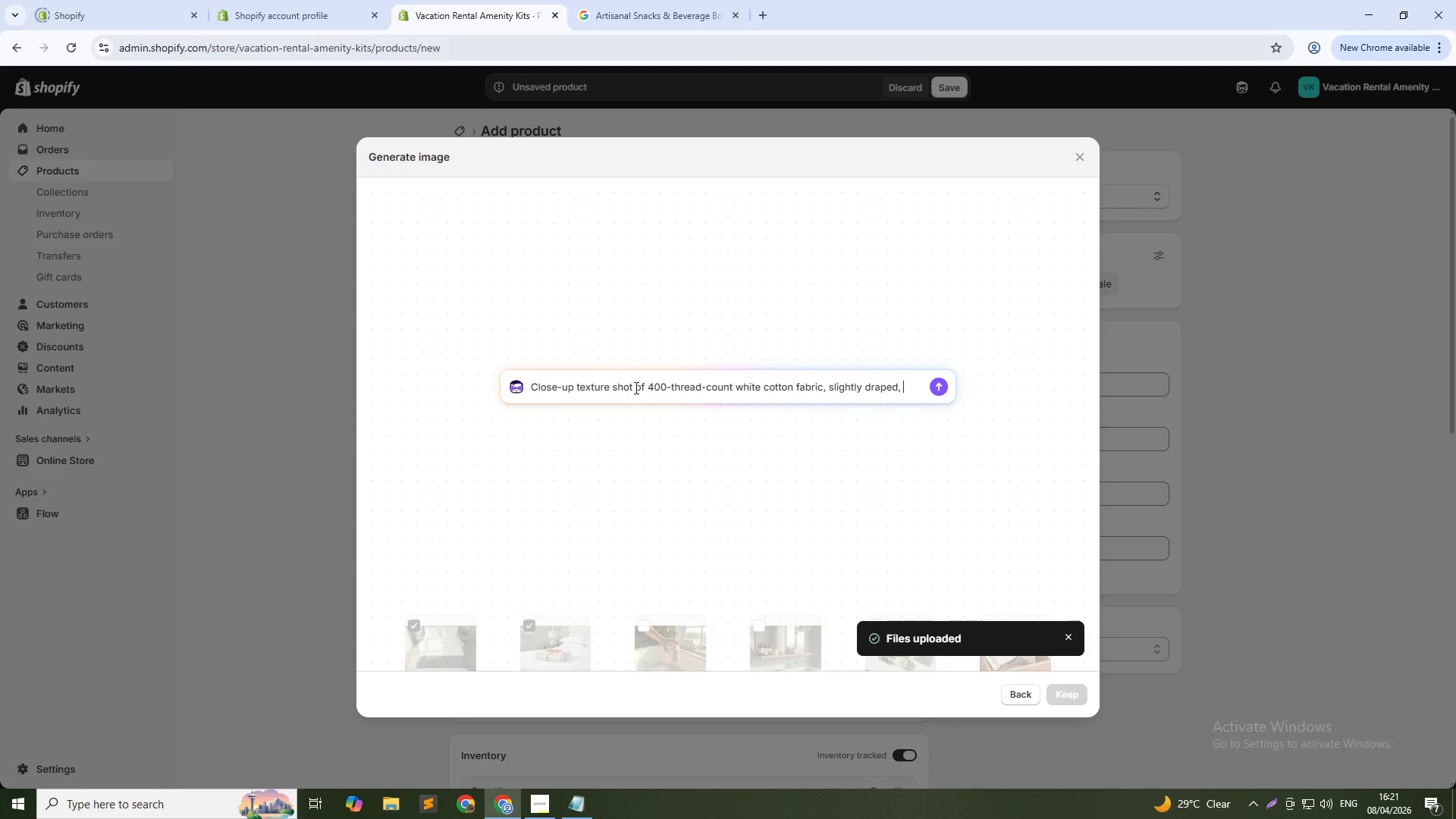 
wait(9.66)
 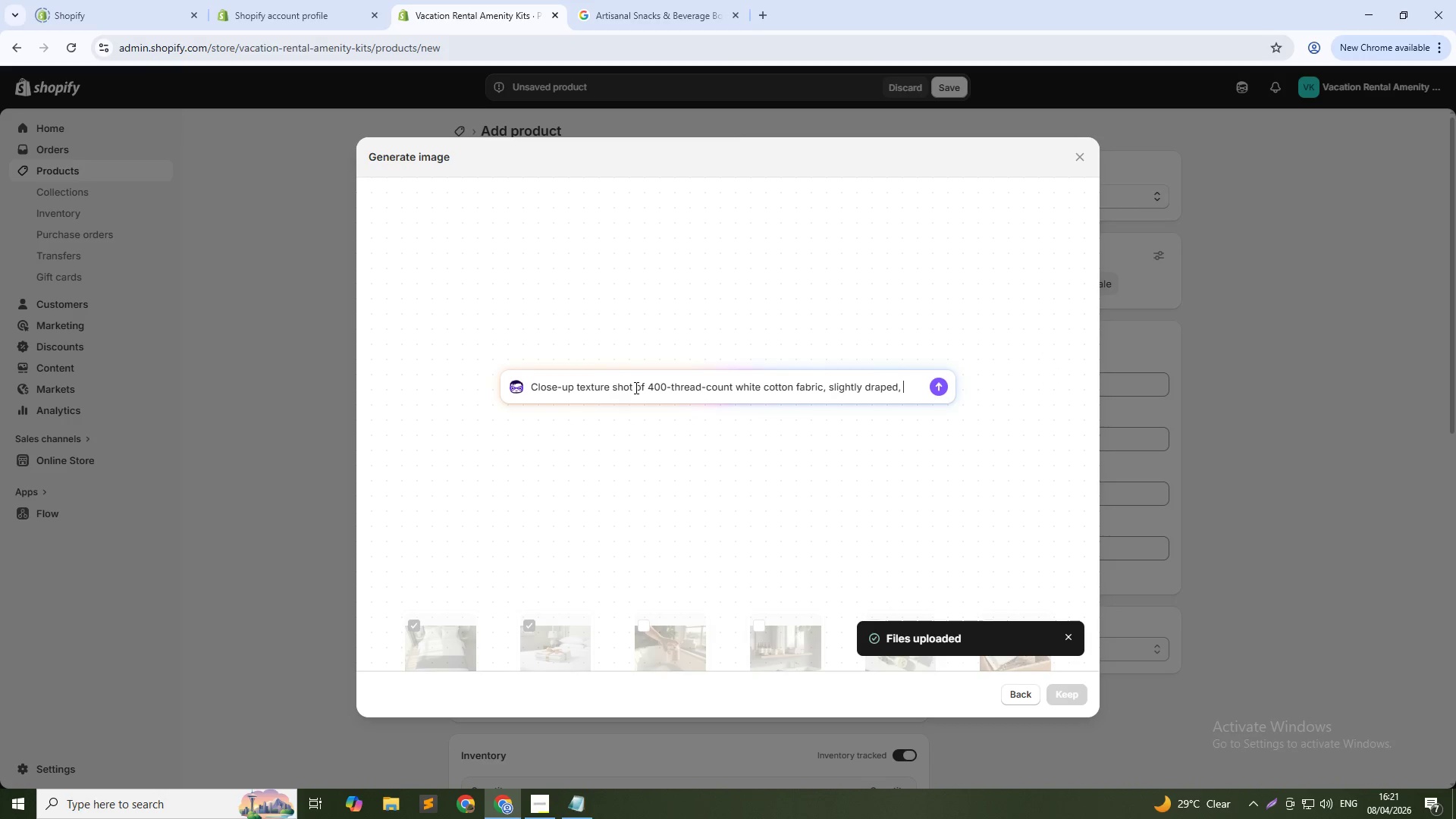 
type(showing fine weave )
 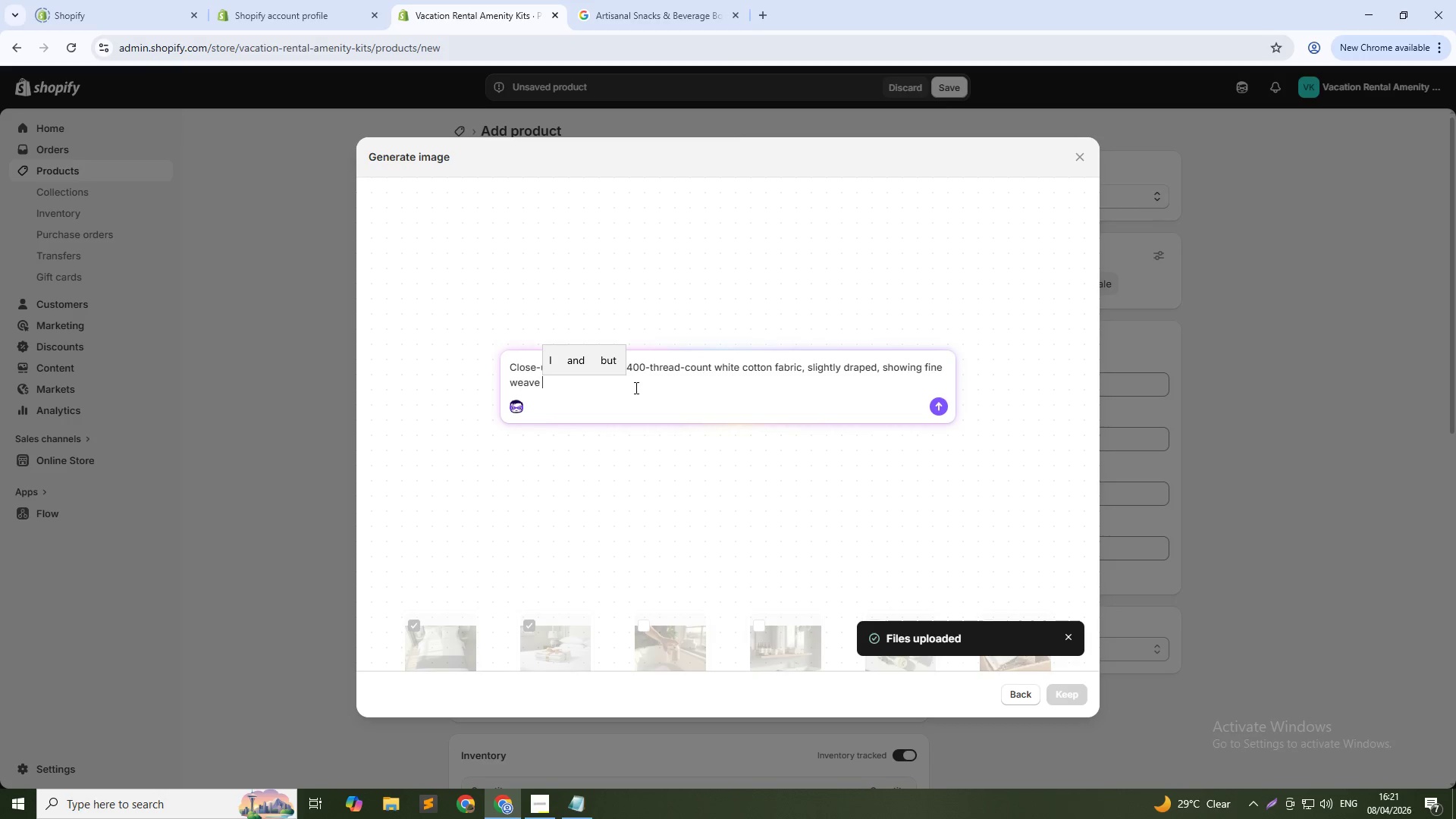 
type(quality, soft directional light from the side)
 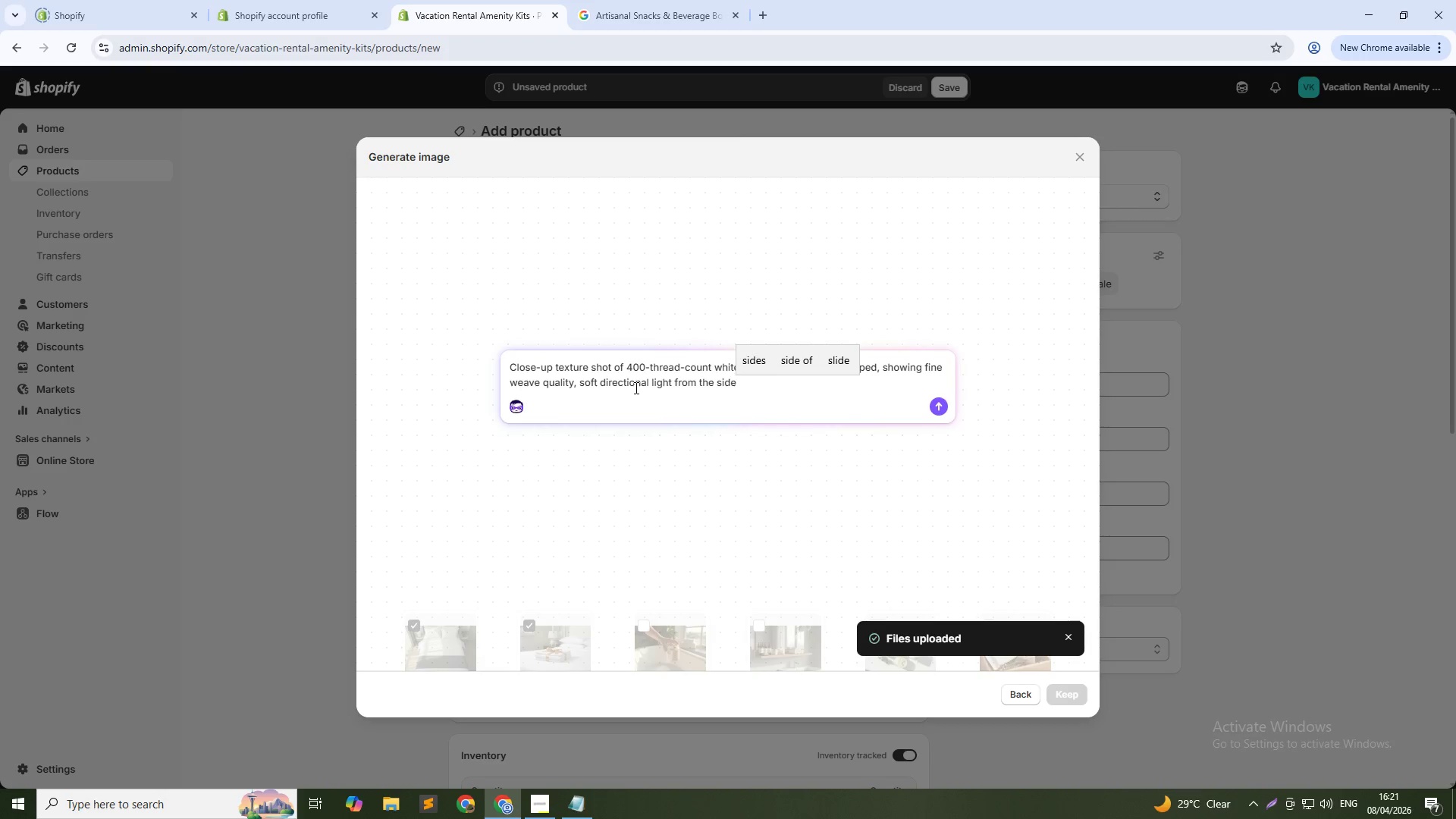 
key(Enter)
 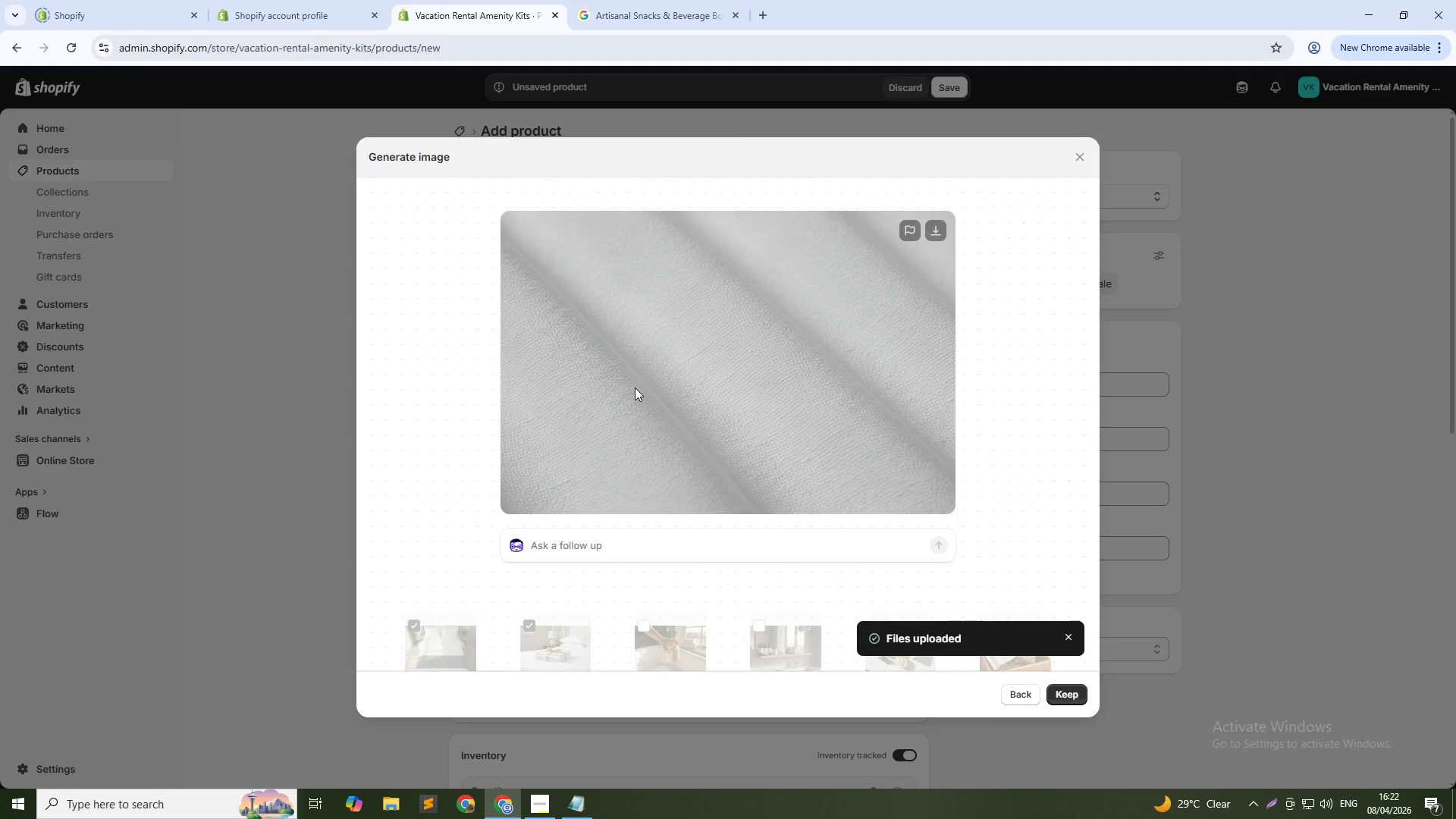 
wait(36.3)
 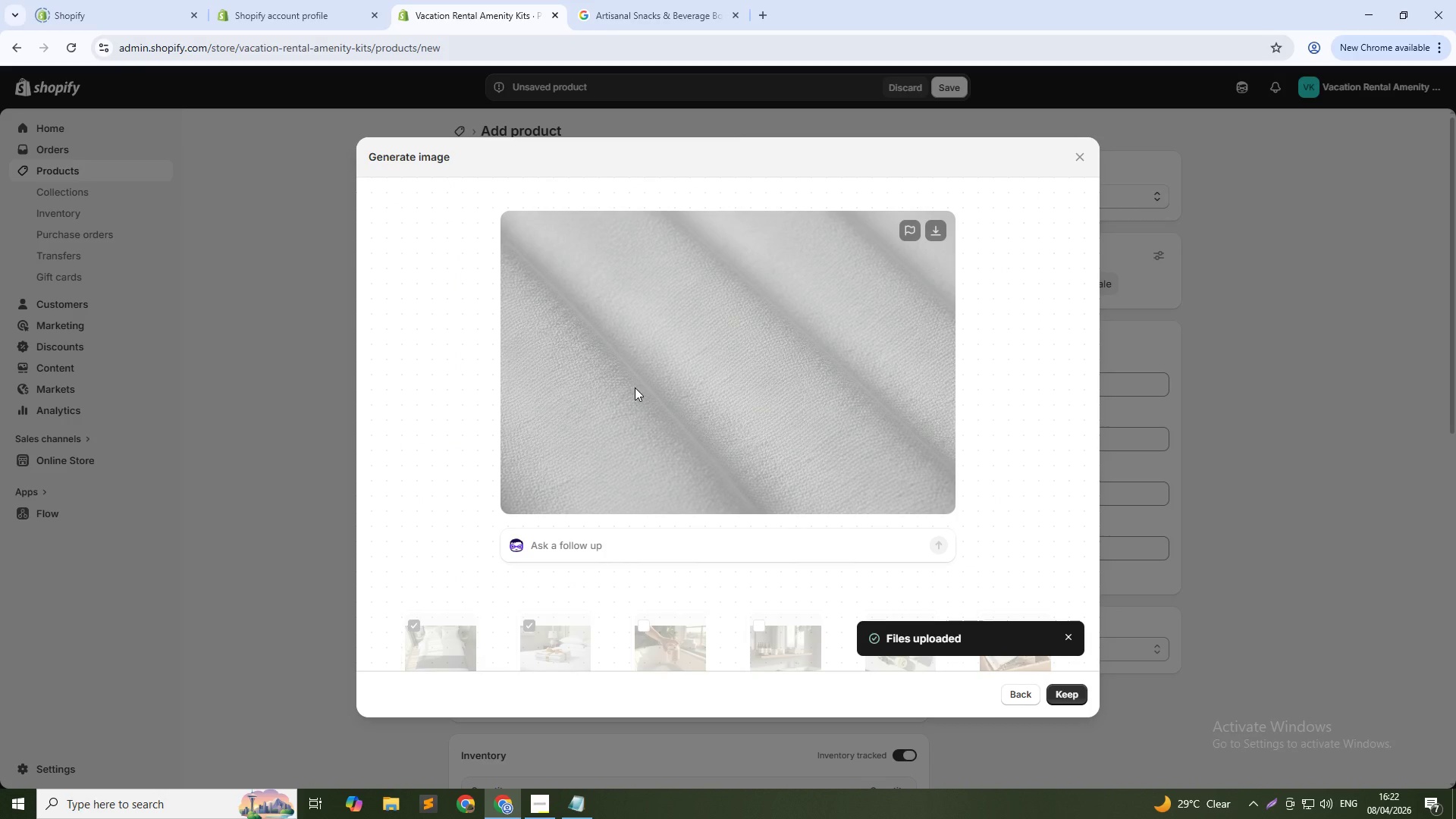 
left_click([1052, 689])
 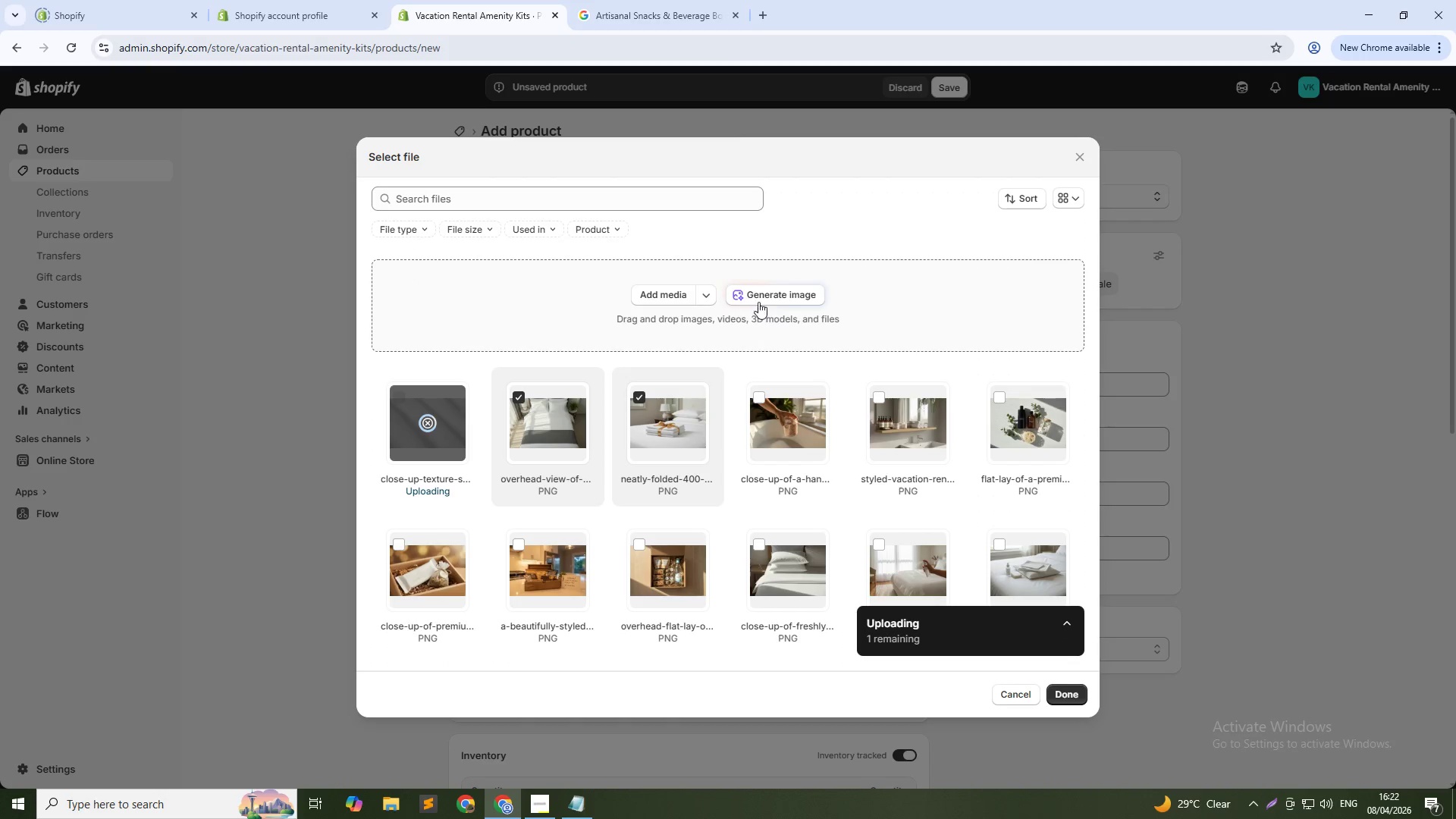 
mouse_move([929, 580])
 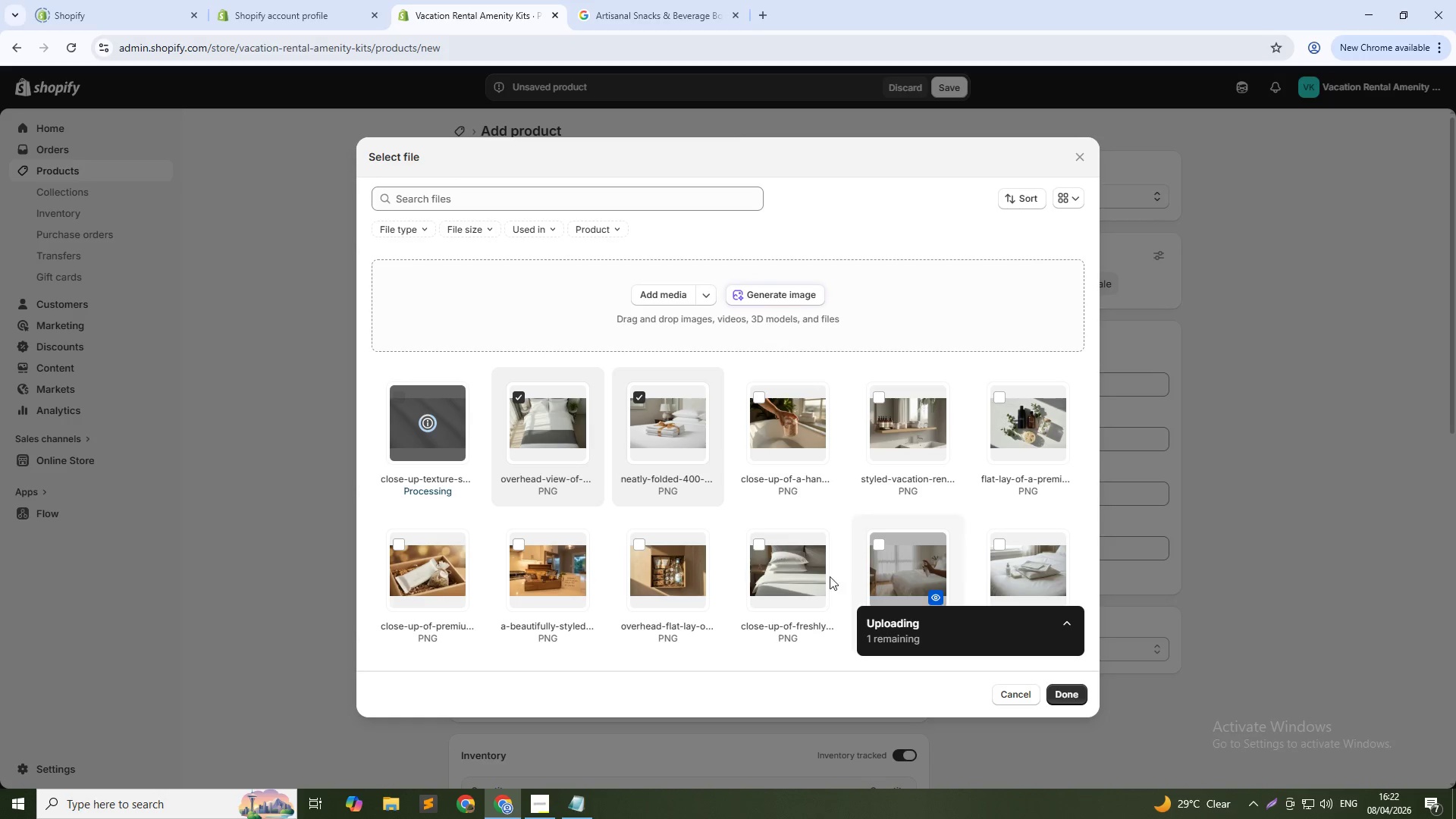 
mouse_move([798, 592])
 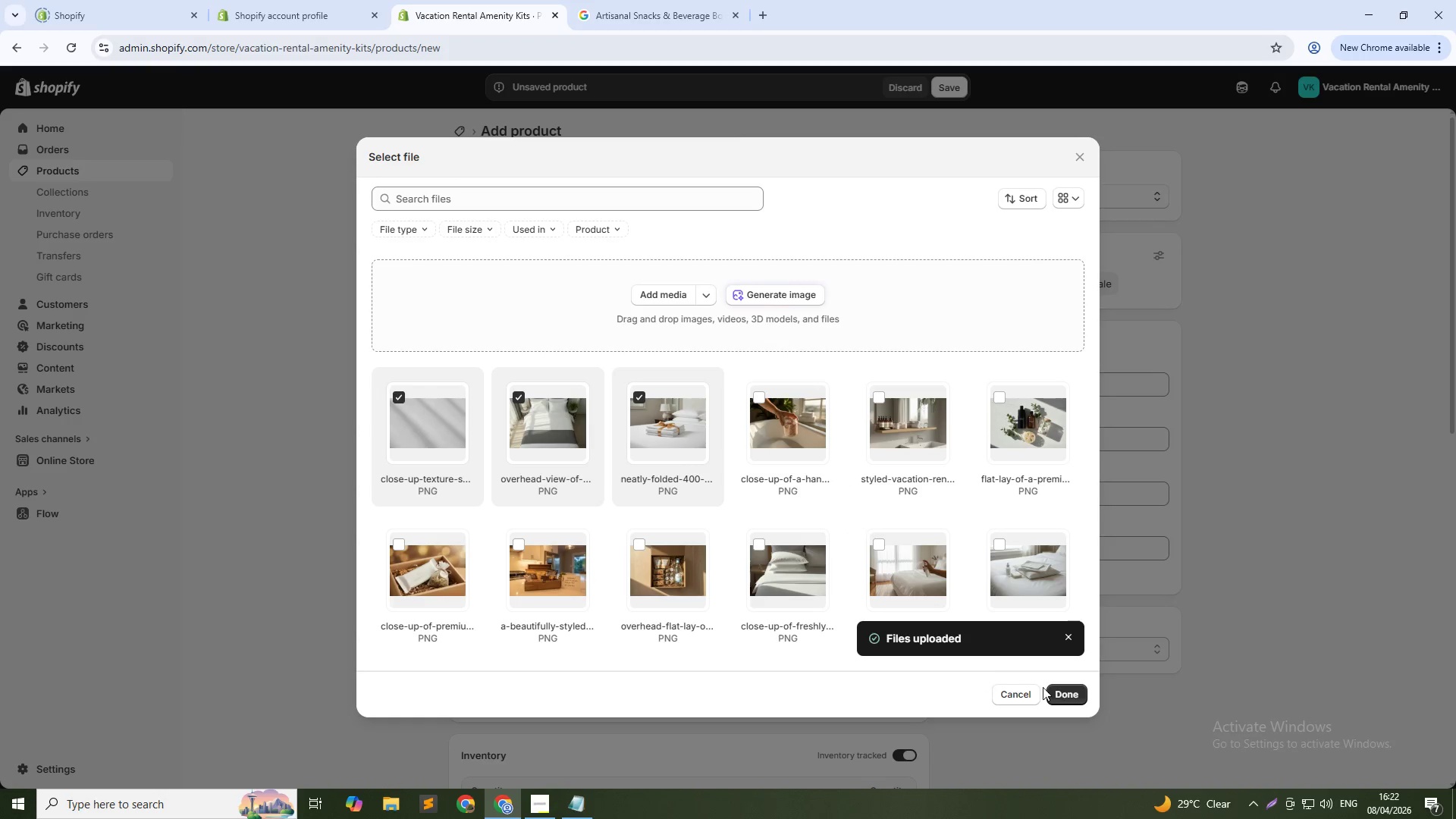 
left_click([1067, 695])
 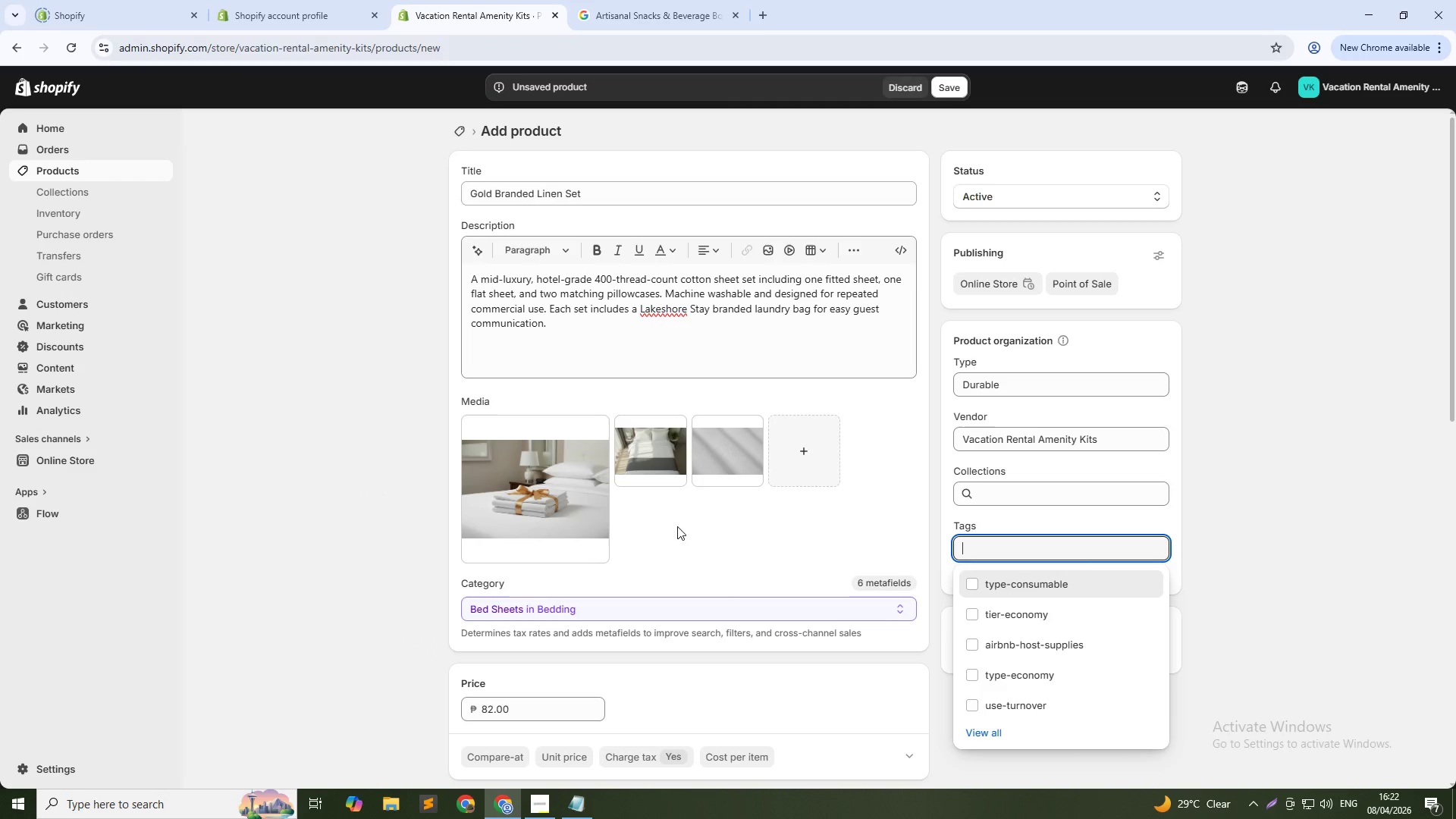 
left_click([576, 493])
 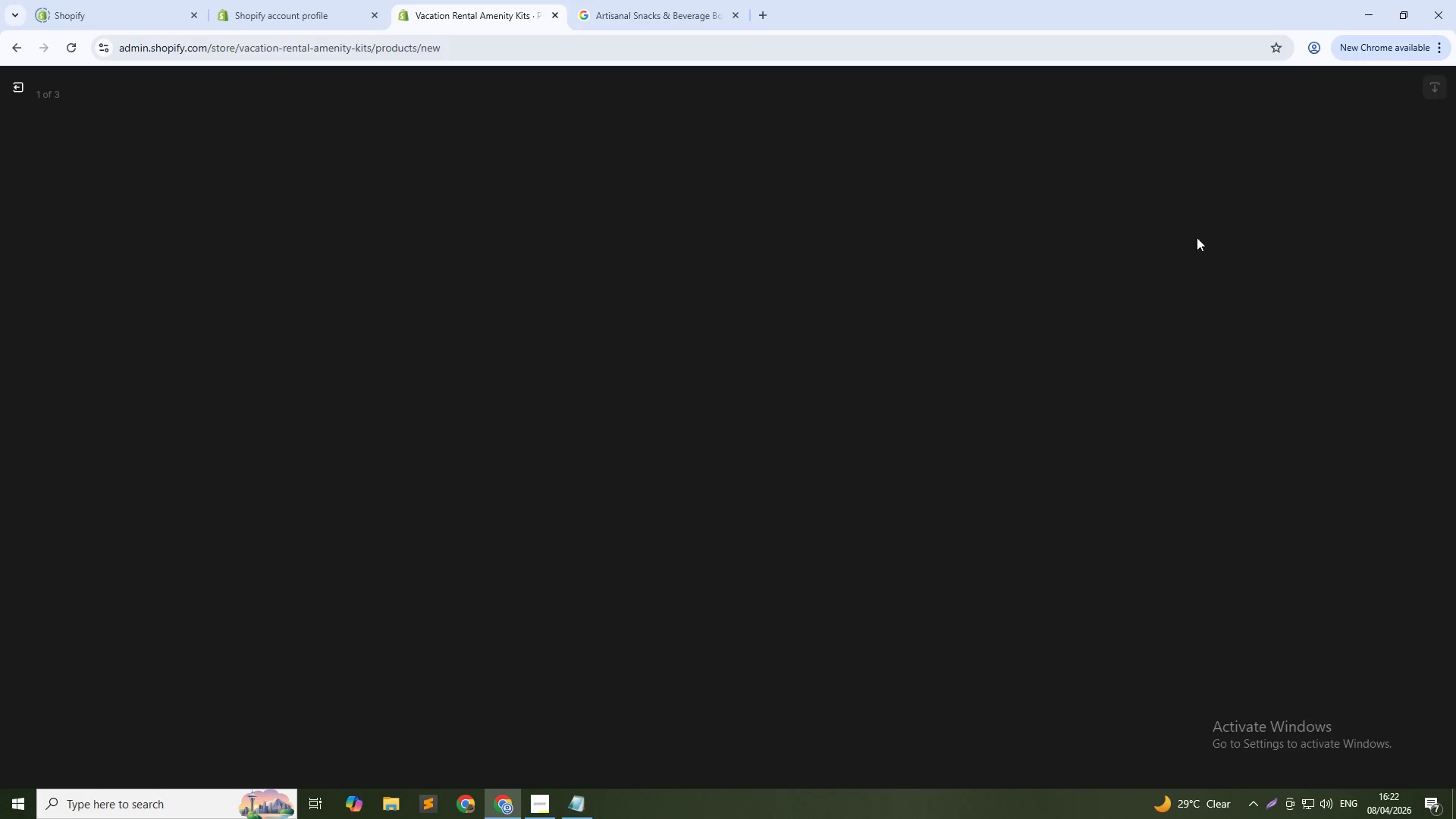 
left_click([1262, 251])
 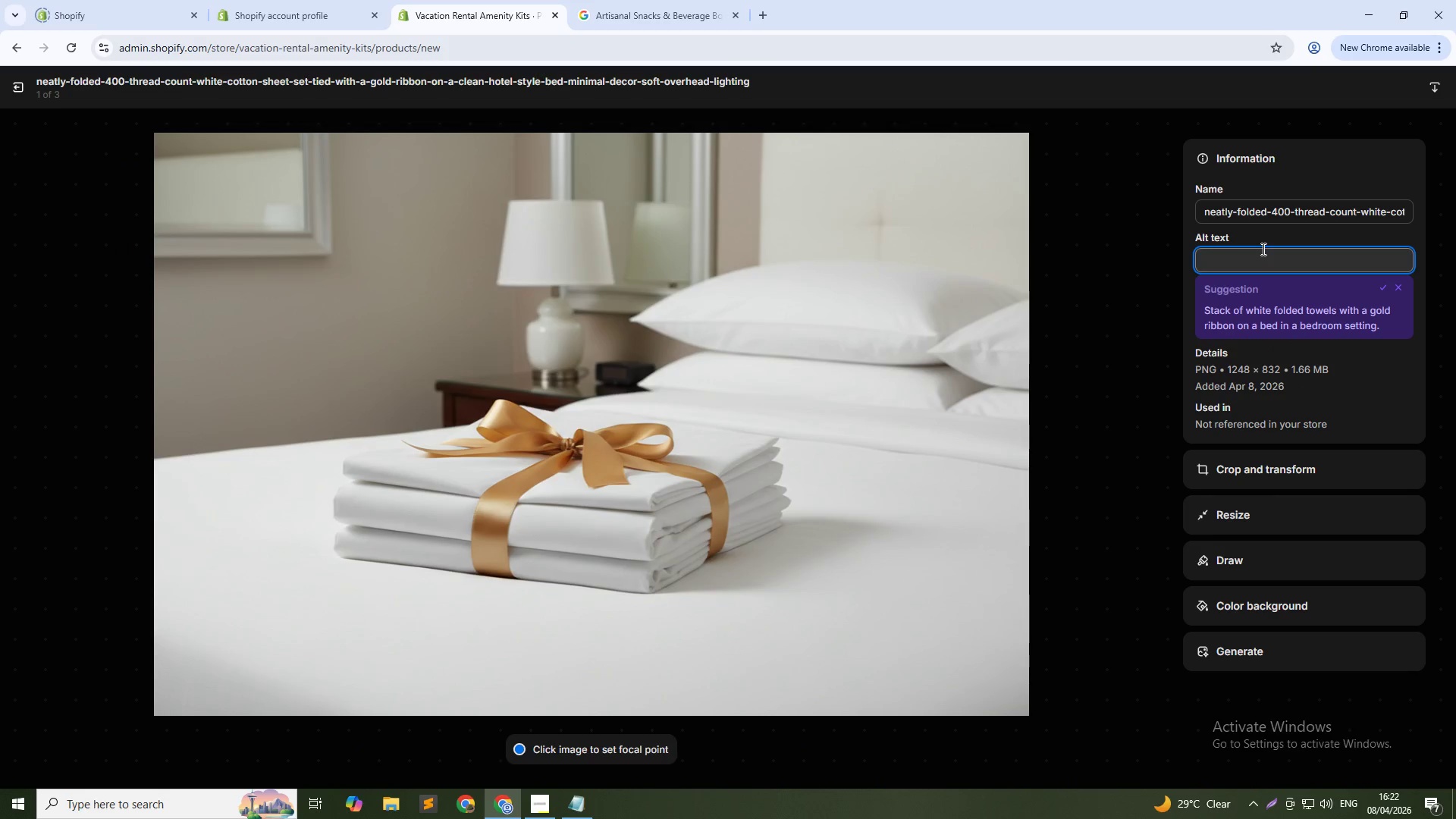 
type(400-thread-count white cotton sheet set folded for Gold-tier vaa)
key(Backspace)
type(cation rentl)
key(Backspace)
type(al property linen supply)
 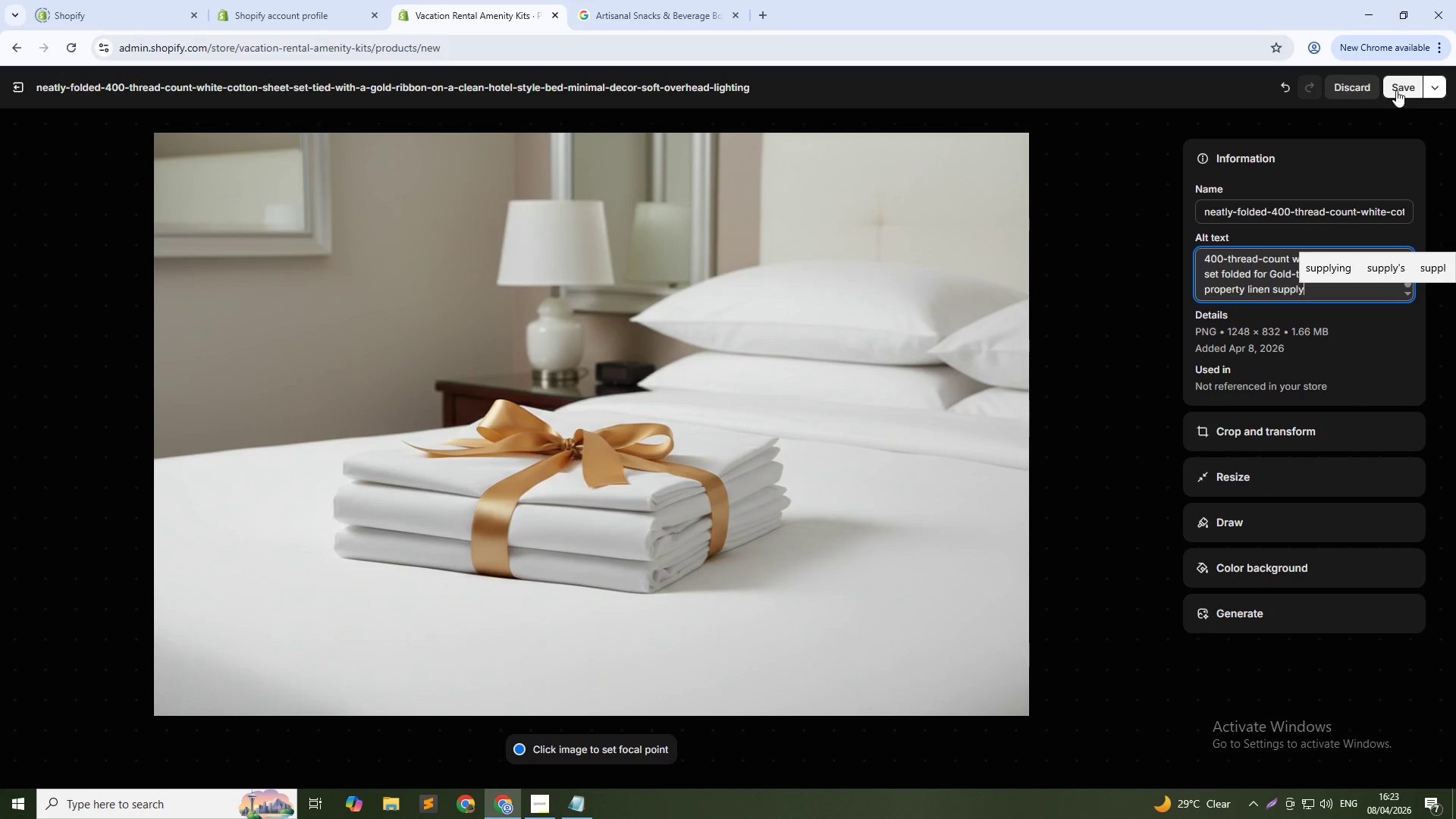 
left_click([1396, 89])
 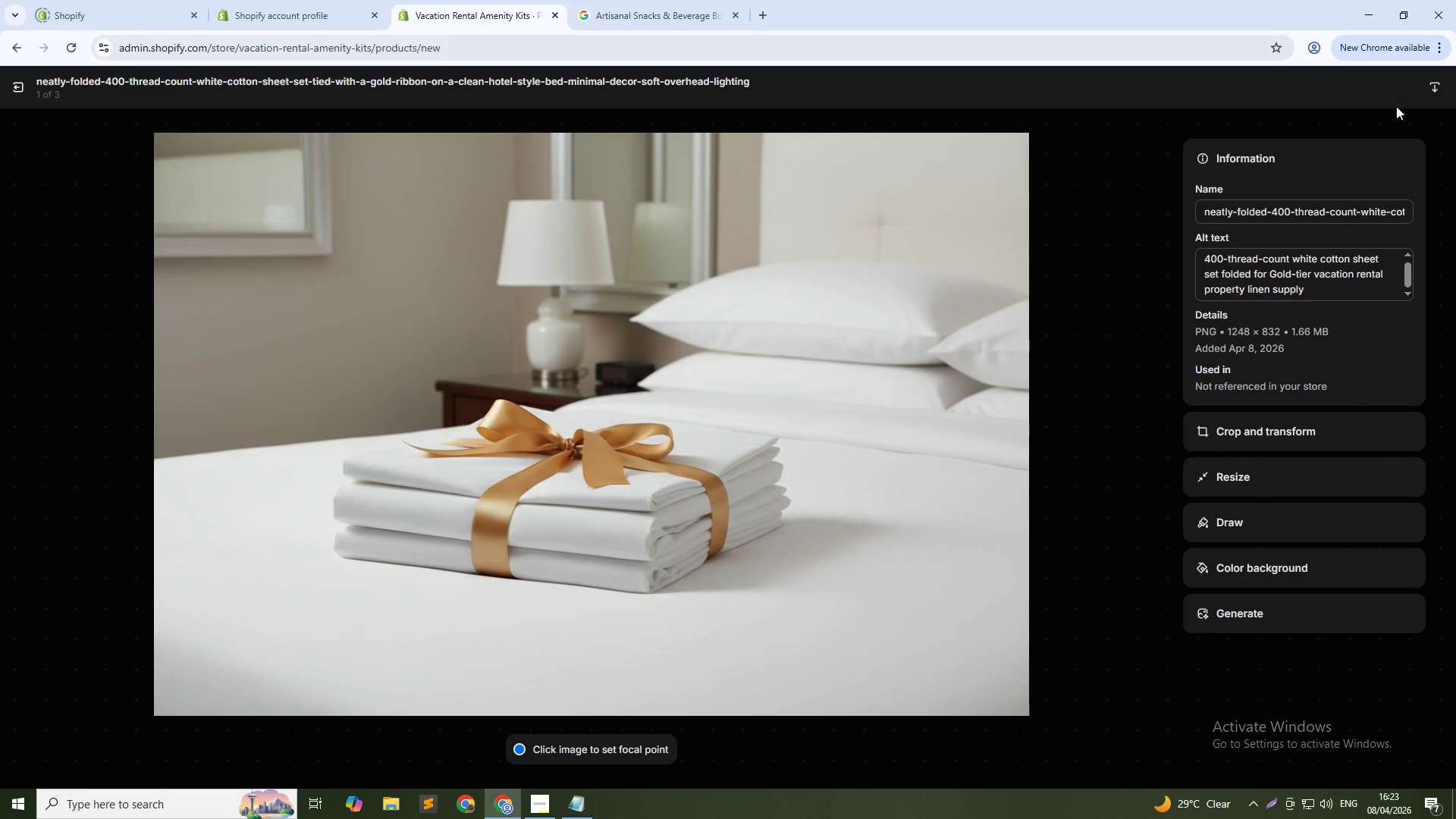 
wait(7.61)
 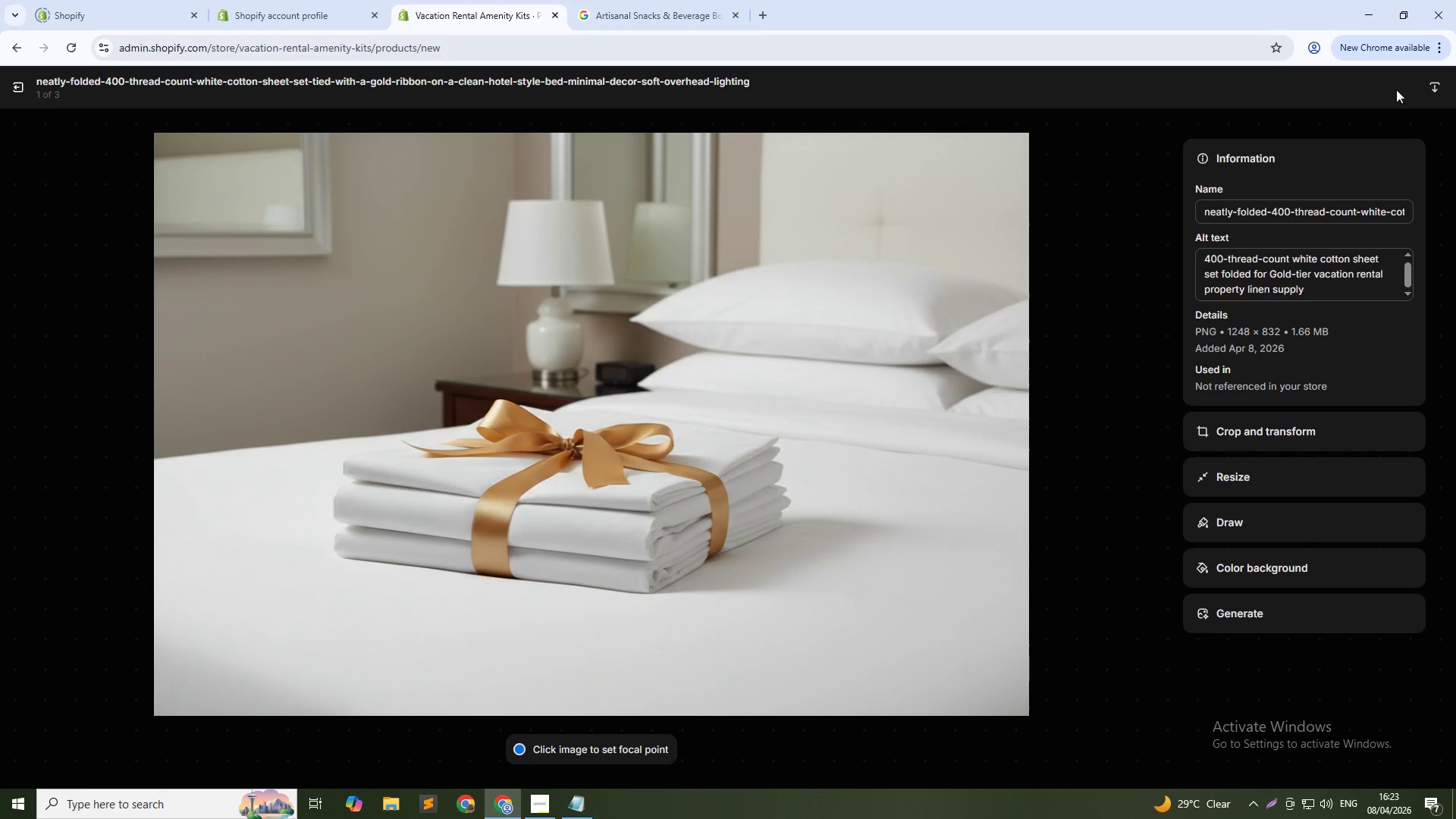 
left_click([1151, 444])
 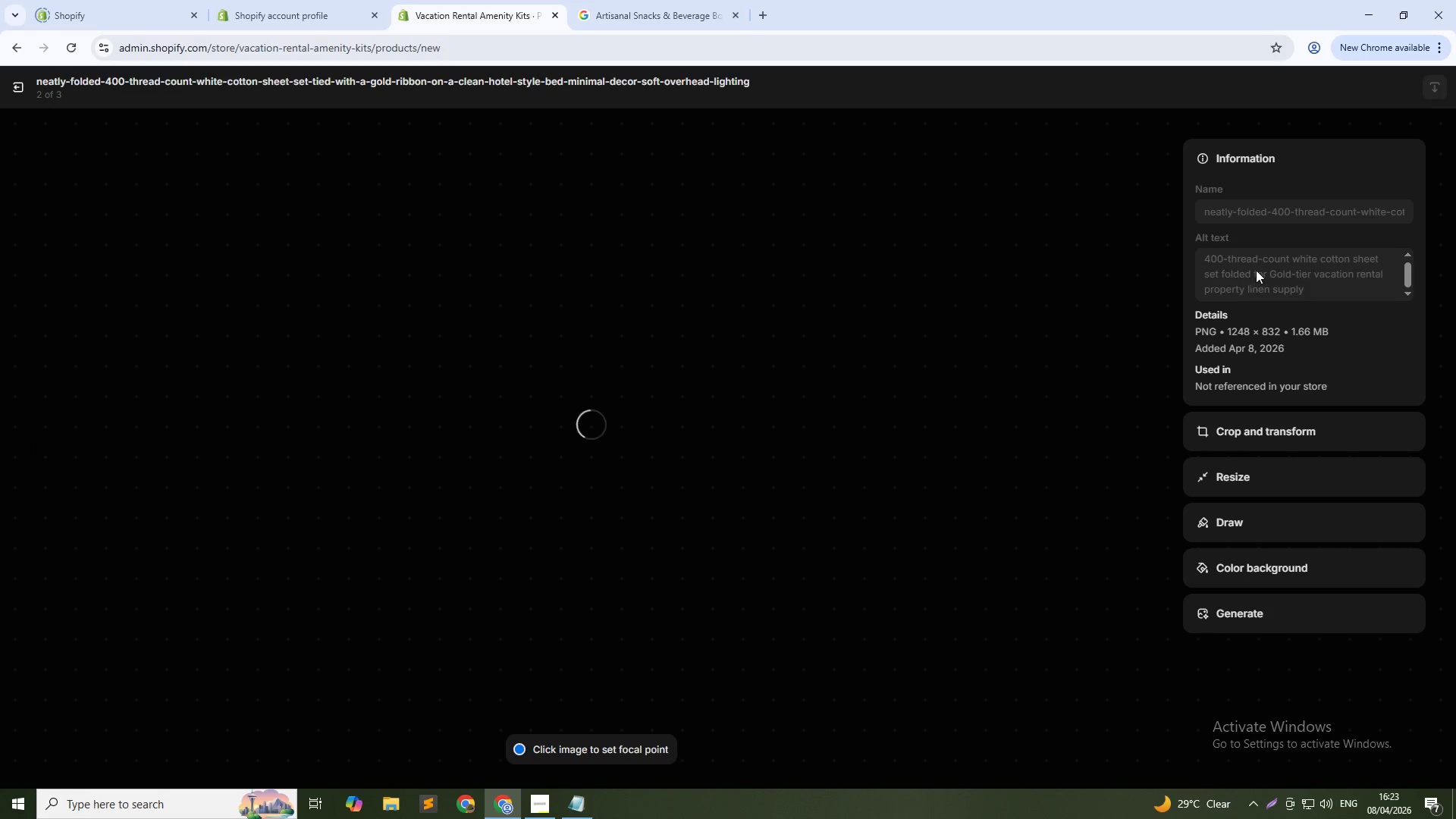 
left_click([1280, 265])
 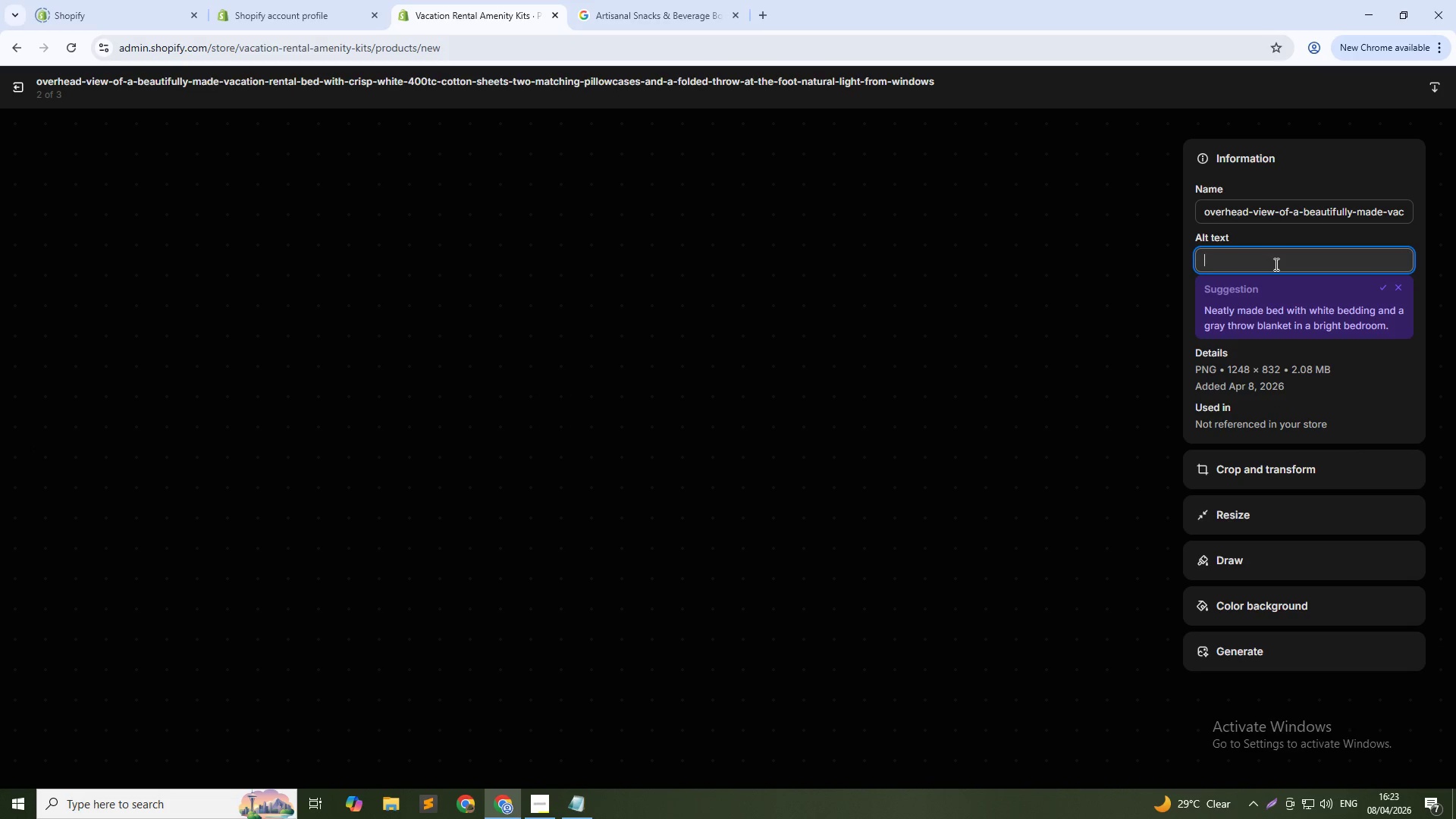 
type(Gold-tier vacation rental bed made with 400-thread )
key(Backspace)
type(-count white)
 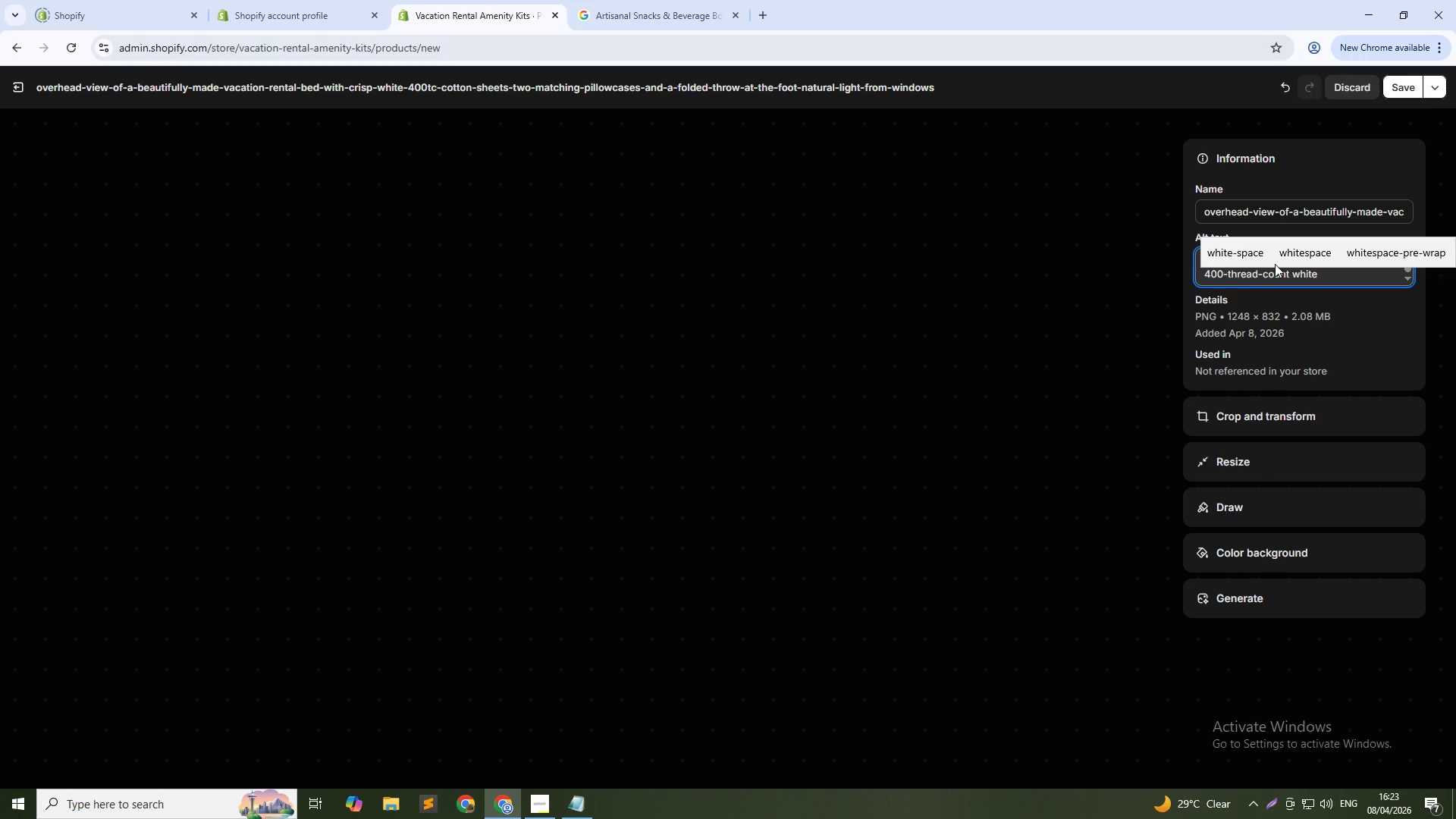 
type( cotton sheets and matching pillowcases for Airbnb guests)
 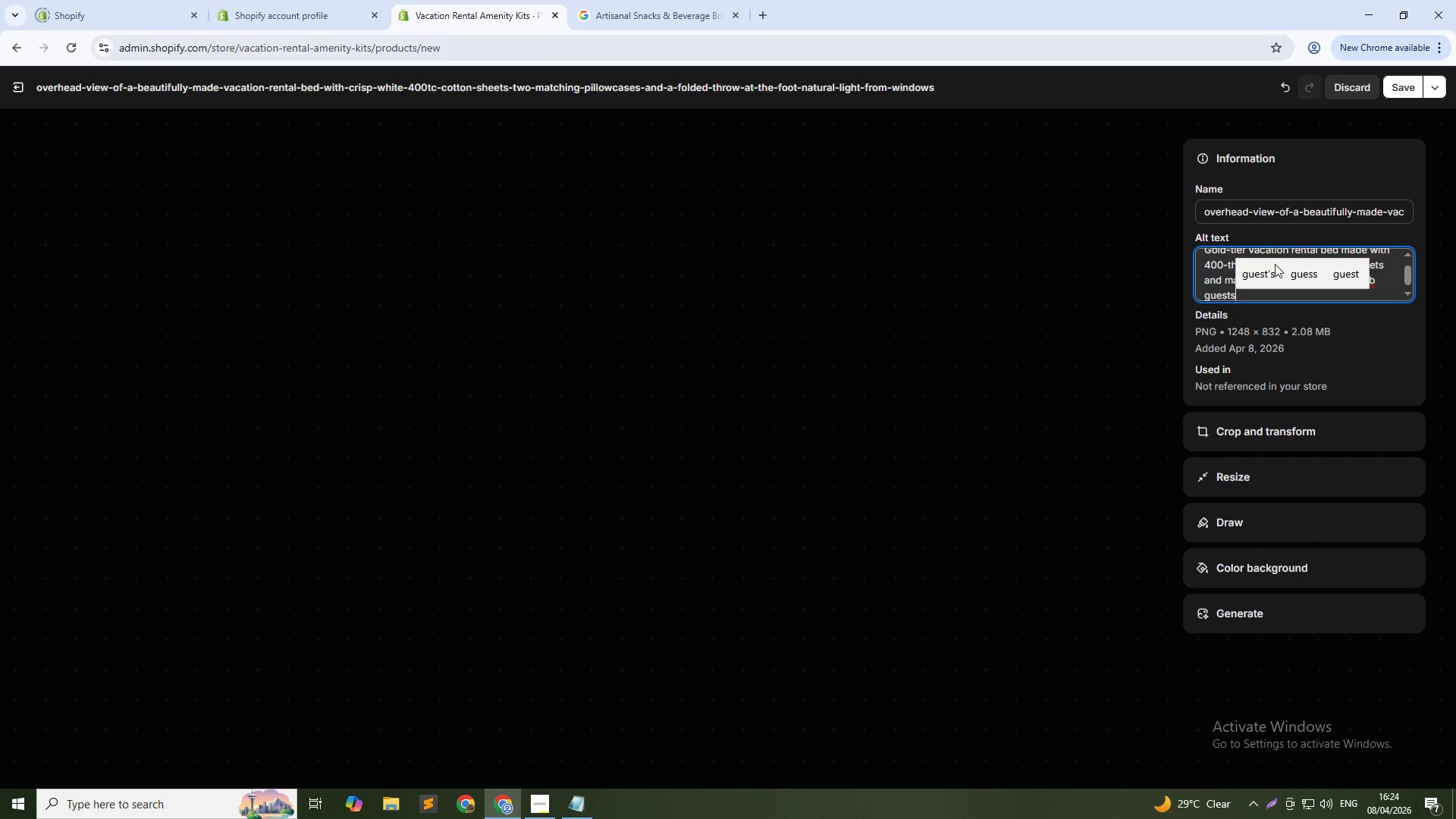 
left_click([1372, 329])
 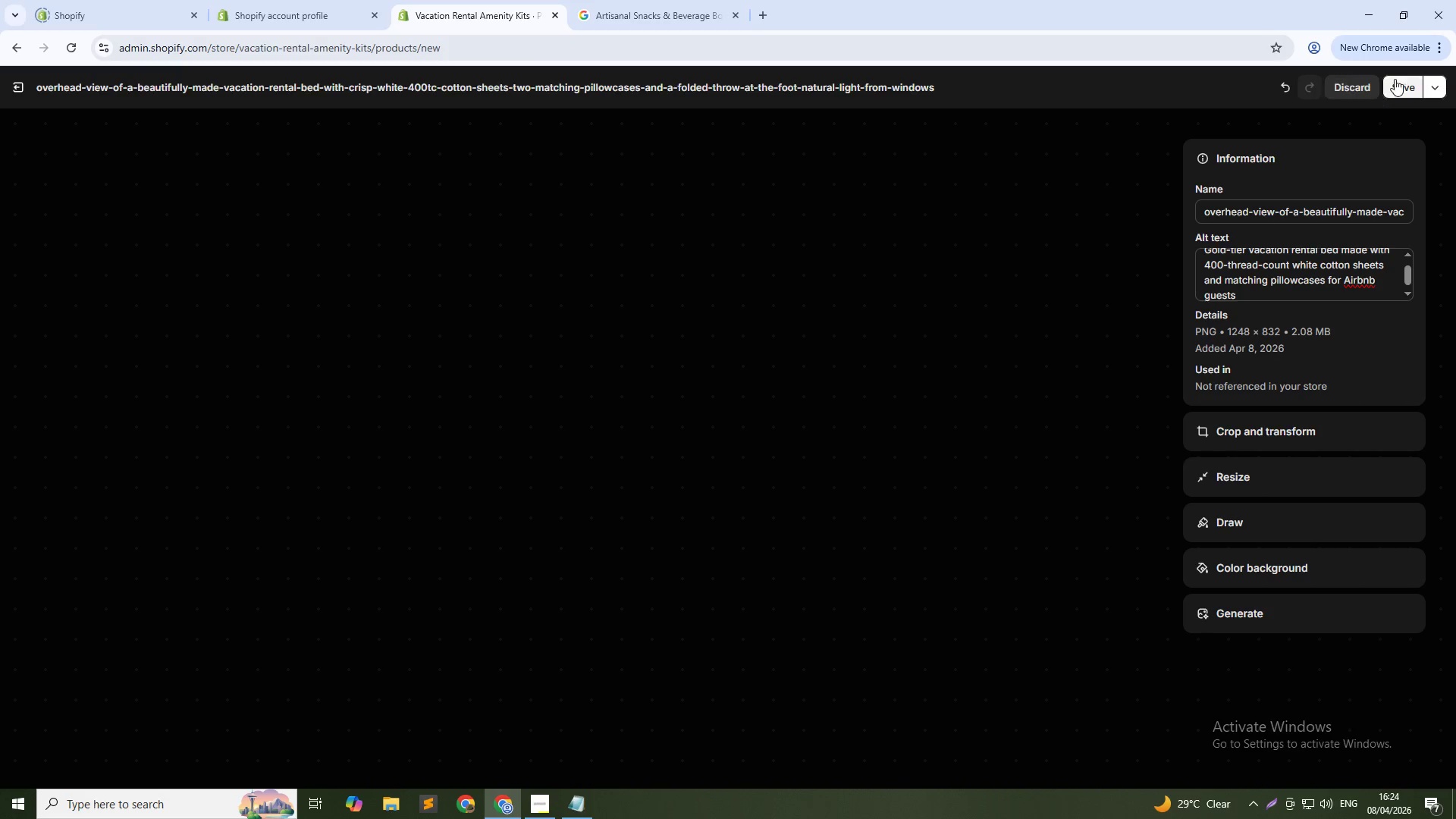 
left_click([1398, 80])
 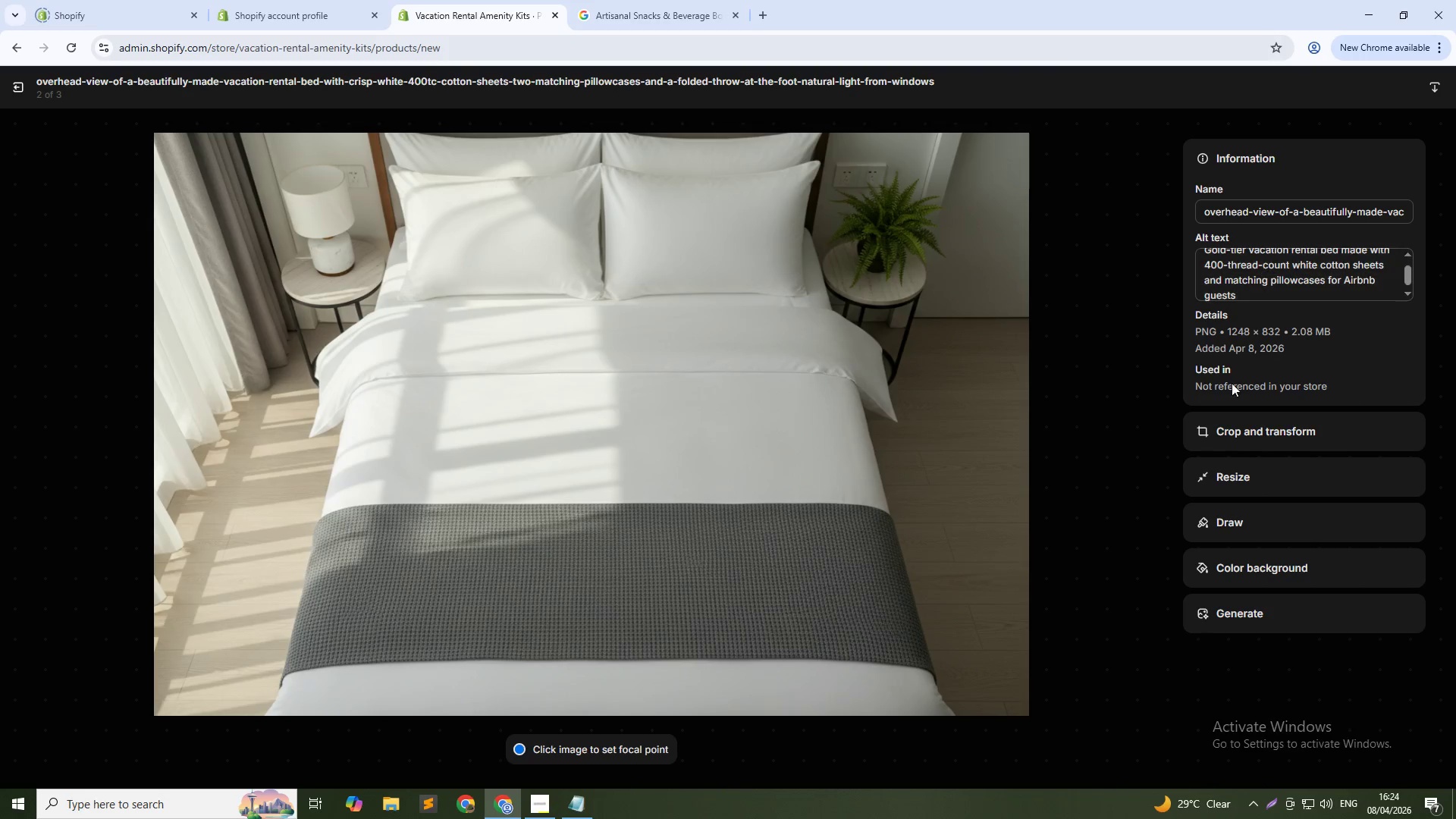 
left_click([1150, 445])
 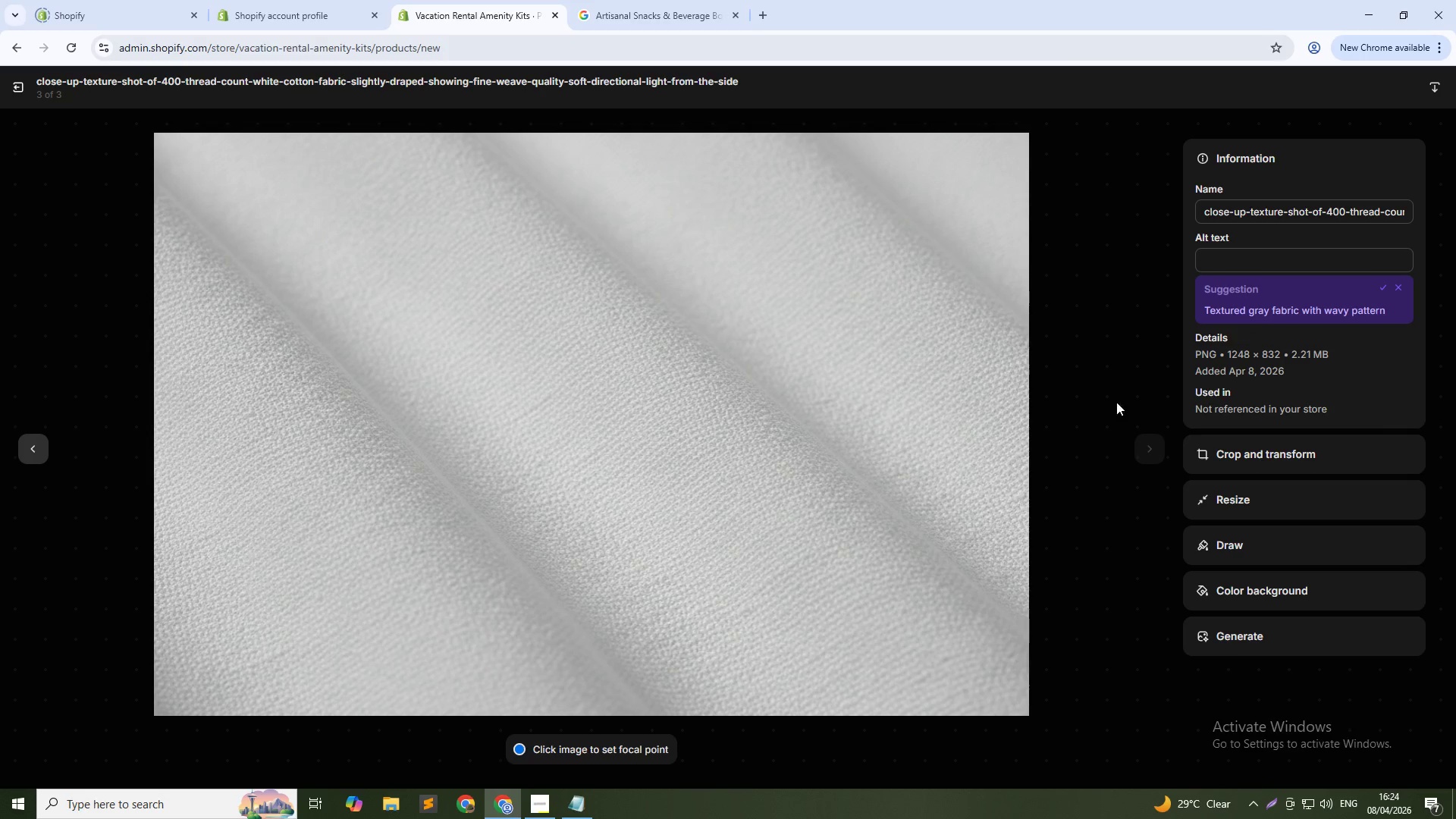 
left_click([1258, 265])
 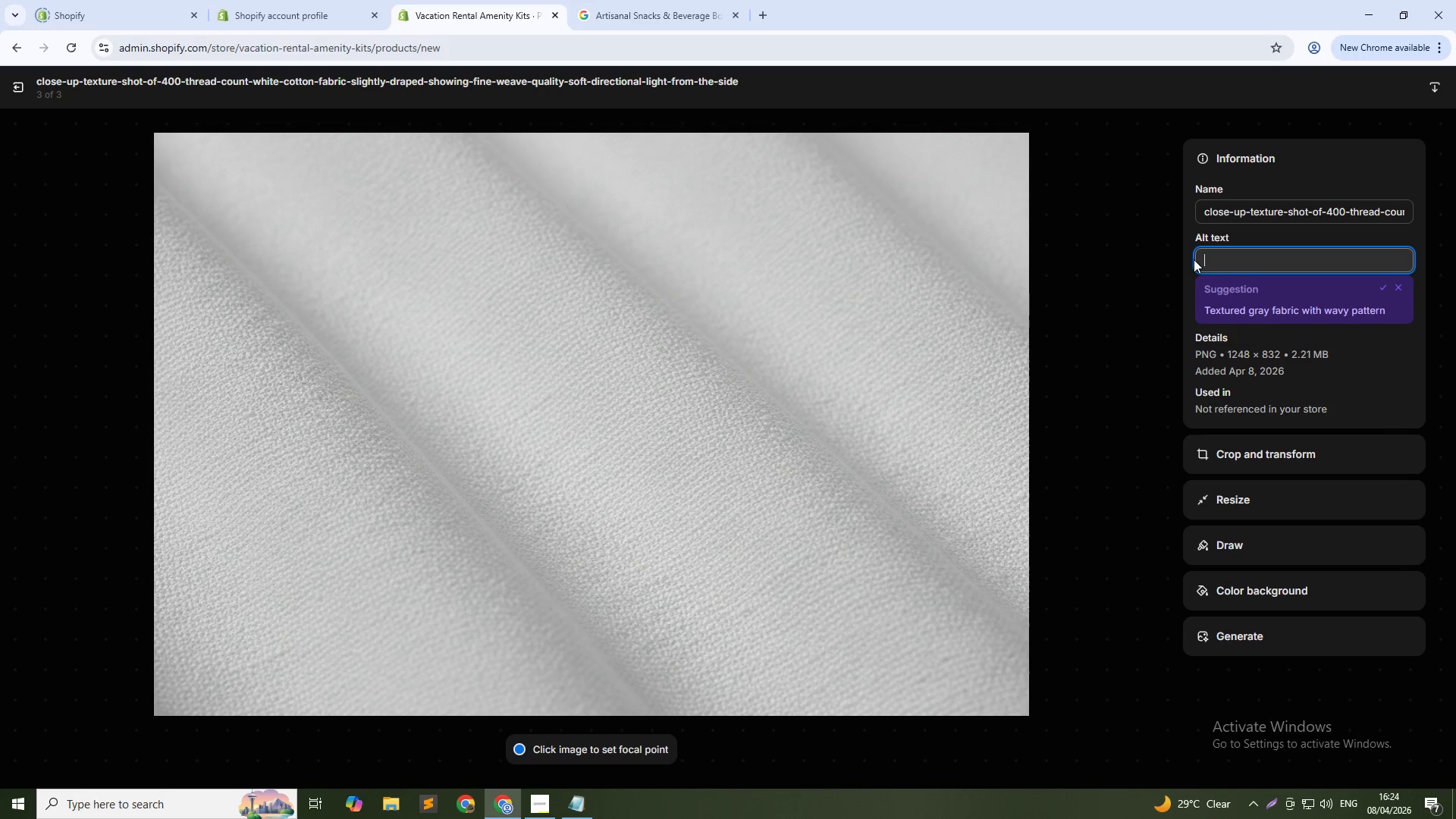 
type(Close-up texture detail of 400-thread-count hotel )
key(Backspace)
type(-grade cottnon)
key(Backspace)
key(Backspace)
key(Backspace)
type(on sheets for Gold vacation rental linen set)
 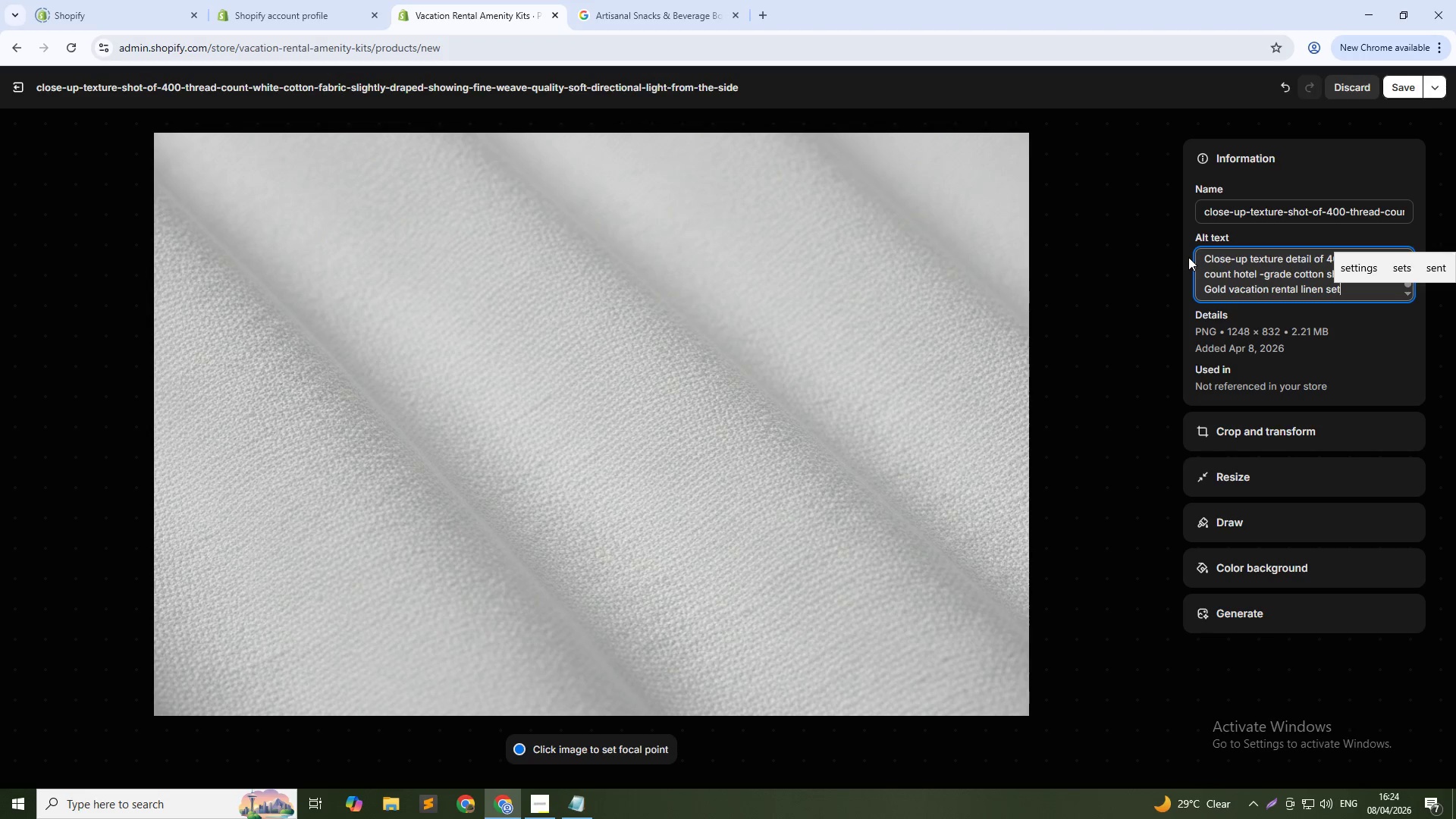 
wait(6.92)
 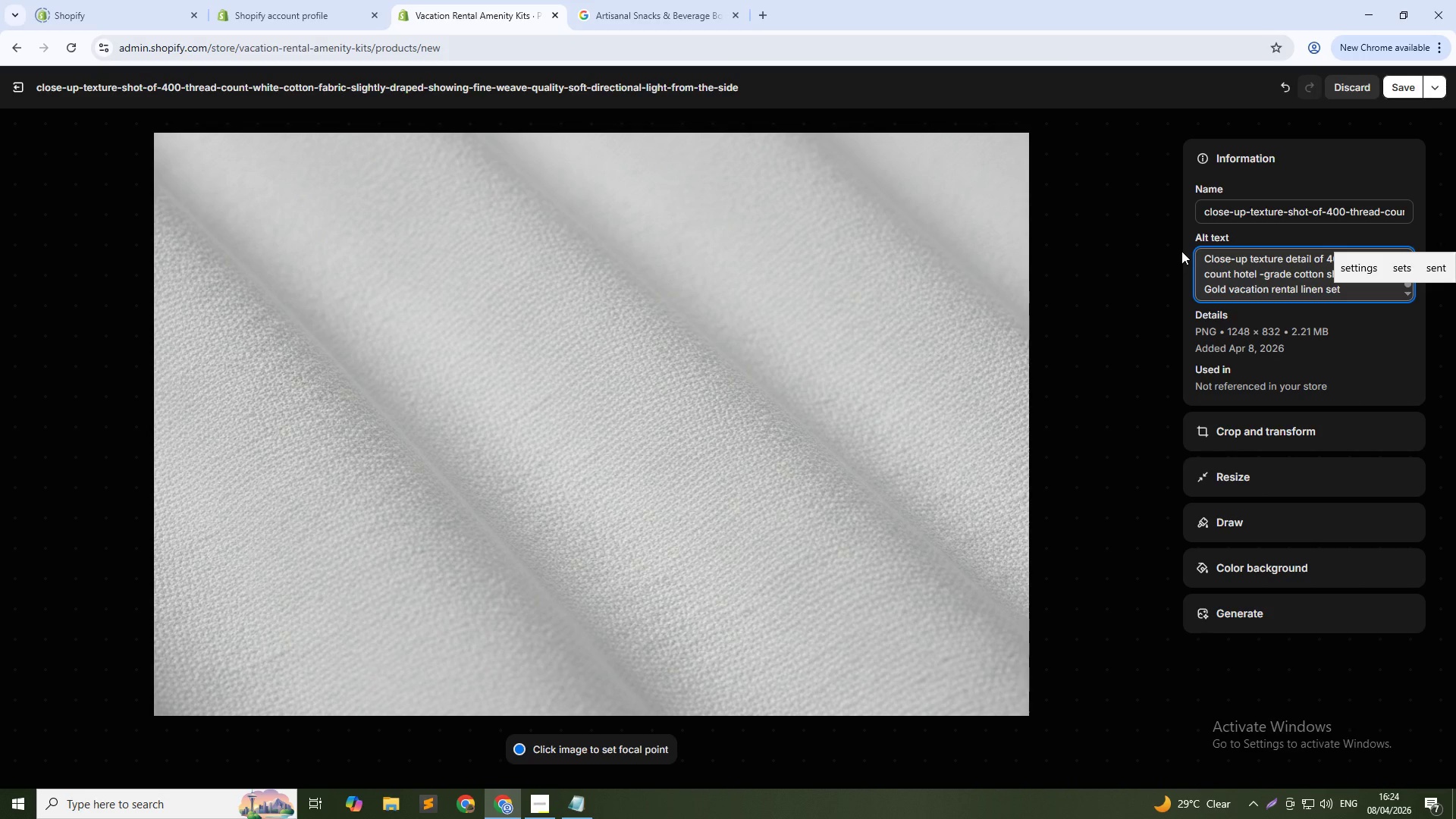 
left_click([1401, 88])
 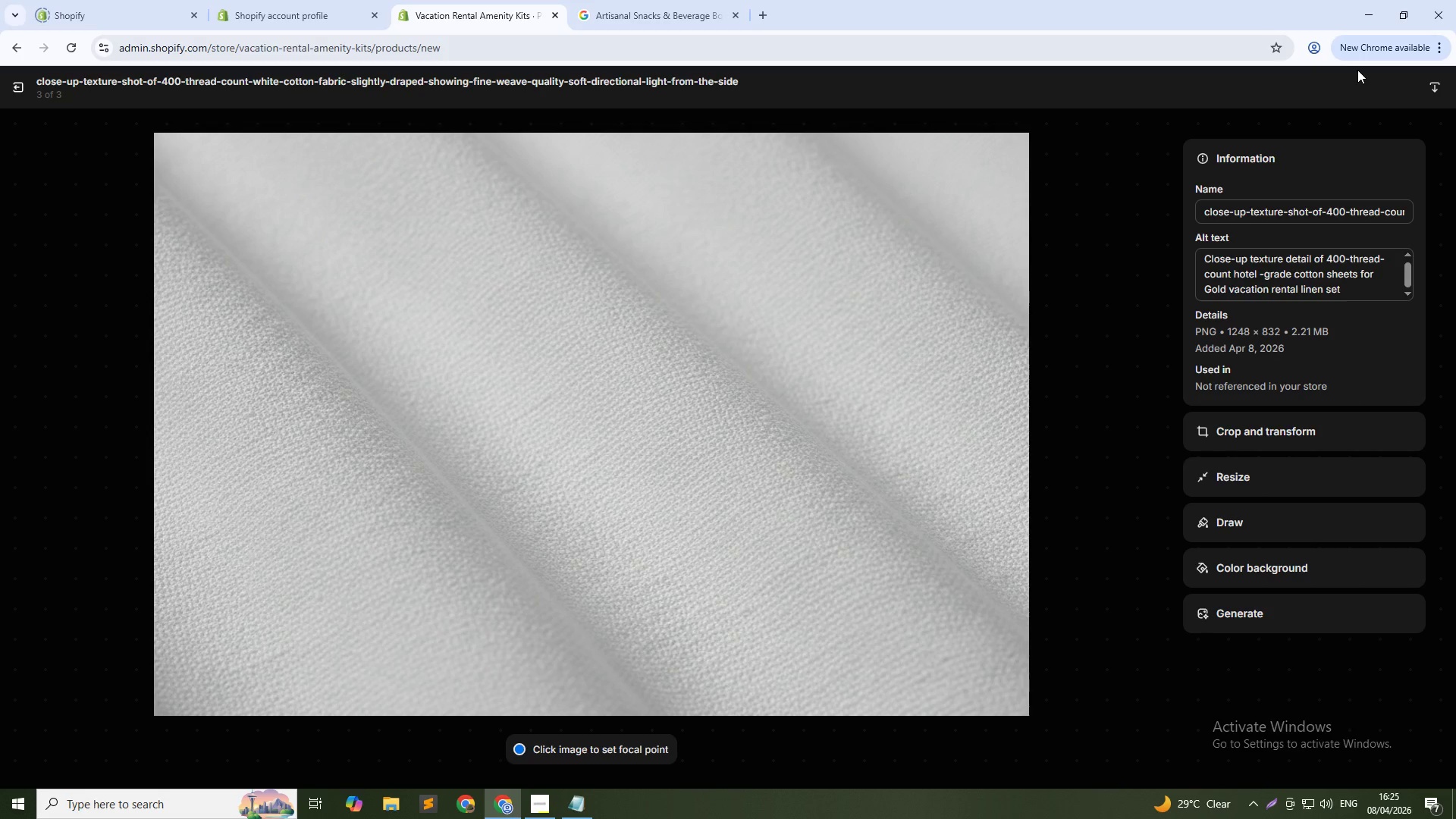 
wait(5.42)
 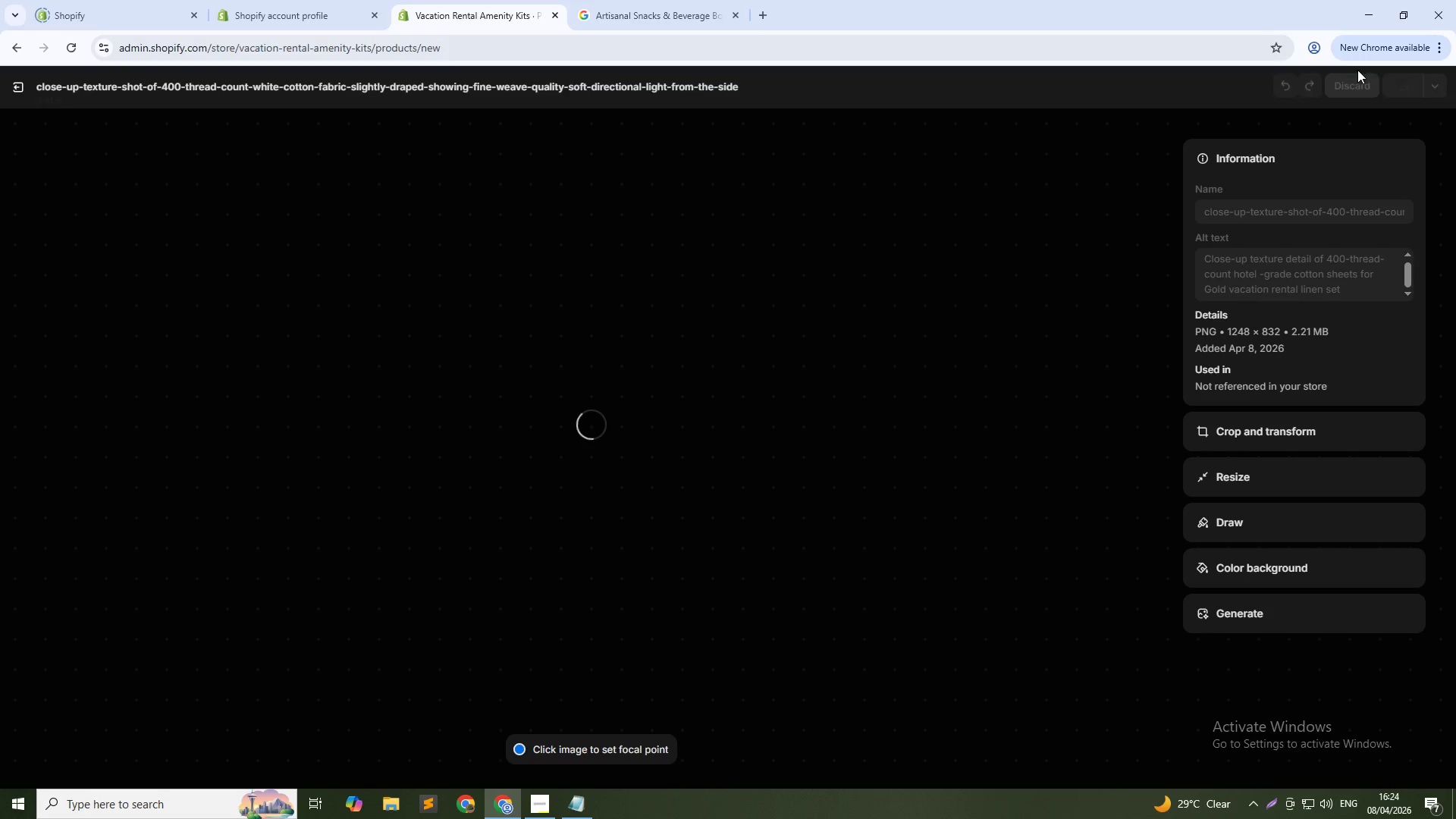 
left_click([23, 90])
 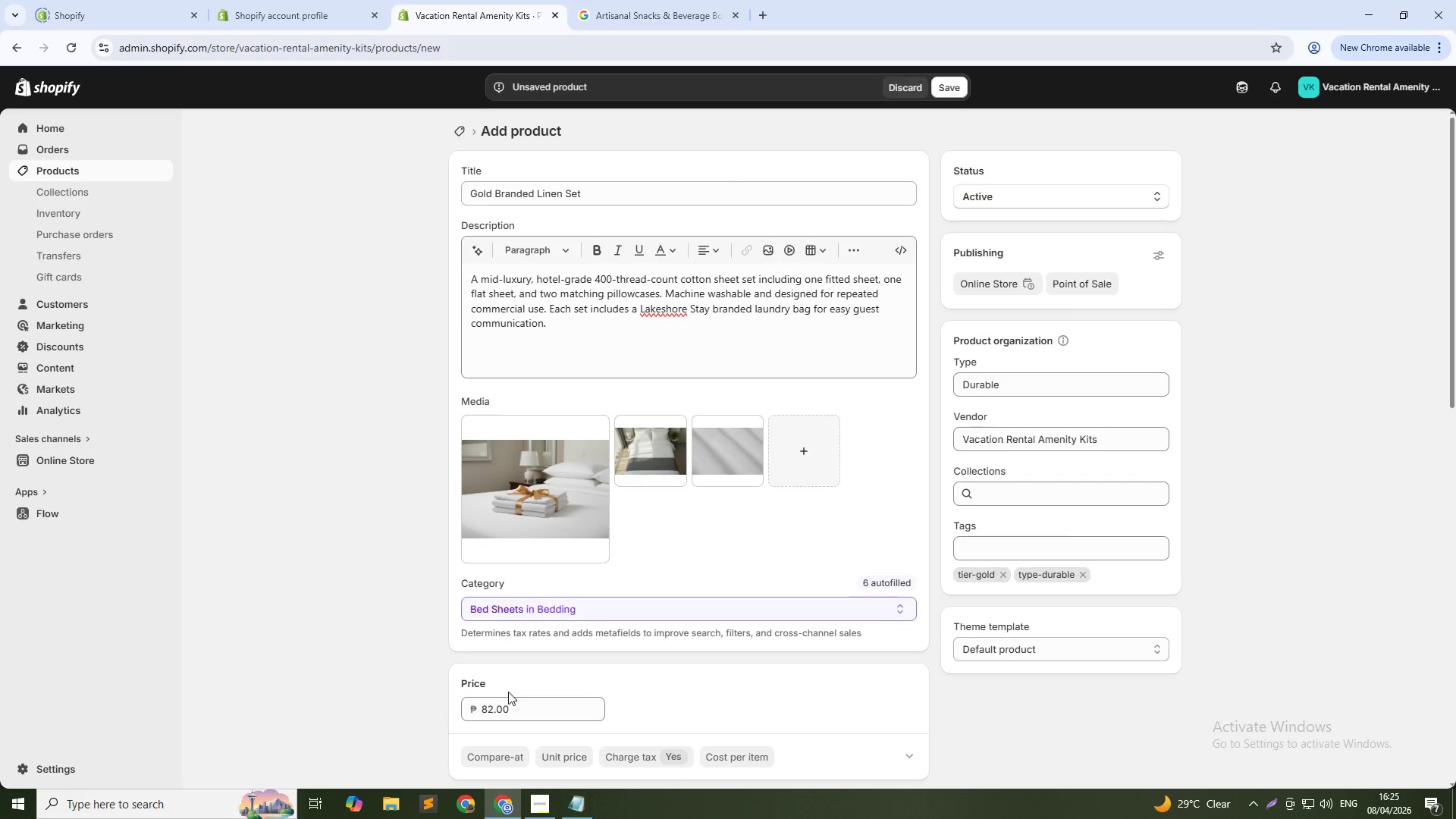 
scroll: coordinate [669, 694], scroll_direction: down, amount: 16.0
 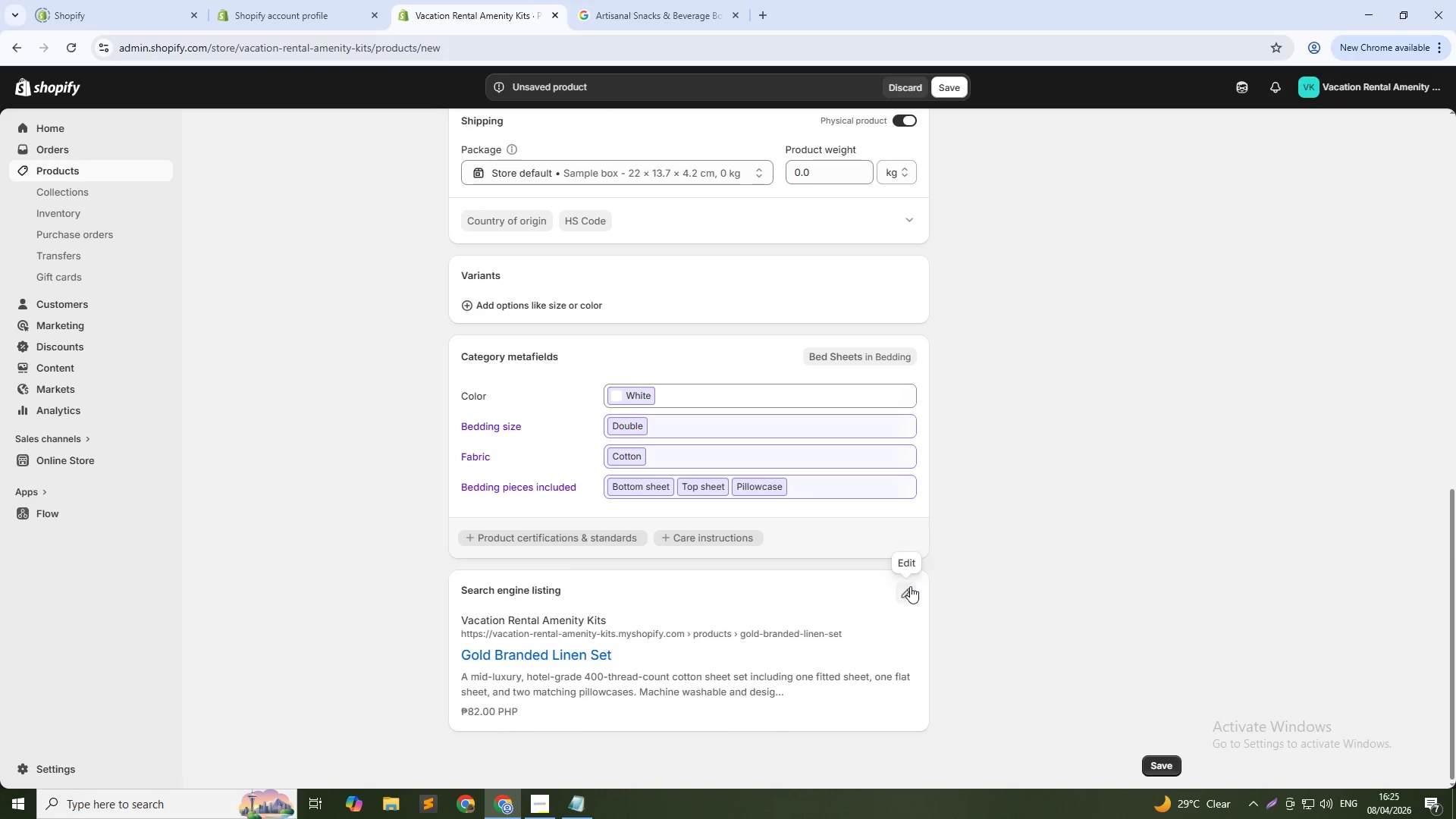 
left_click([908, 587])
 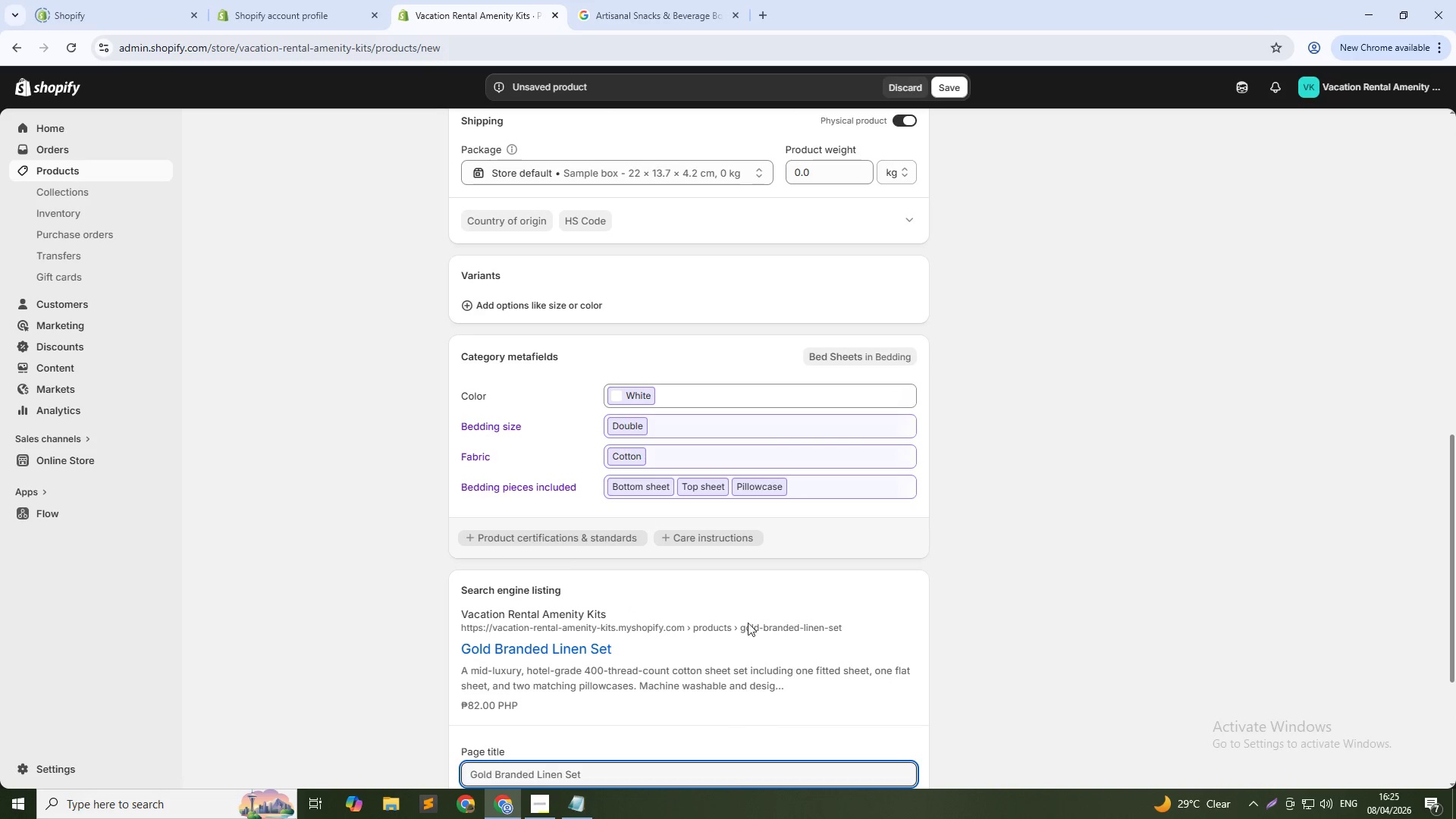 
scroll: coordinate [647, 684], scroll_direction: down, amount: 5.0
 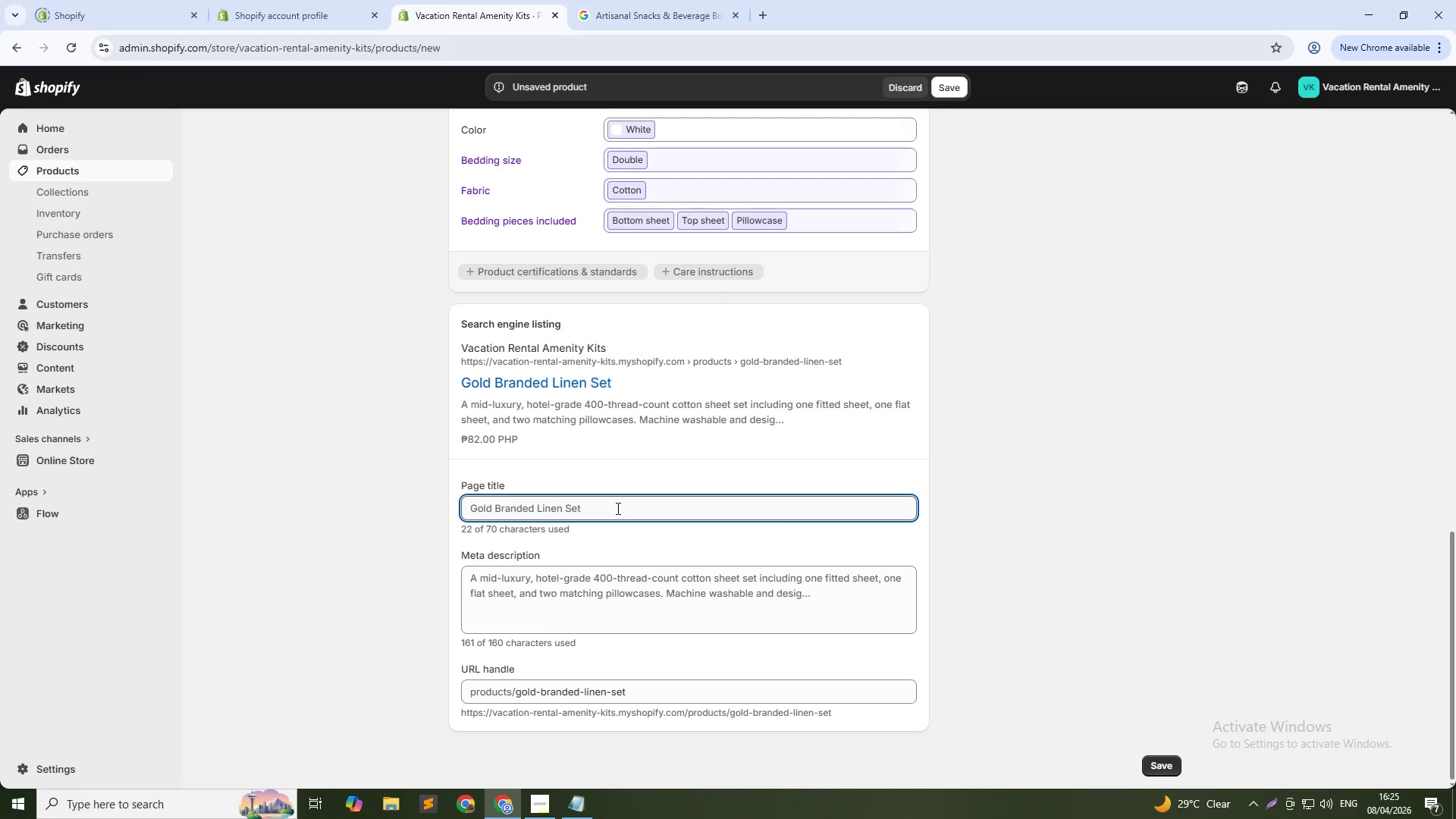 
left_click([617, 507])
 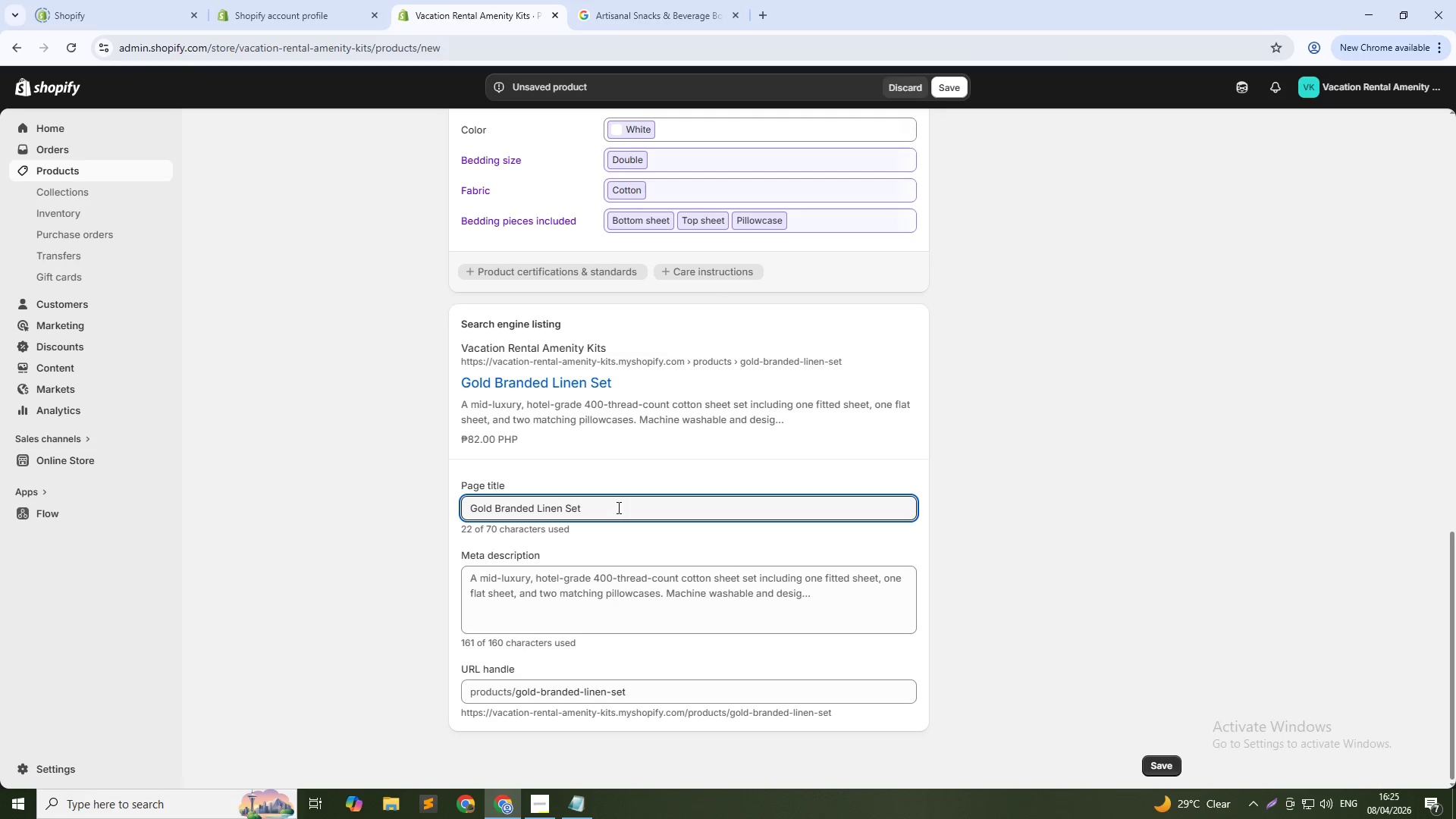 
double_click([617, 507])
 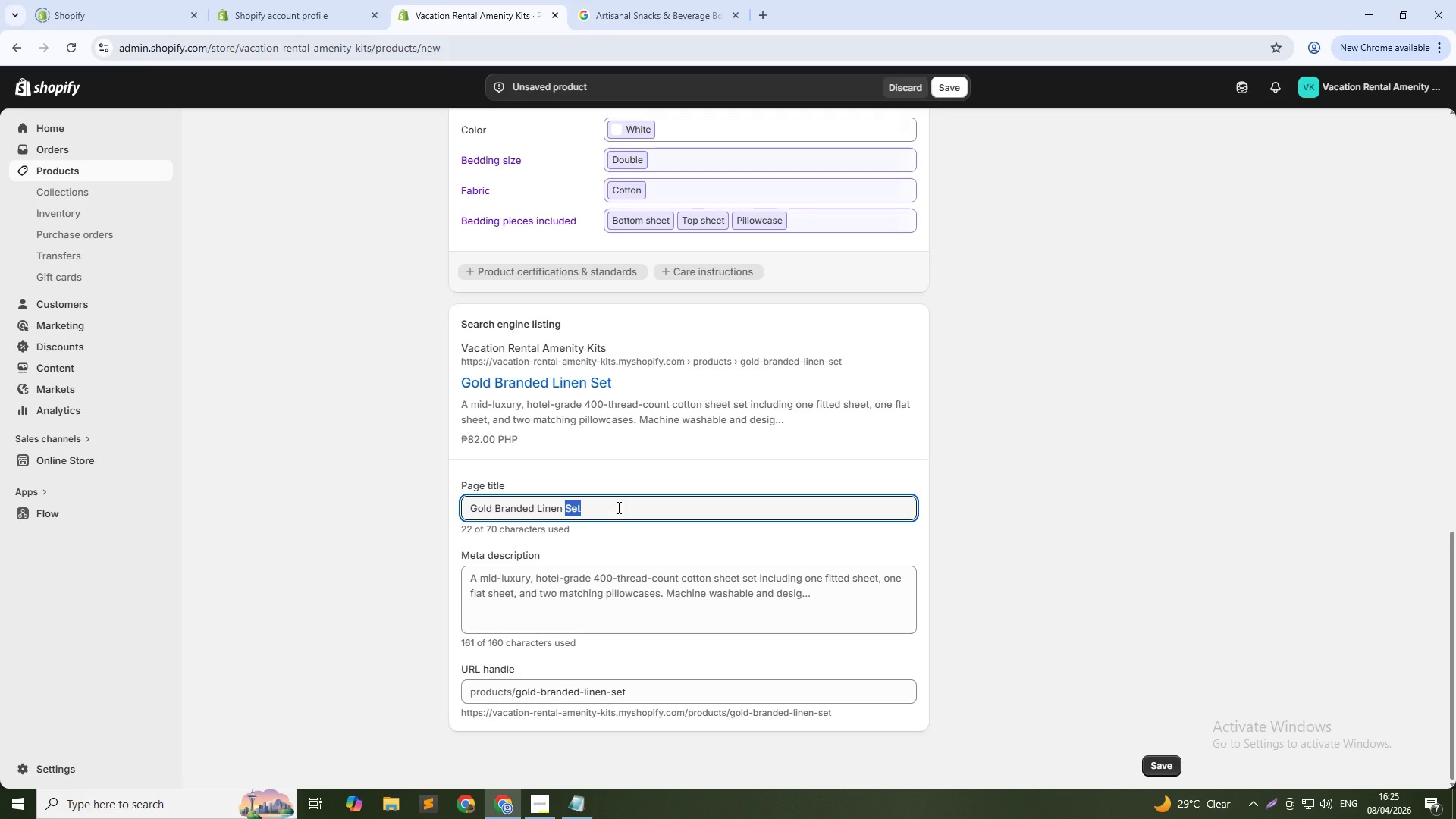 
key(Control+A)
 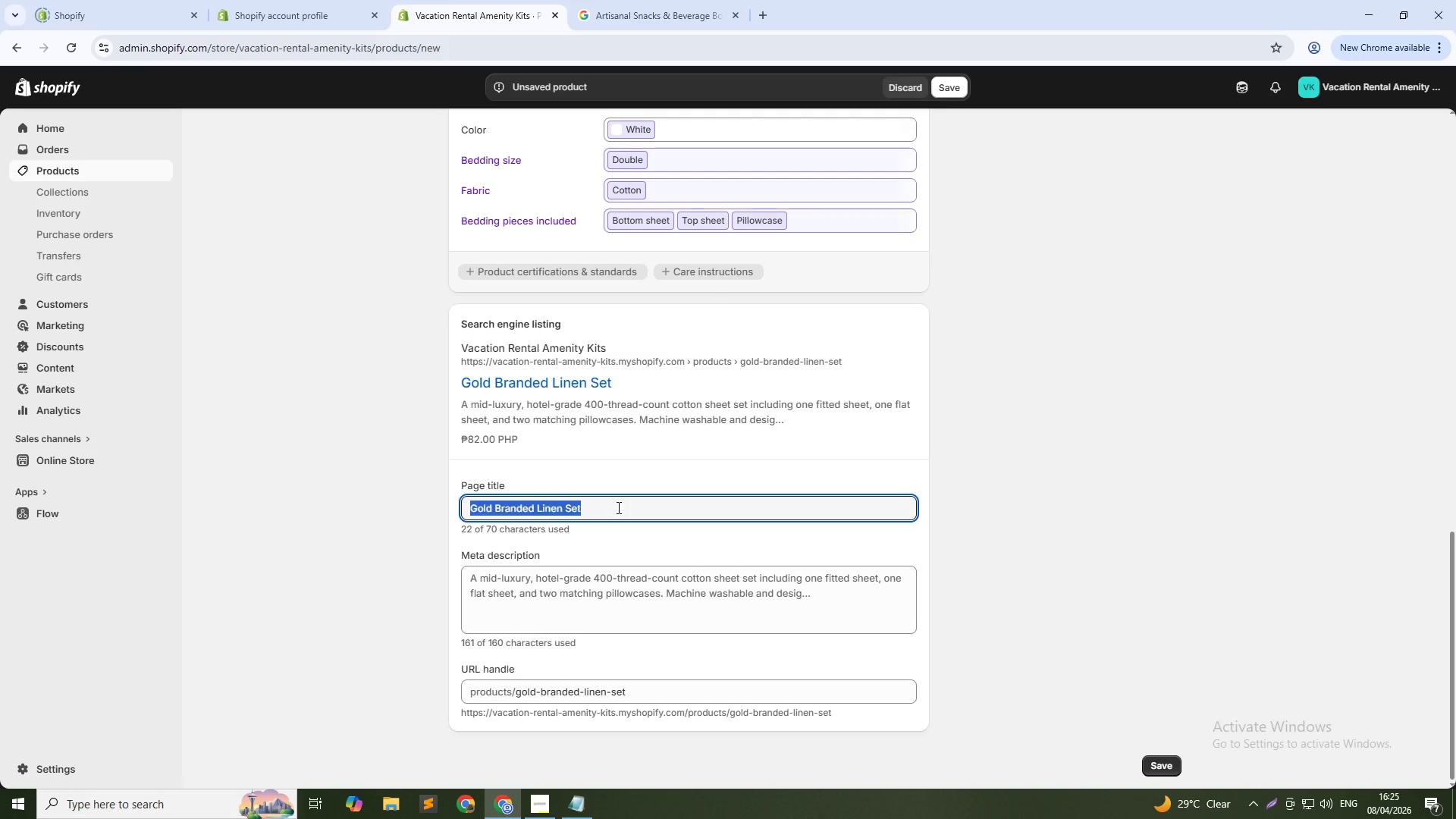 
type(Gold 400-thread-count hotel linen set for Airbnb & vacation rentals | Lakeshore Stay)
 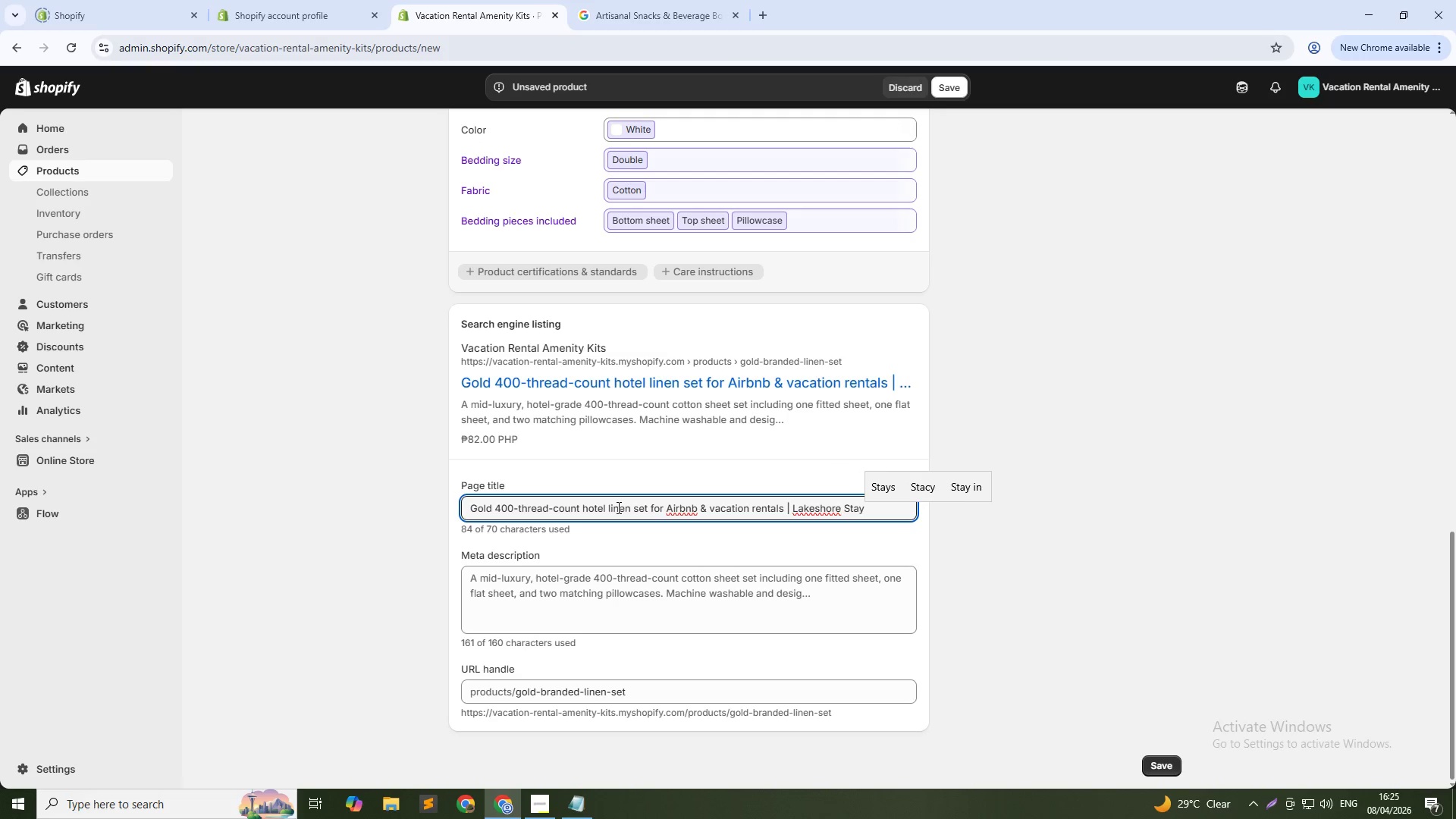 
left_click([623, 595])
 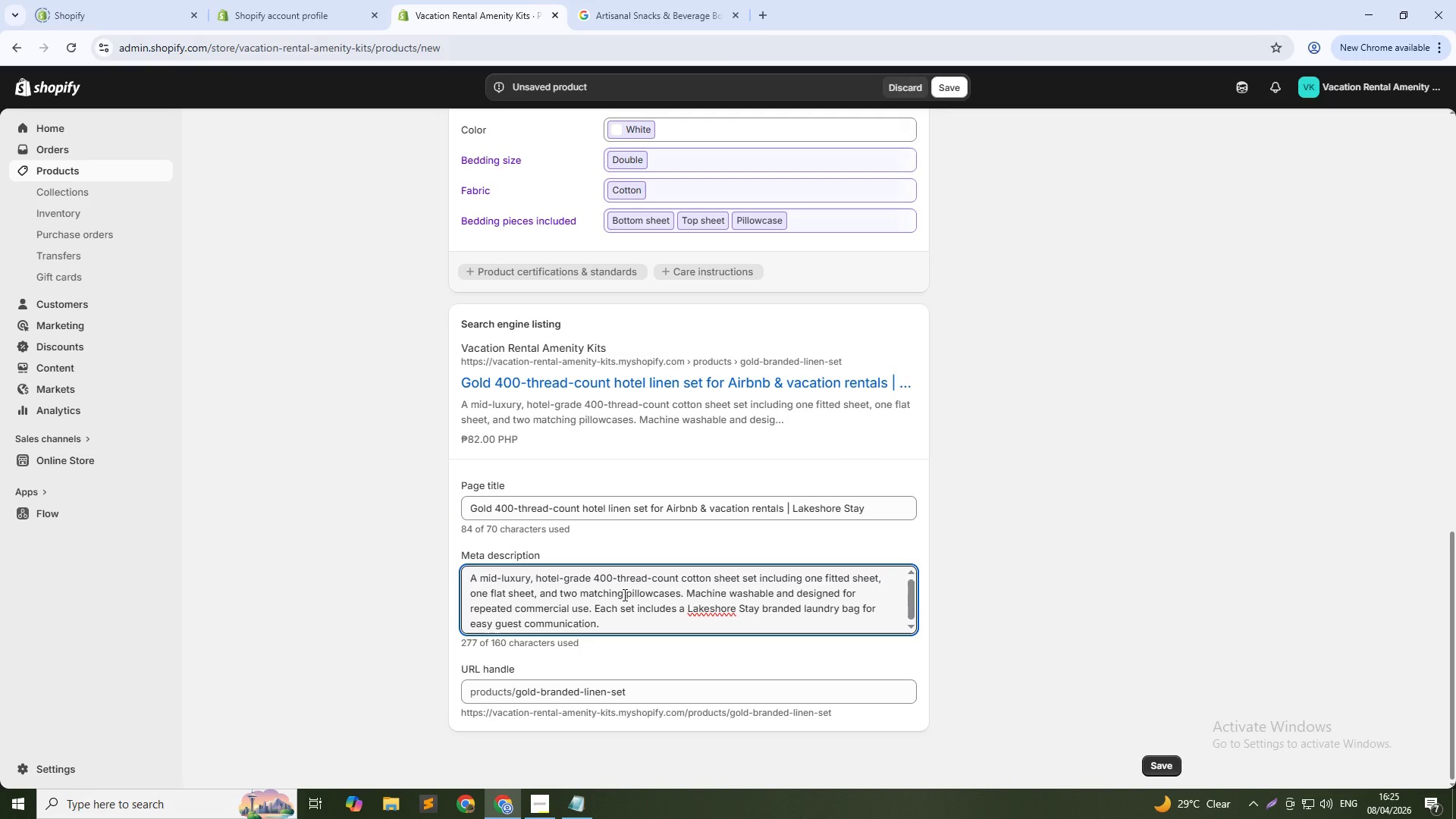 
key(Control+A)
 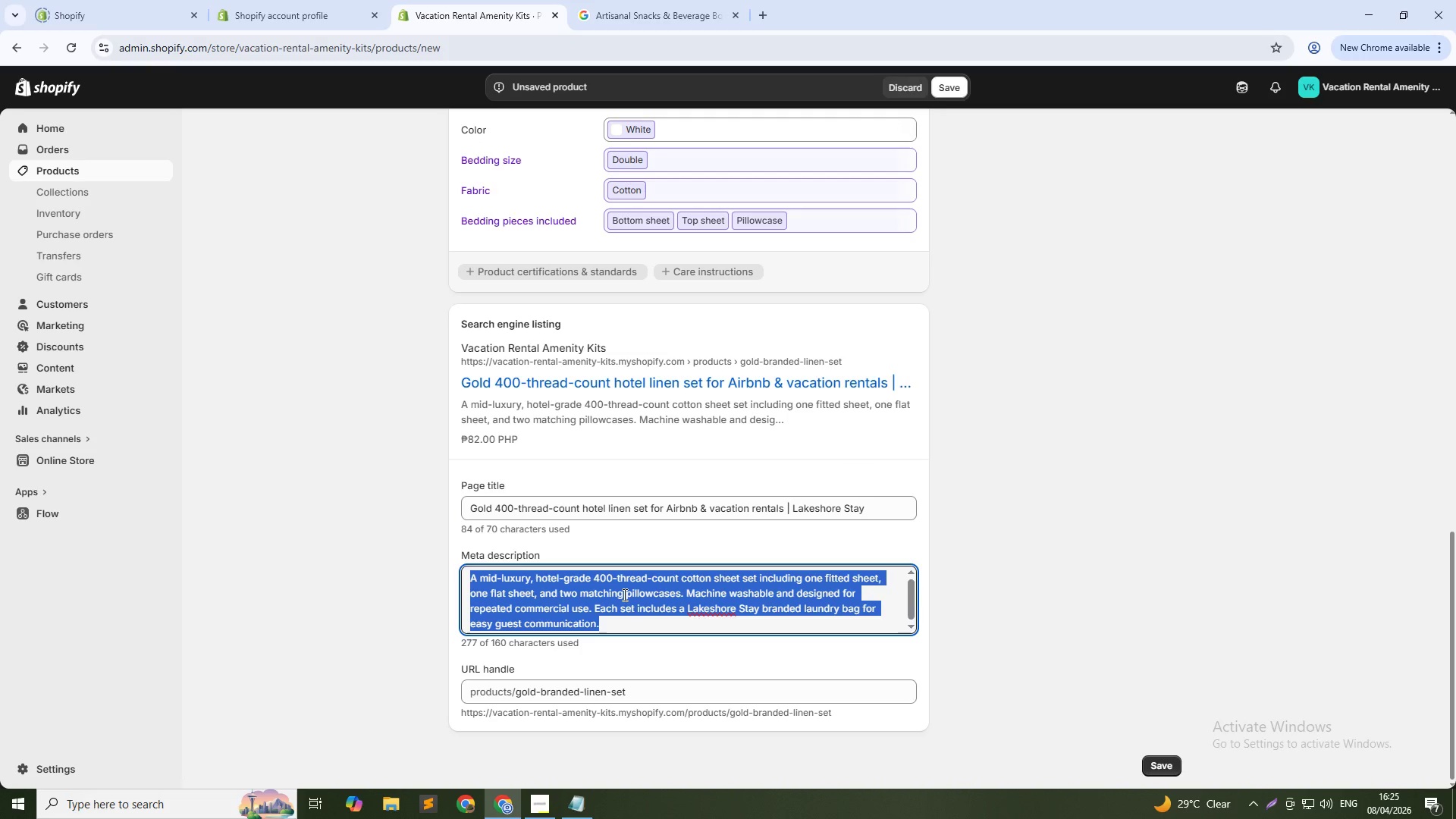 
type(Hotel-grade 400TC cotton sheets & pillowcases for vacation rental properties. a)
key(Backspace)
type(Machine washable, long-lasting mid-luxury quality - ideal for Gold-tier Airbnb hosts.)
 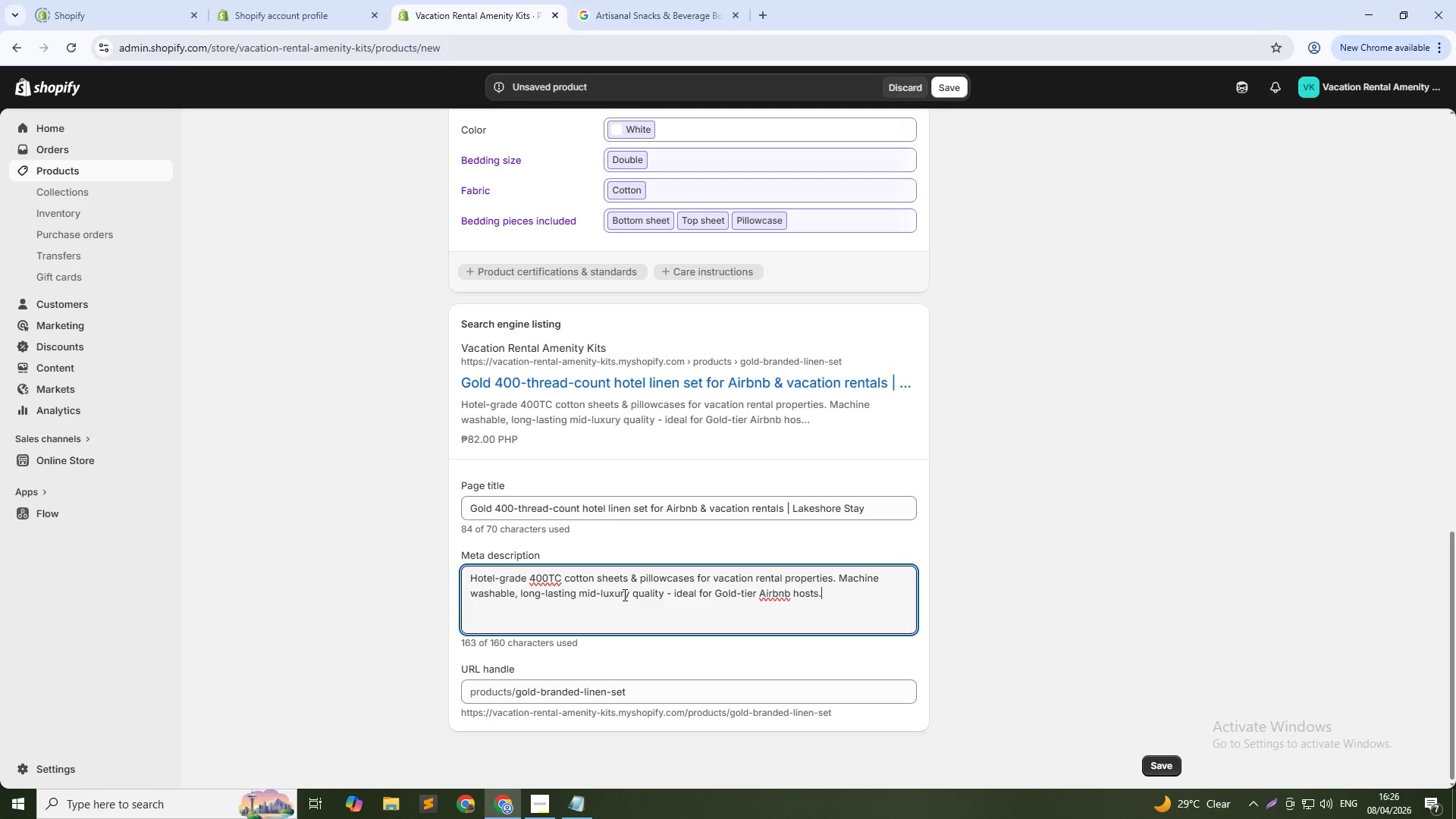 
left_click([1160, 764])
 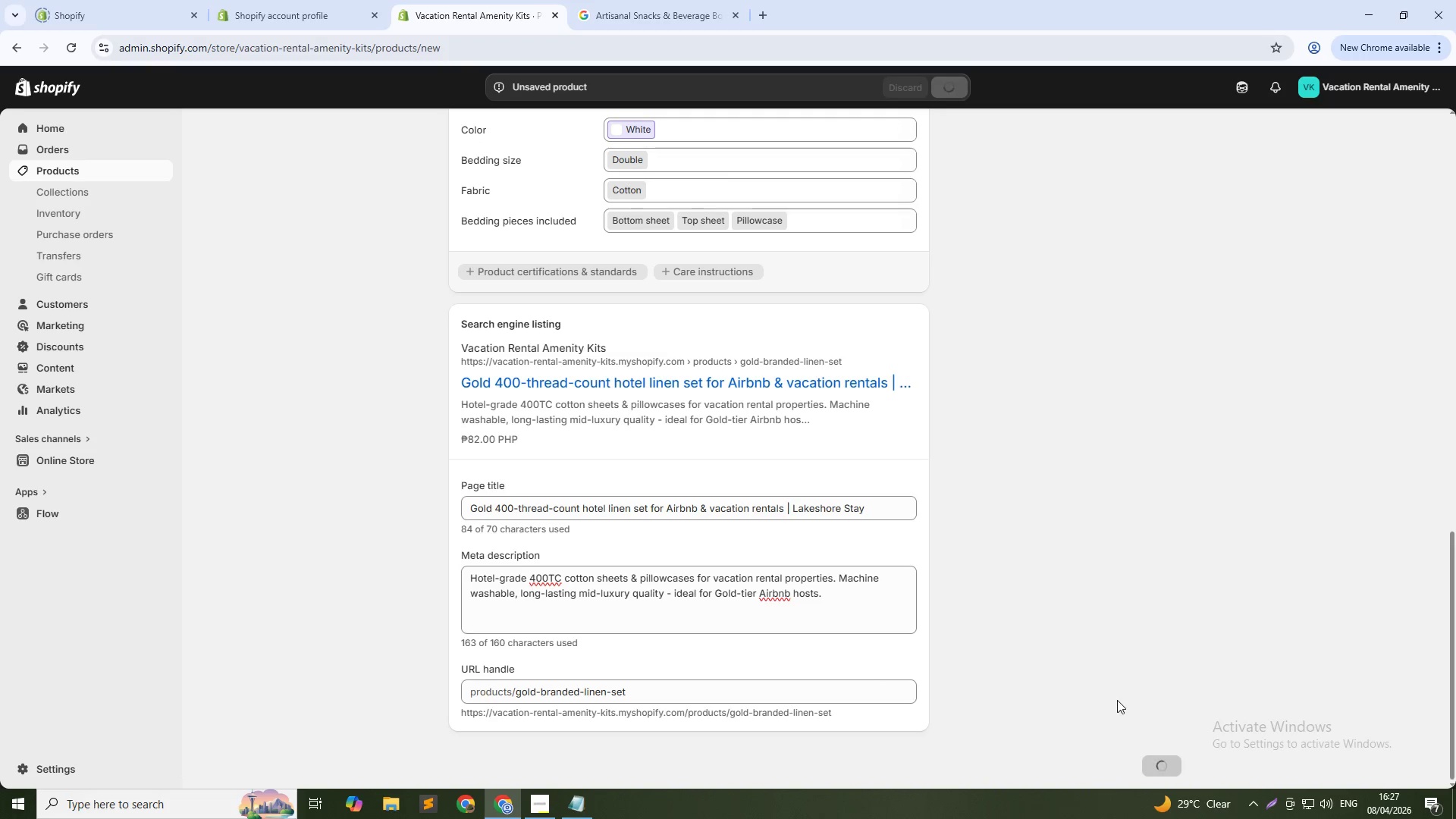 
wait(8.69)
 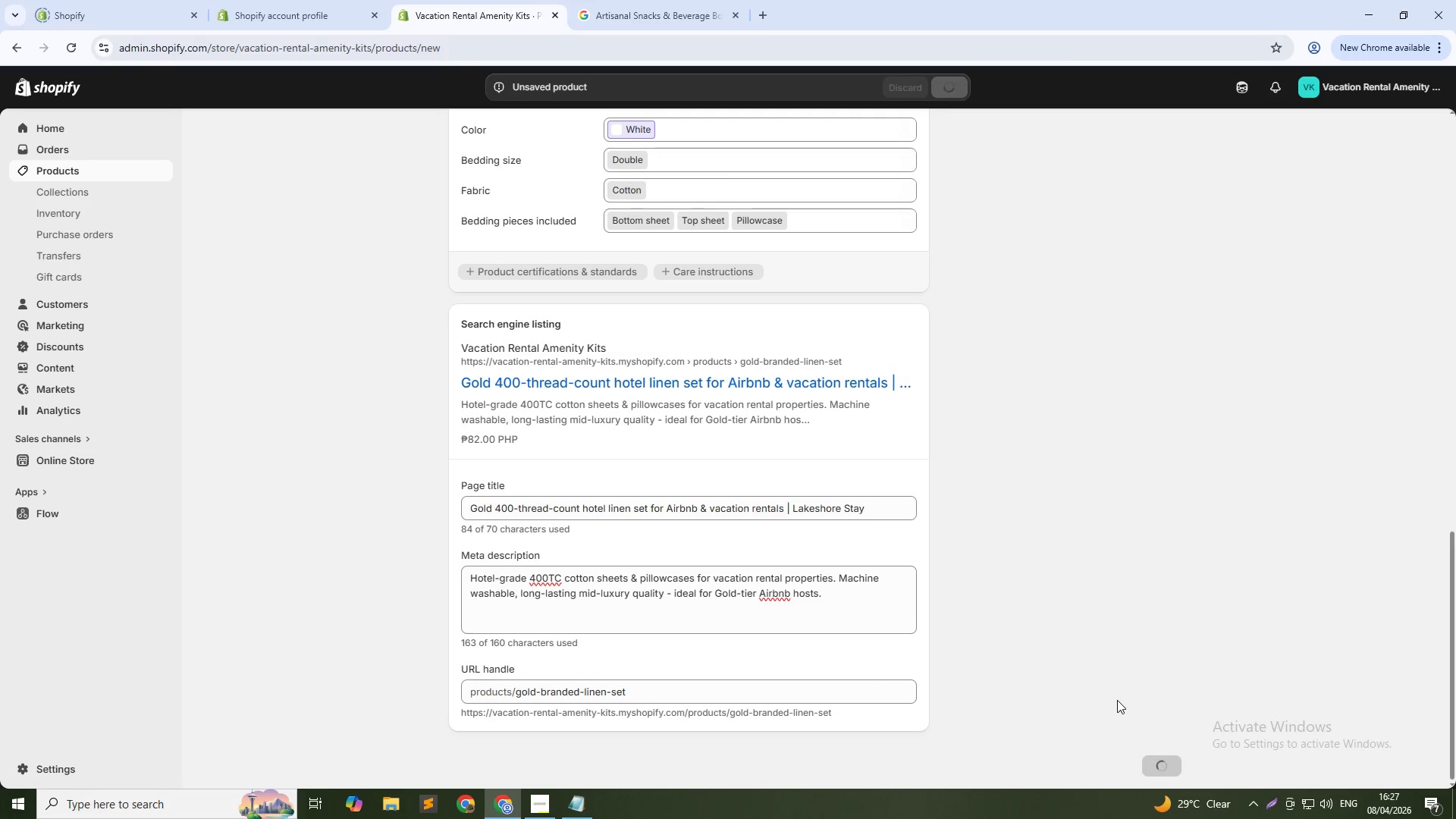 
mouse_move([1106, 475])
 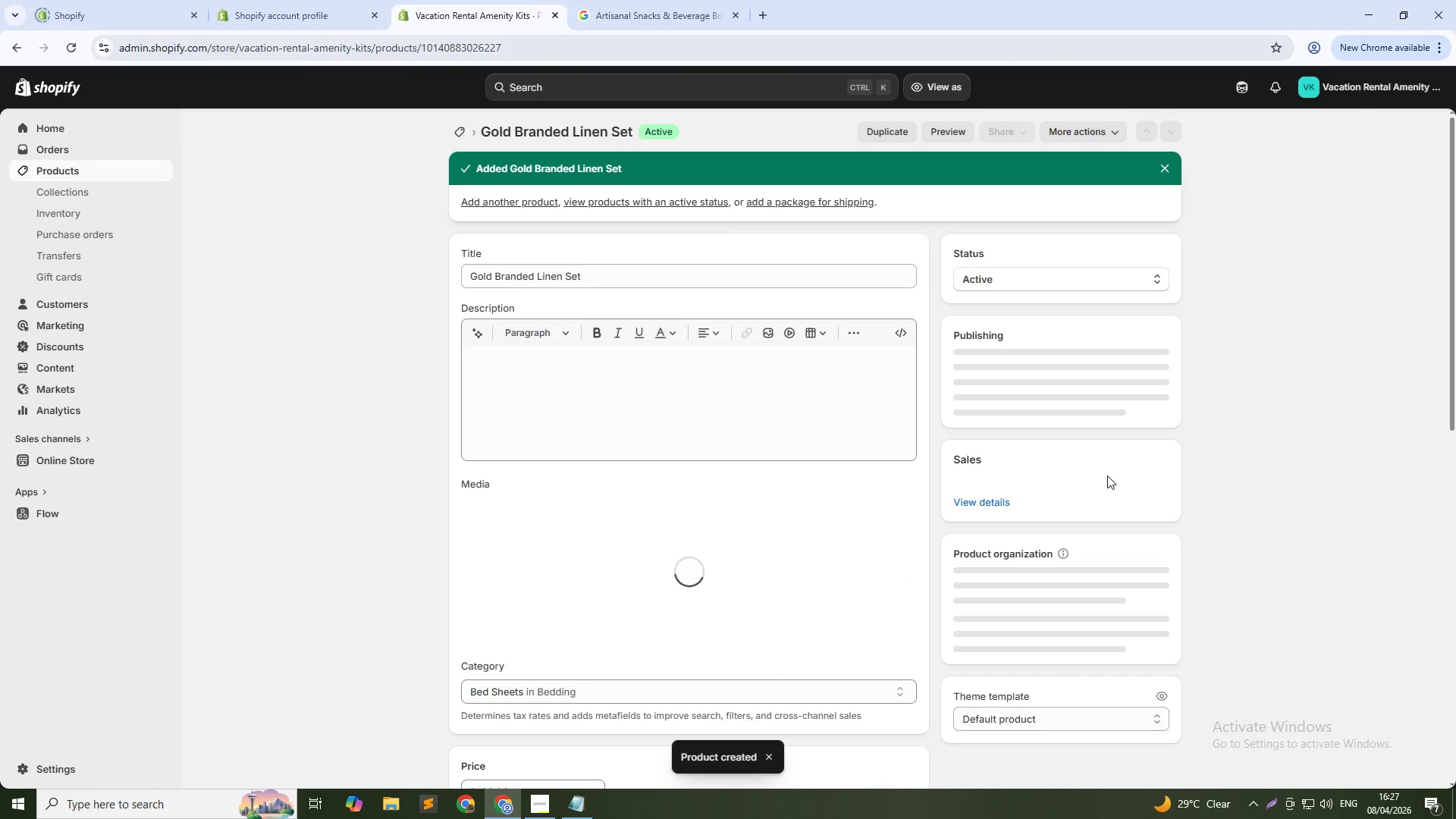 
mouse_move([1106, 457])
 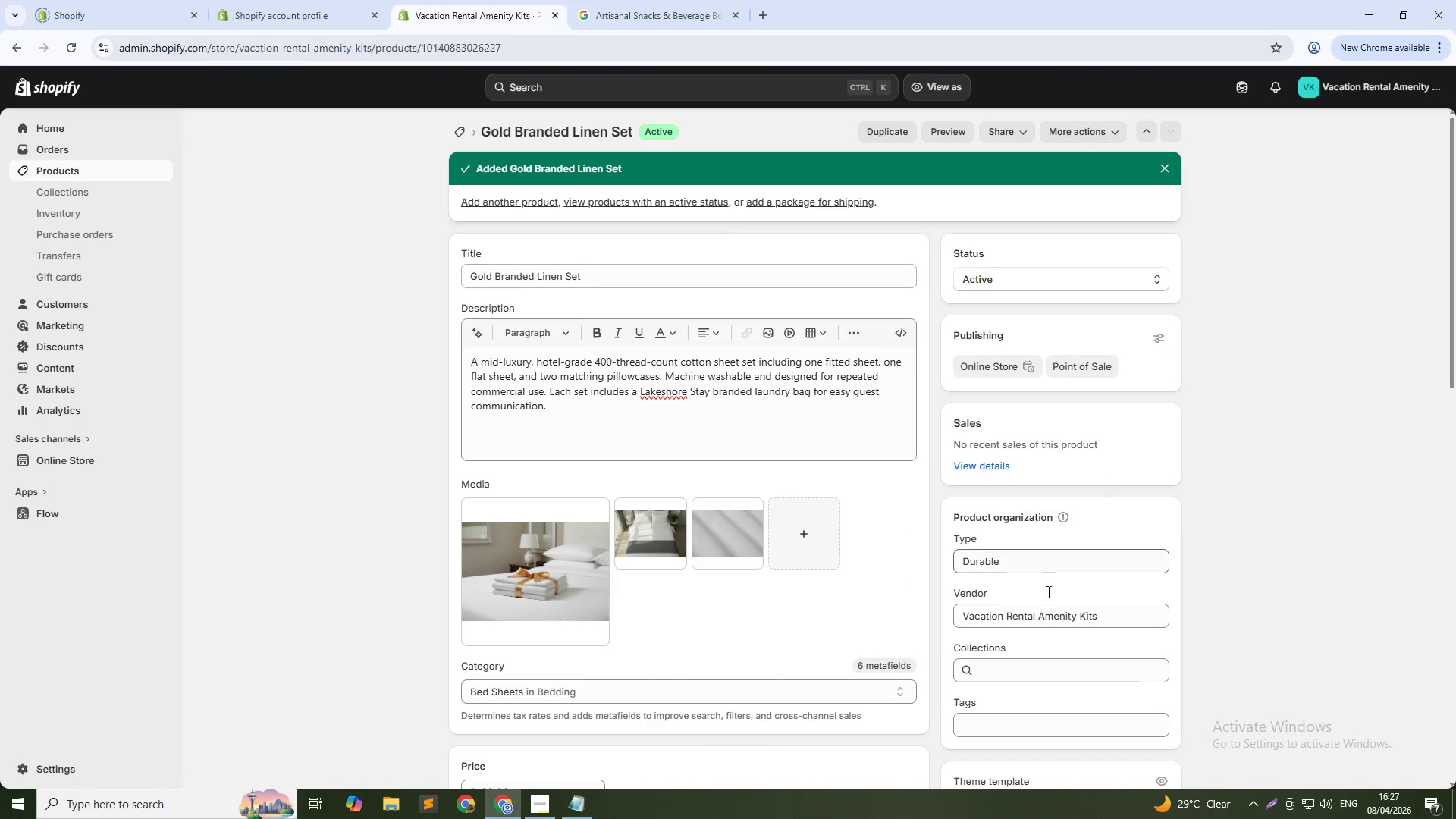 
scroll: coordinate [1047, 599], scroll_direction: down, amount: 3.0
 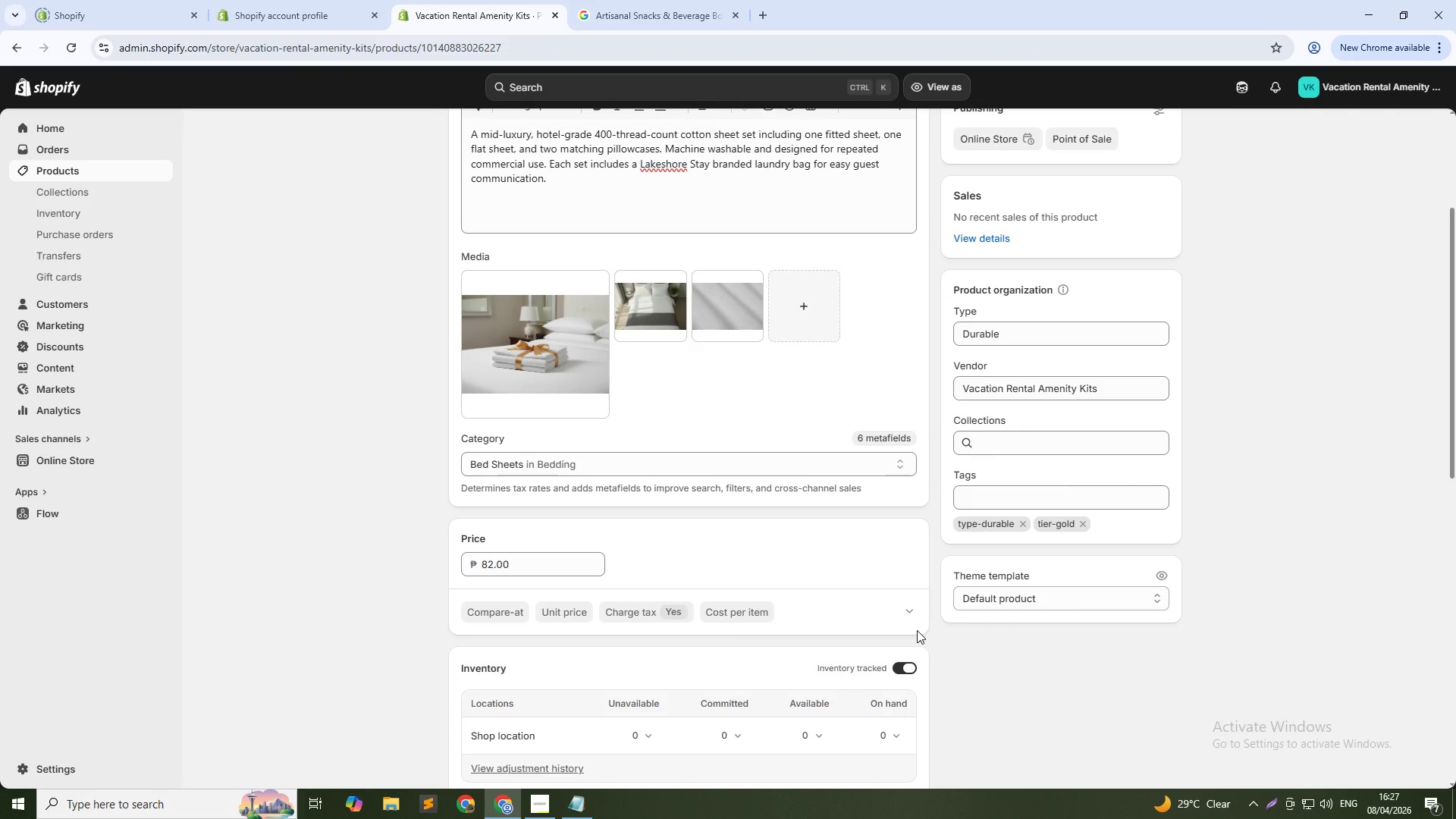 
wait(15.49)
 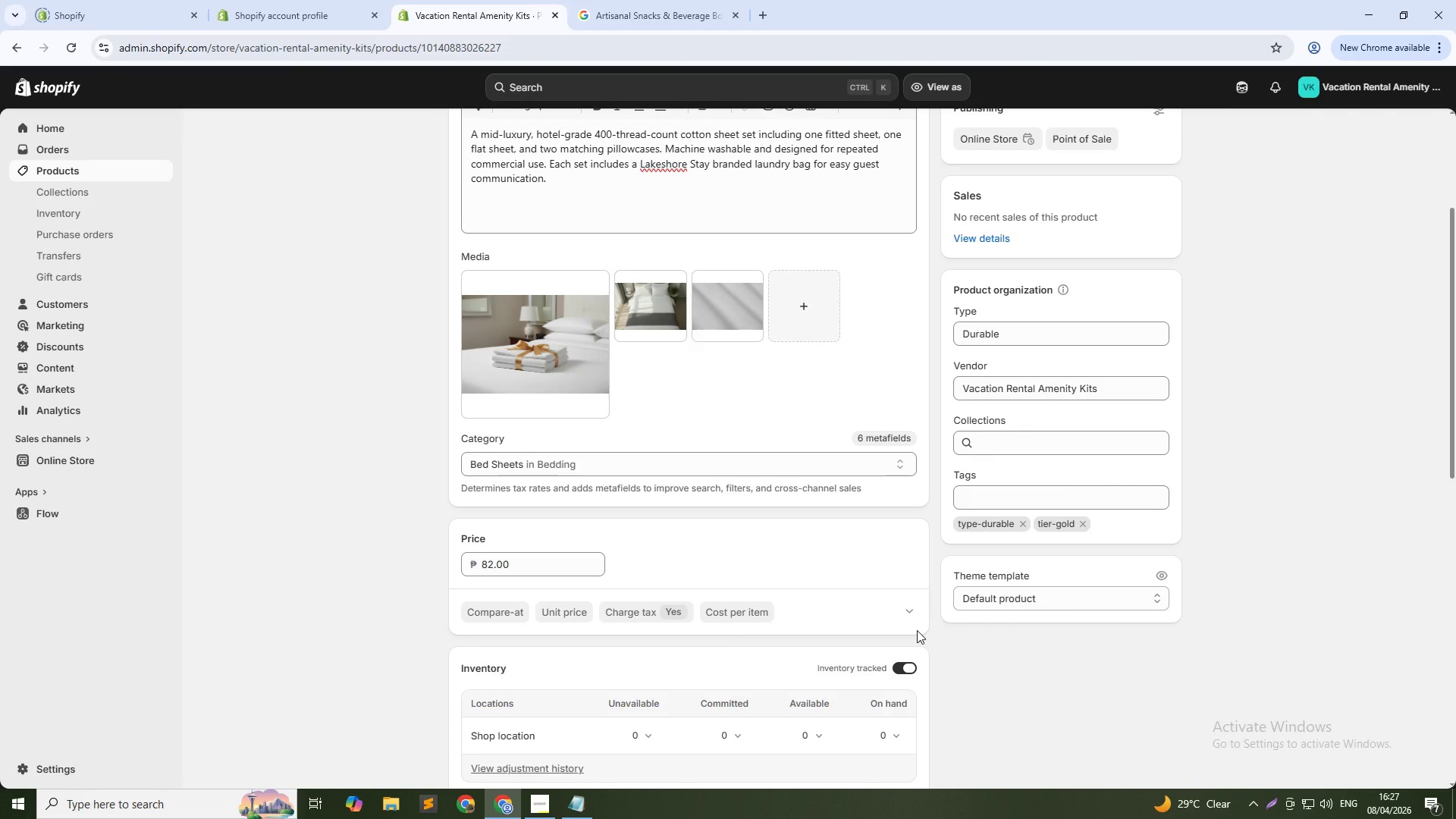 
scroll: coordinate [331, 207], scroll_direction: up, amount: 4.0
 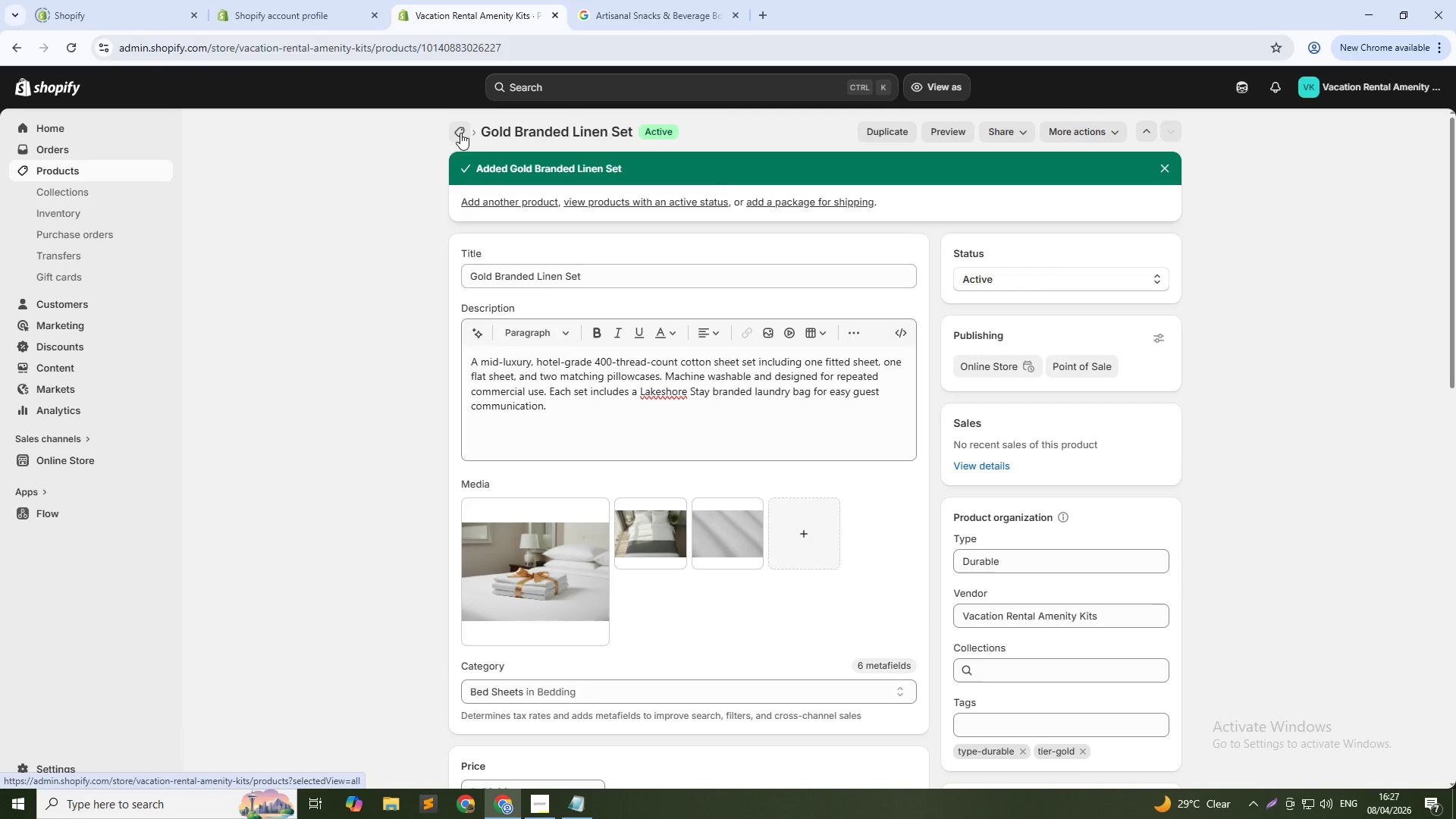 
left_click([458, 128])
 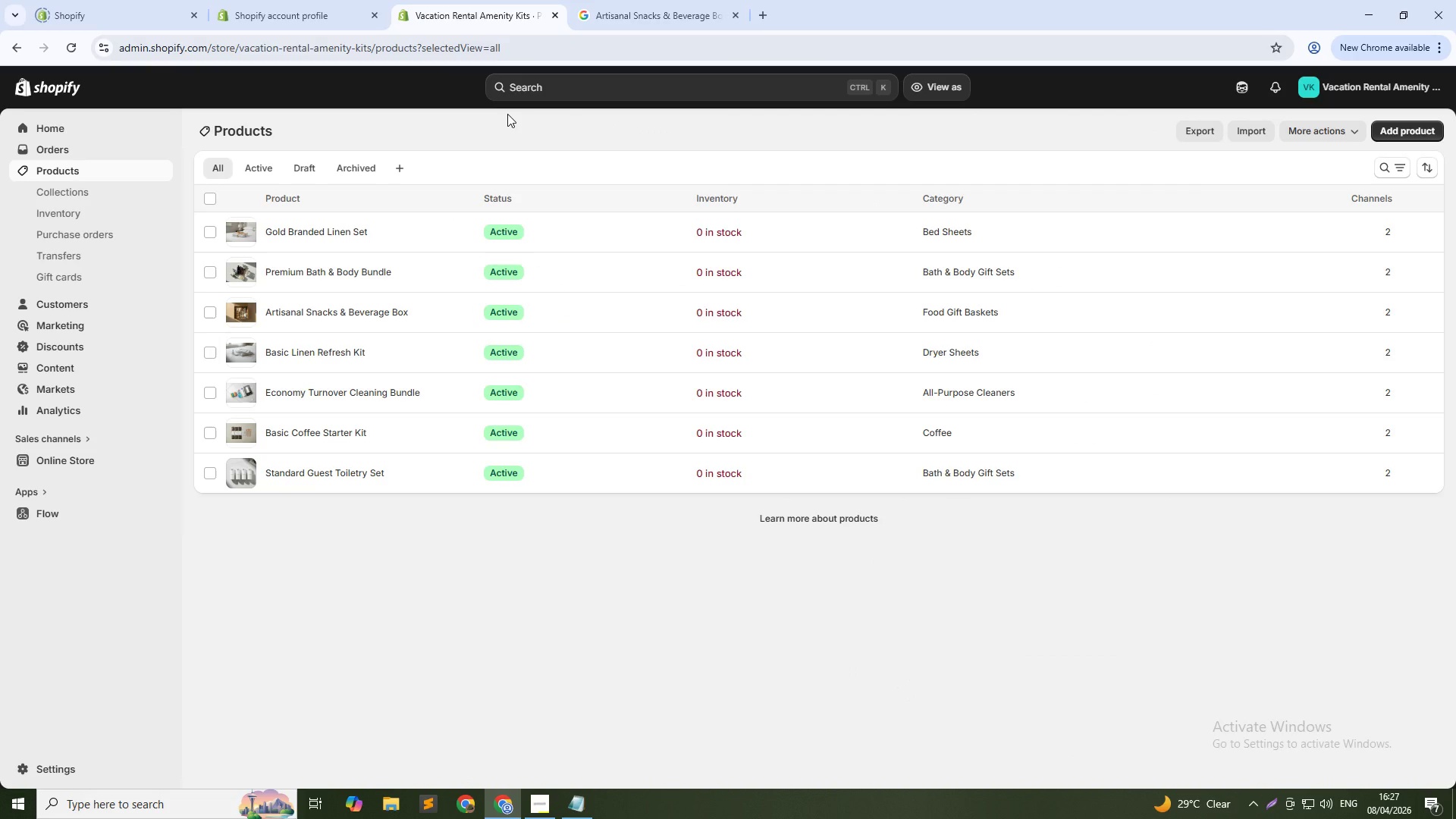 
wait(6.19)
 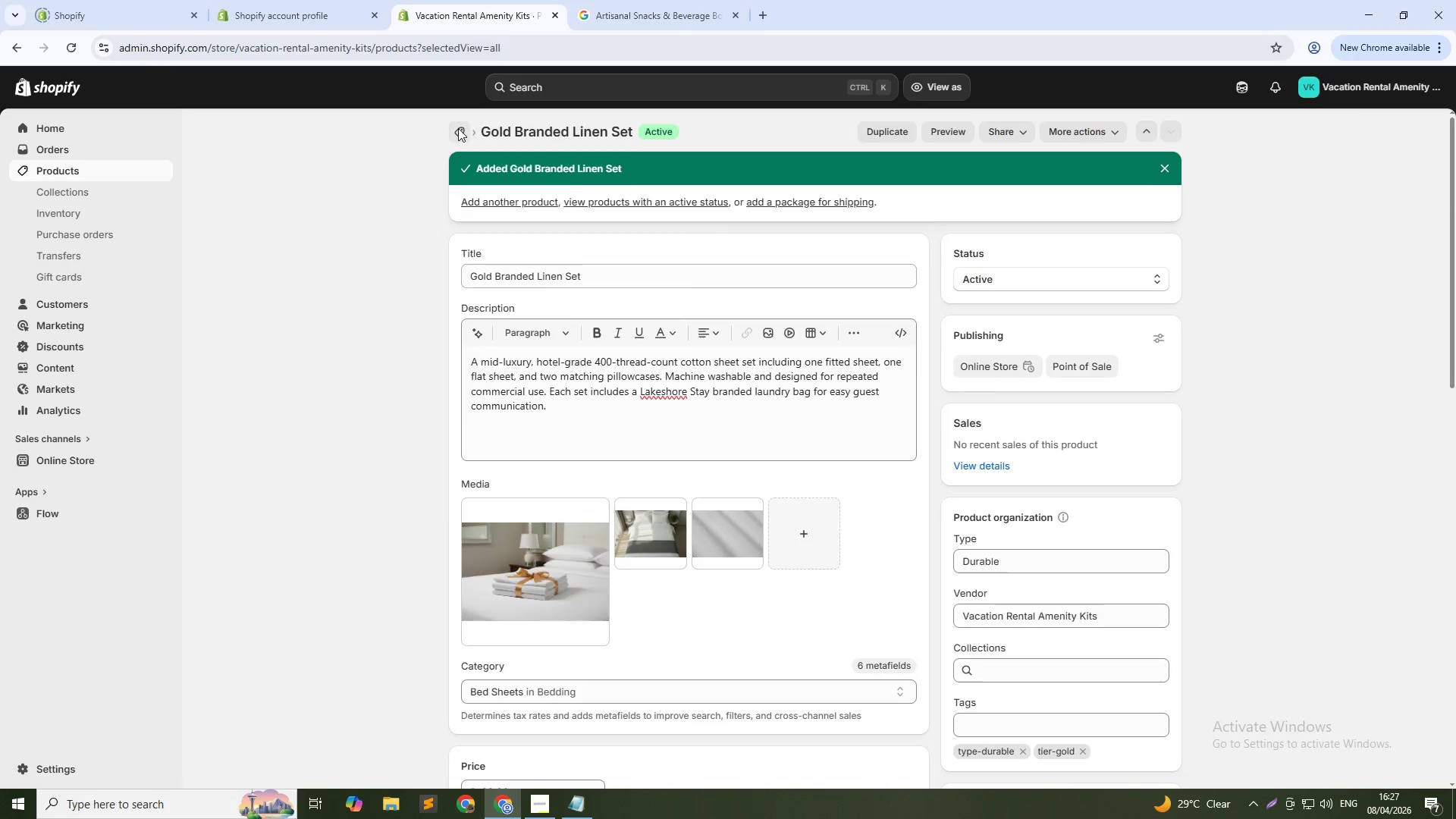 
left_click([1392, 125])
 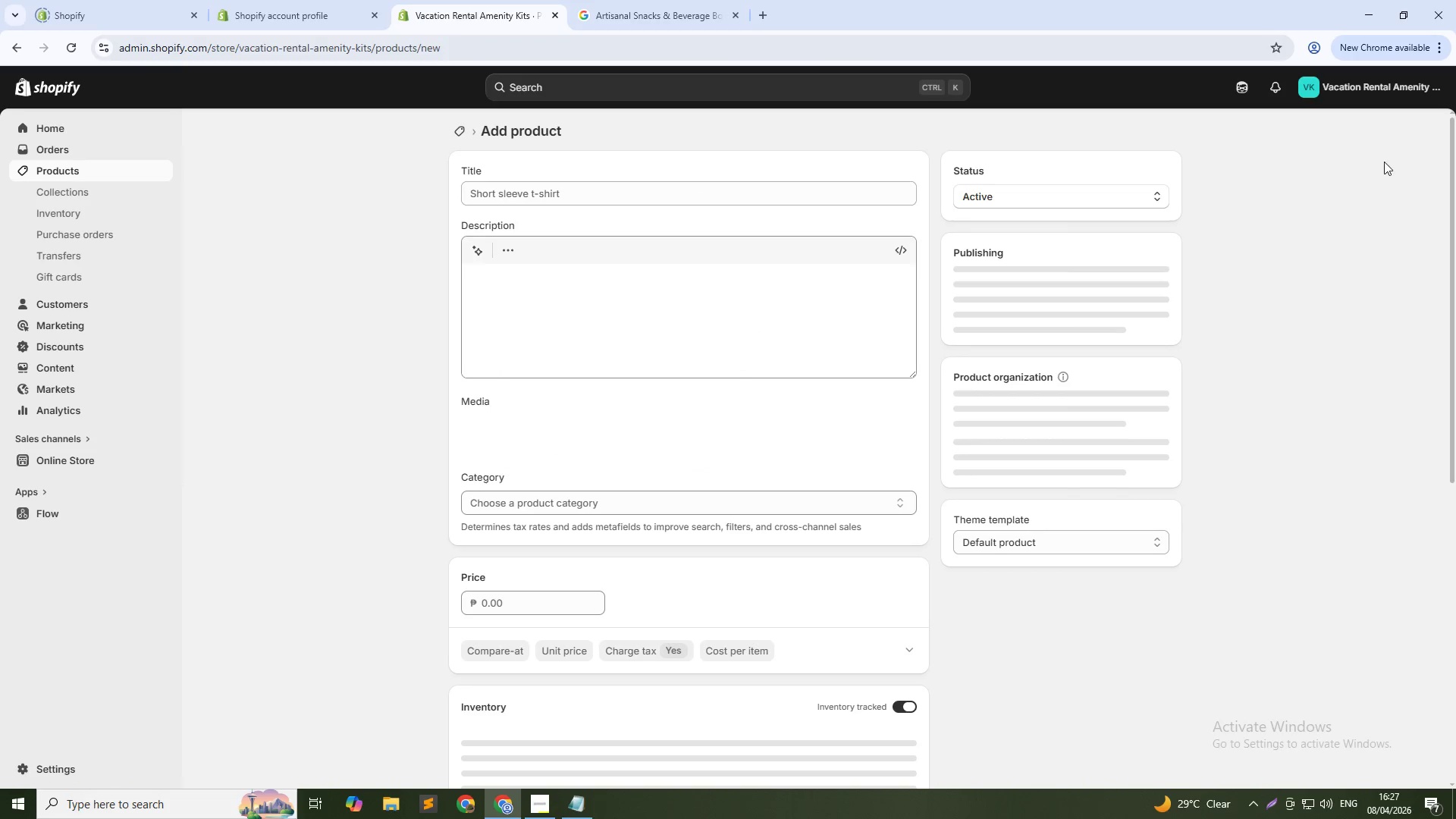 
key(Alt+Tab)